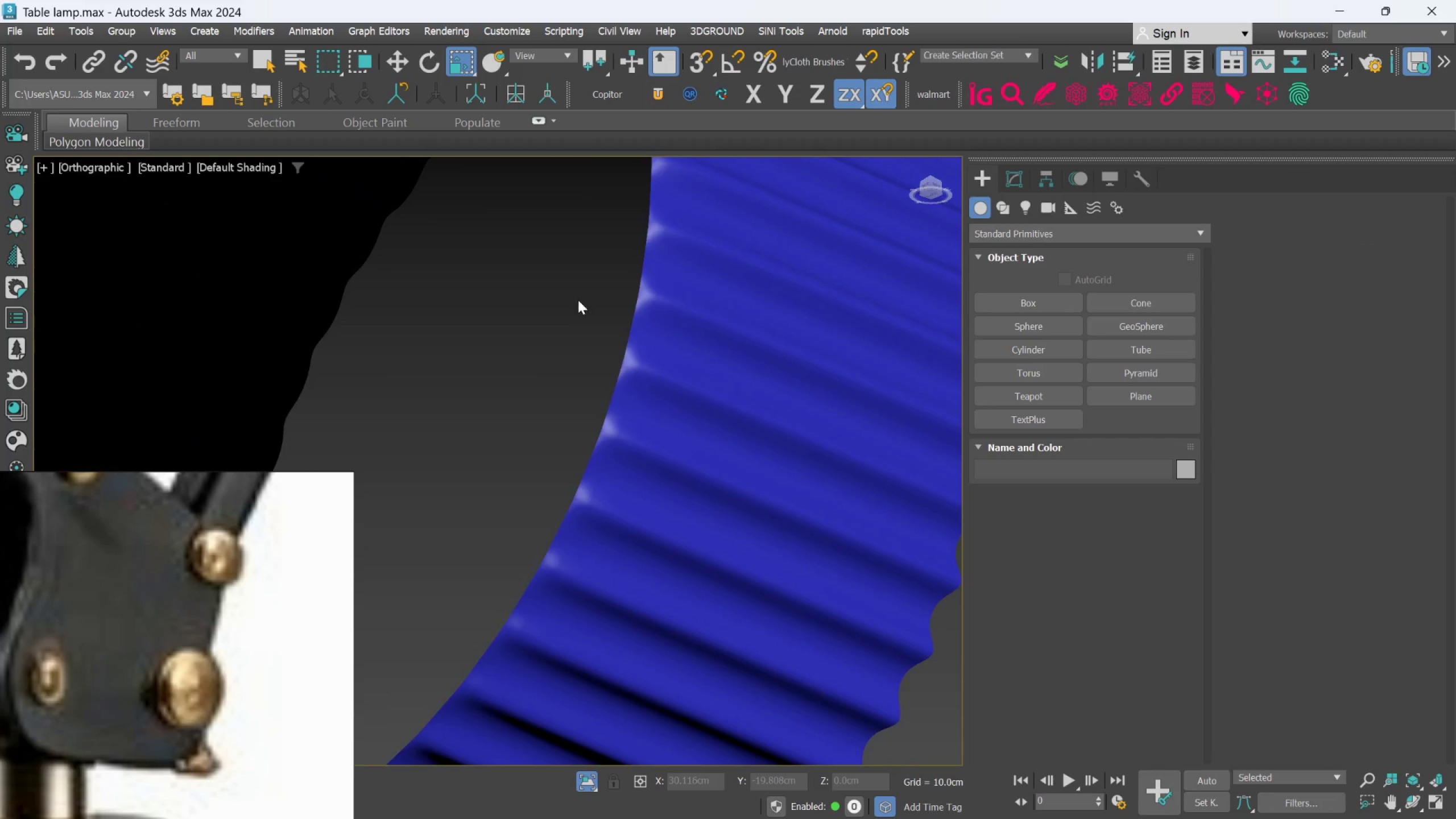 
scroll: coordinate [605, 358], scroll_direction: down, amount: 3.0
 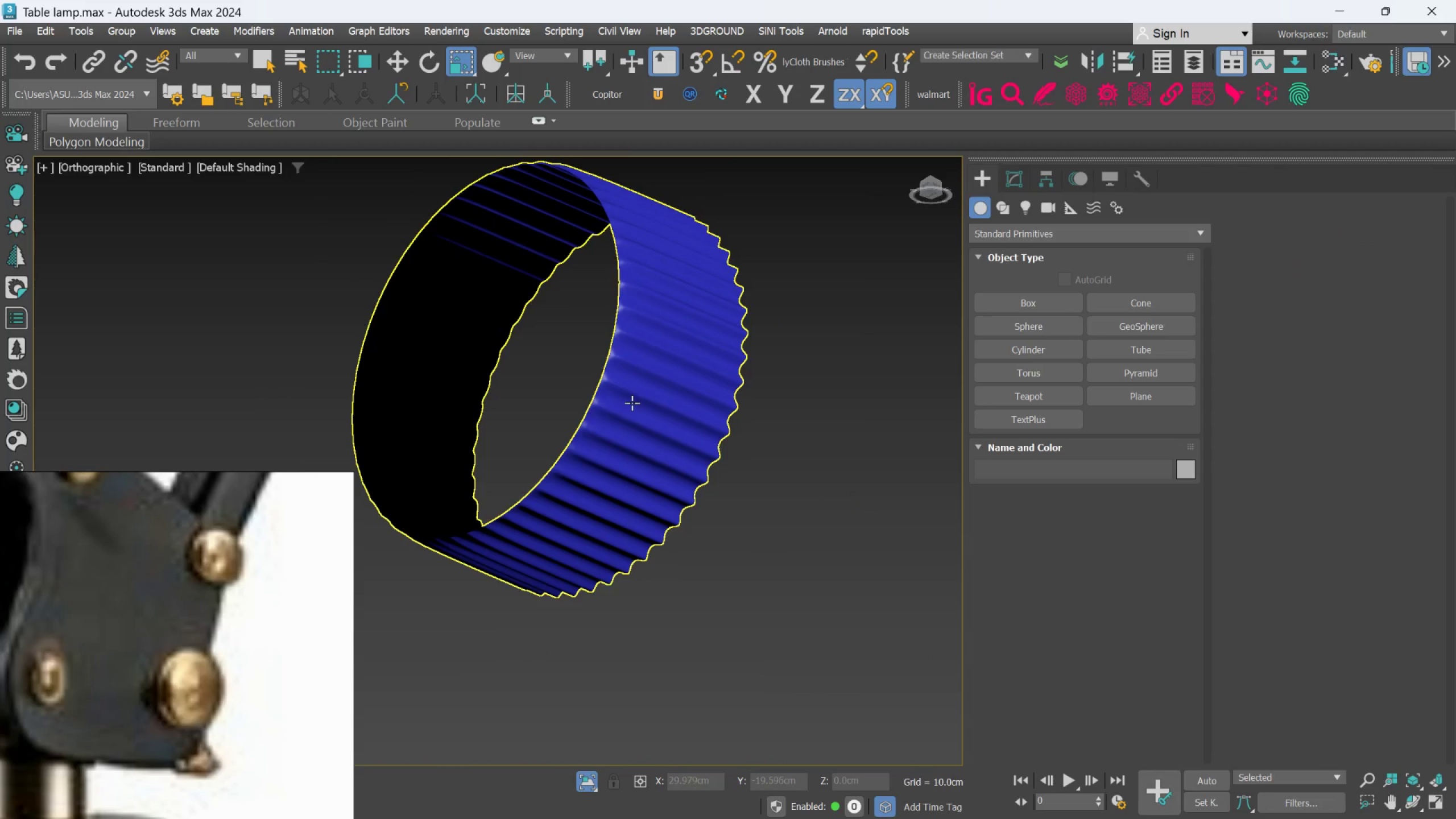 
scroll: coordinate [634, 403], scroll_direction: up, amount: 2.0
 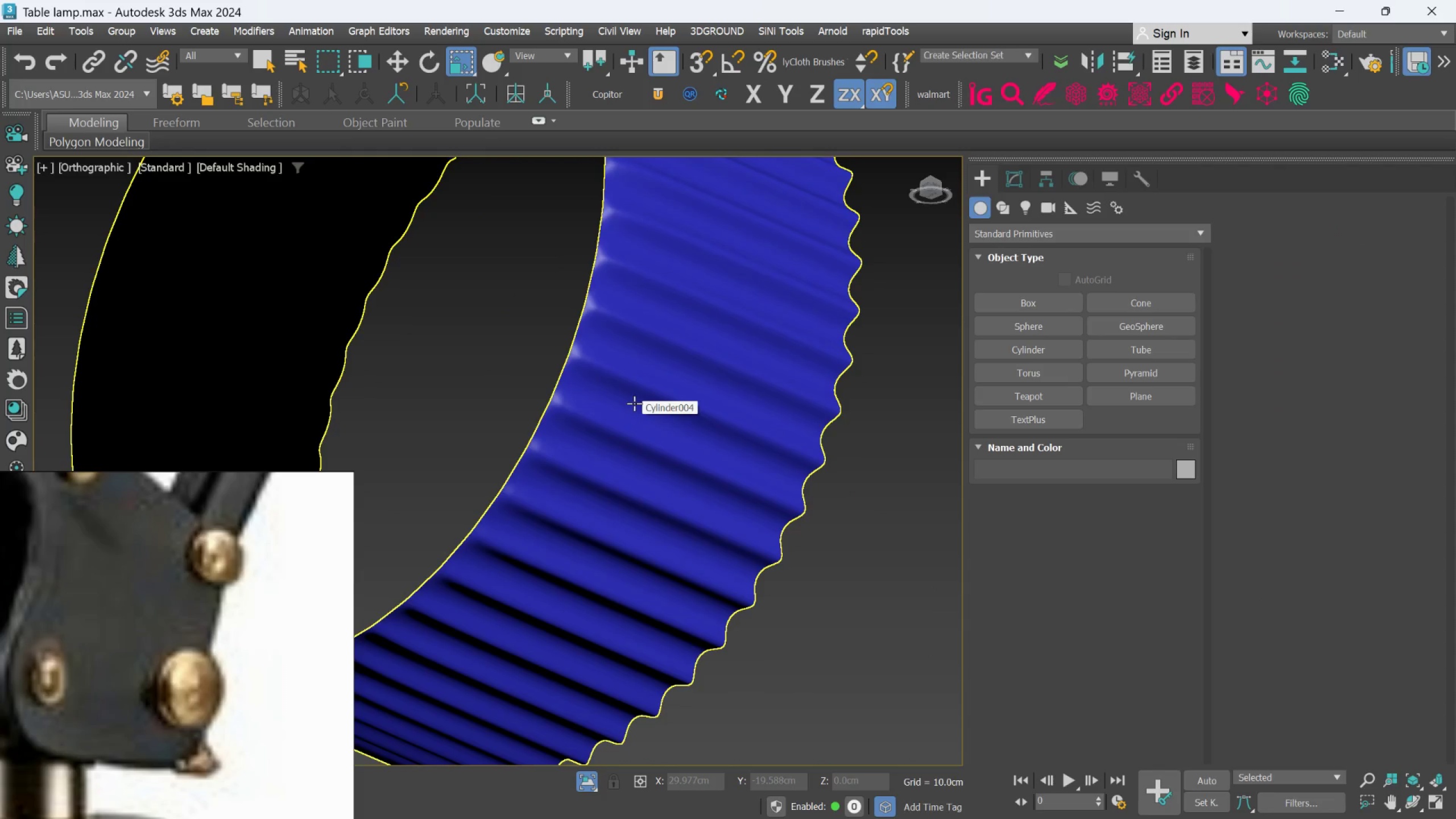 
scroll: coordinate [639, 401], scroll_direction: down, amount: 3.0
 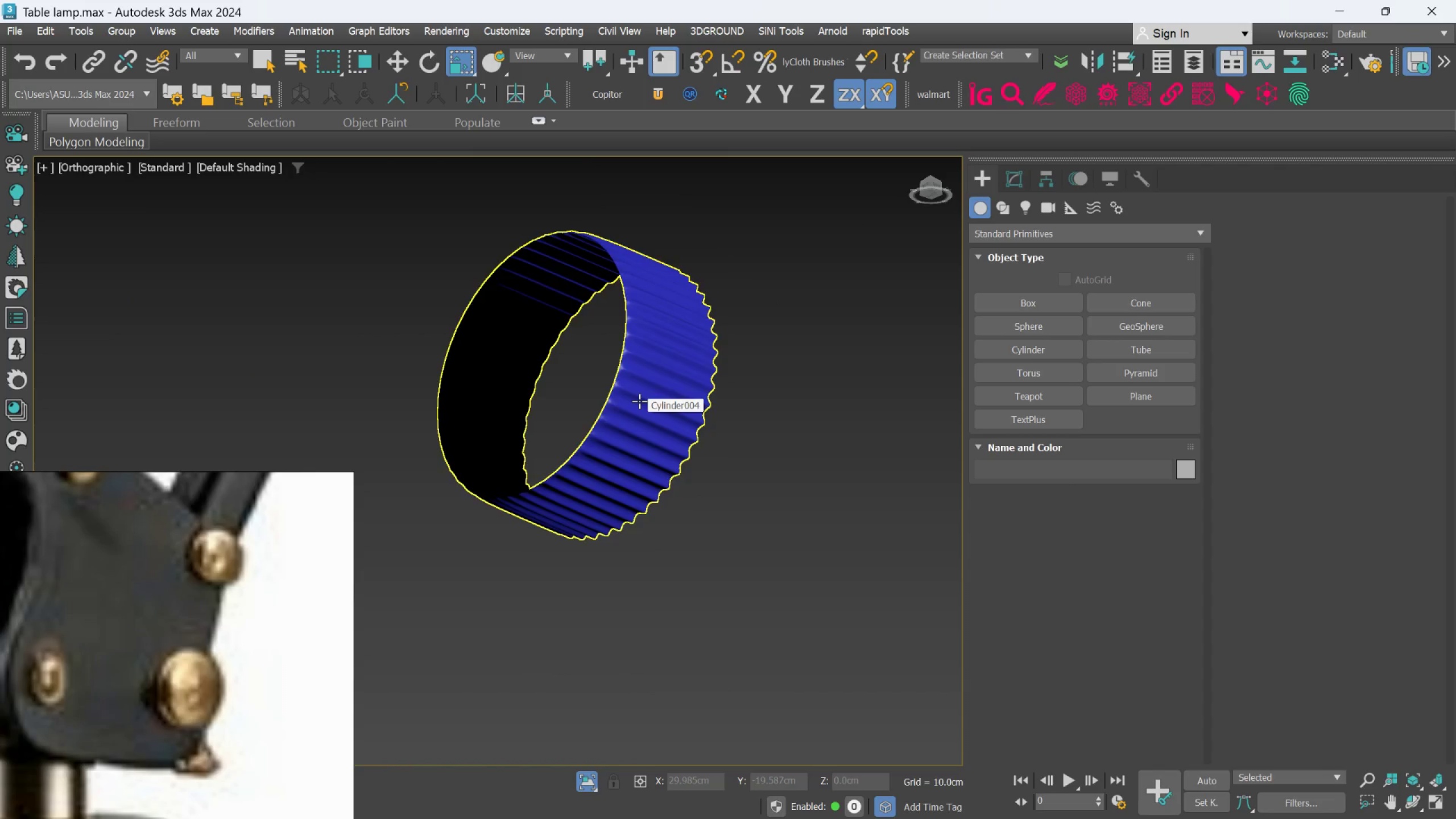 
scroll: coordinate [639, 401], scroll_direction: up, amount: 2.0
 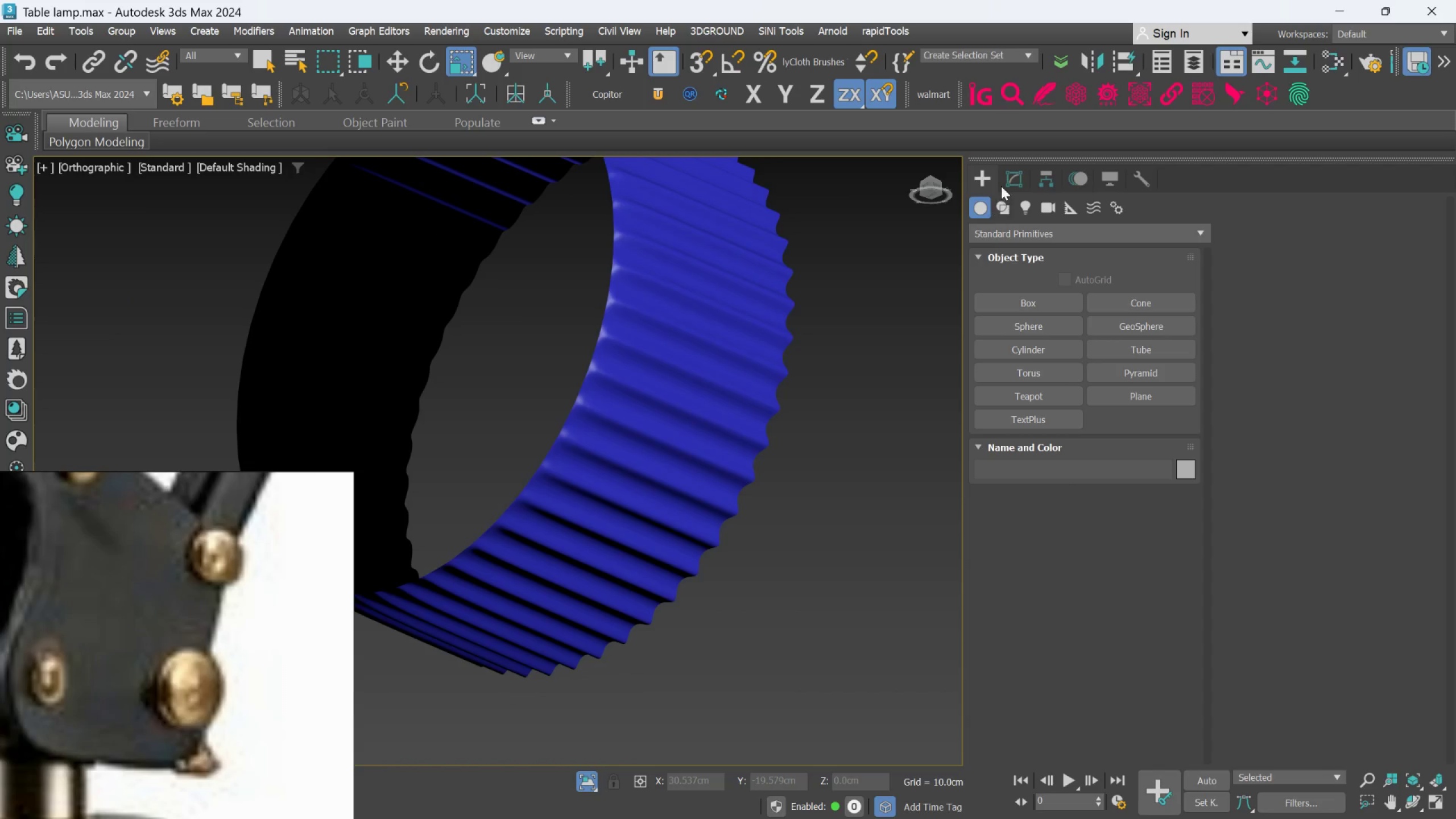 
left_click([1000, 177])
 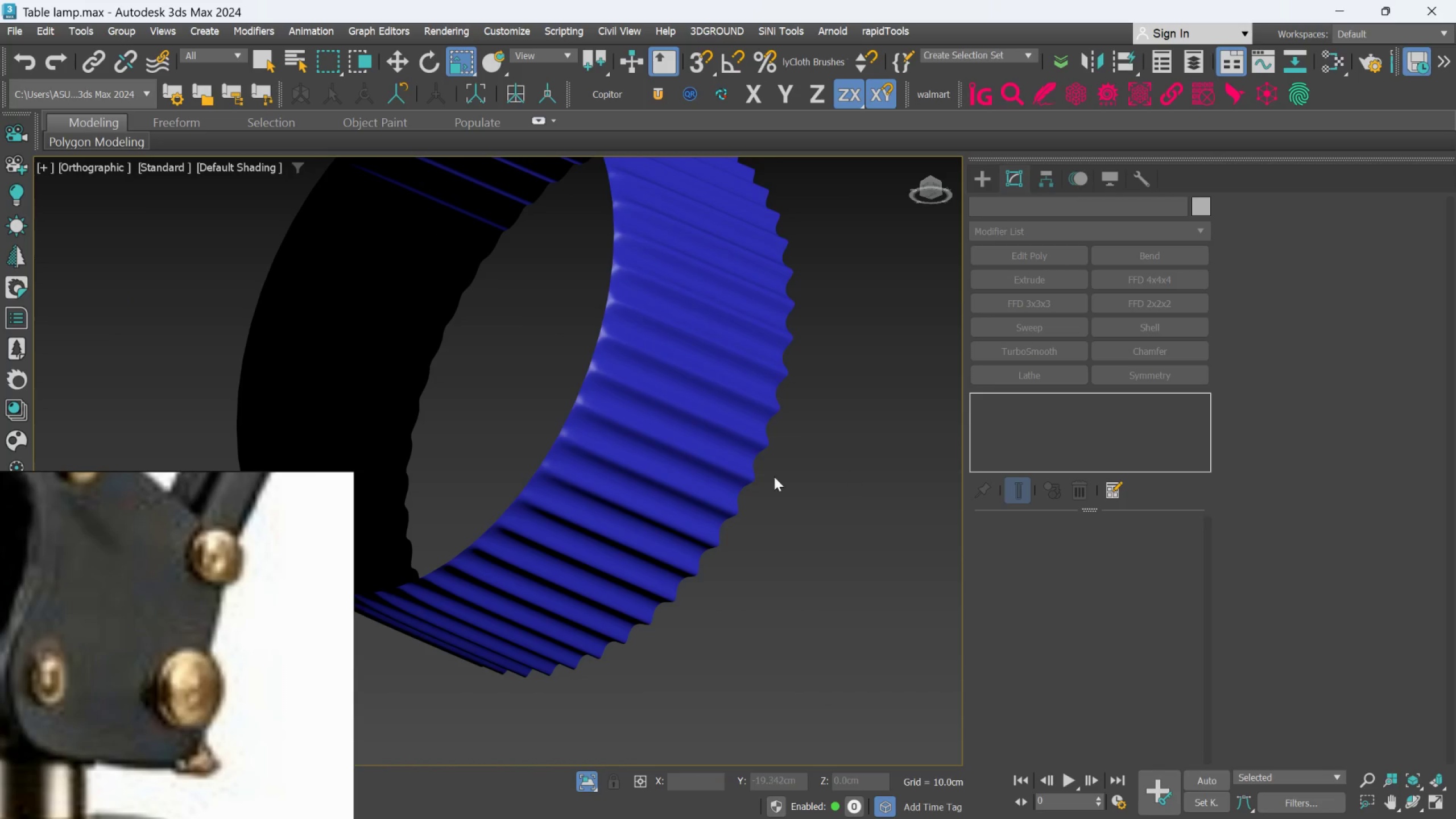 
left_click([714, 477])
 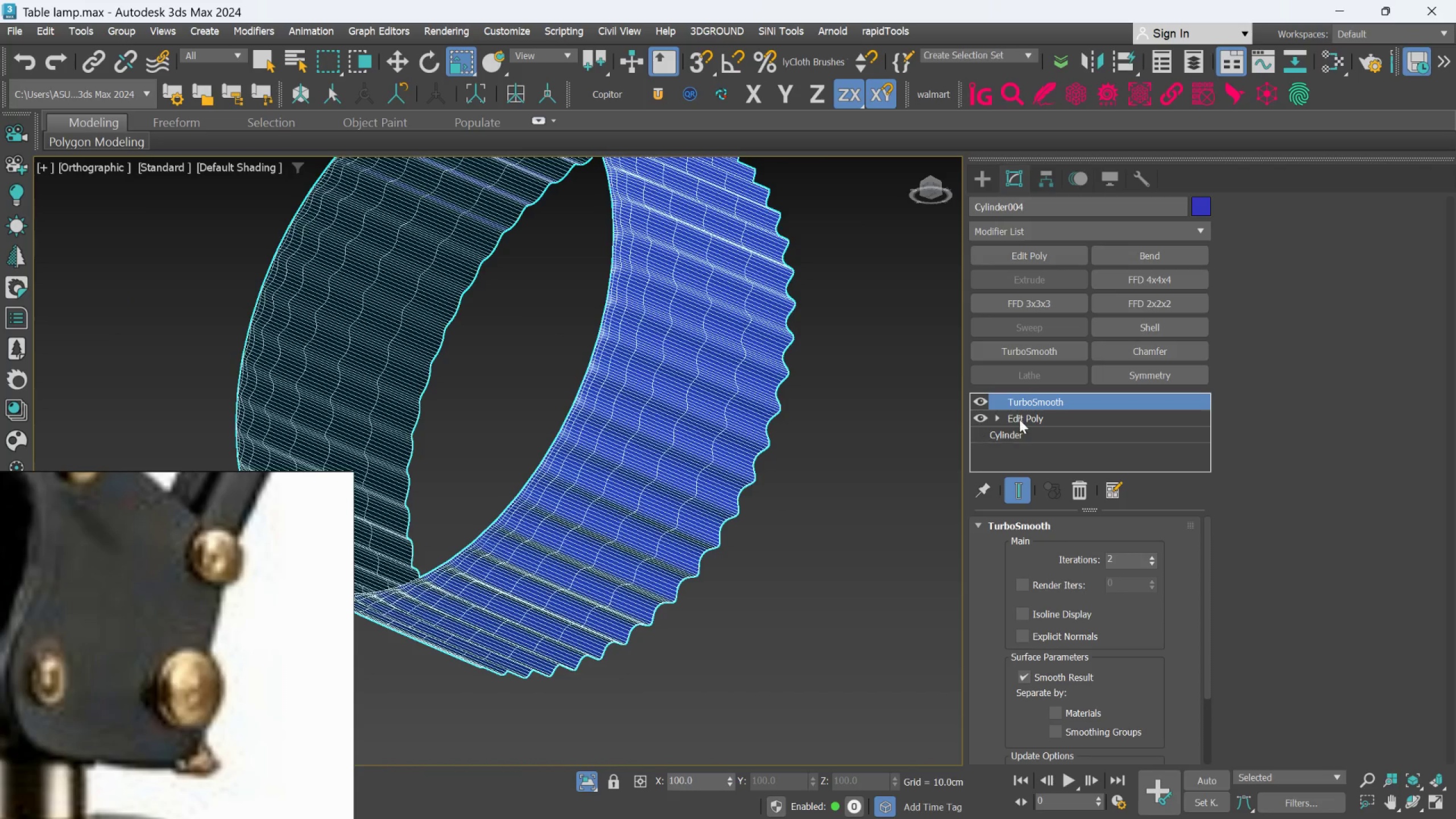 
left_click([1023, 414])
 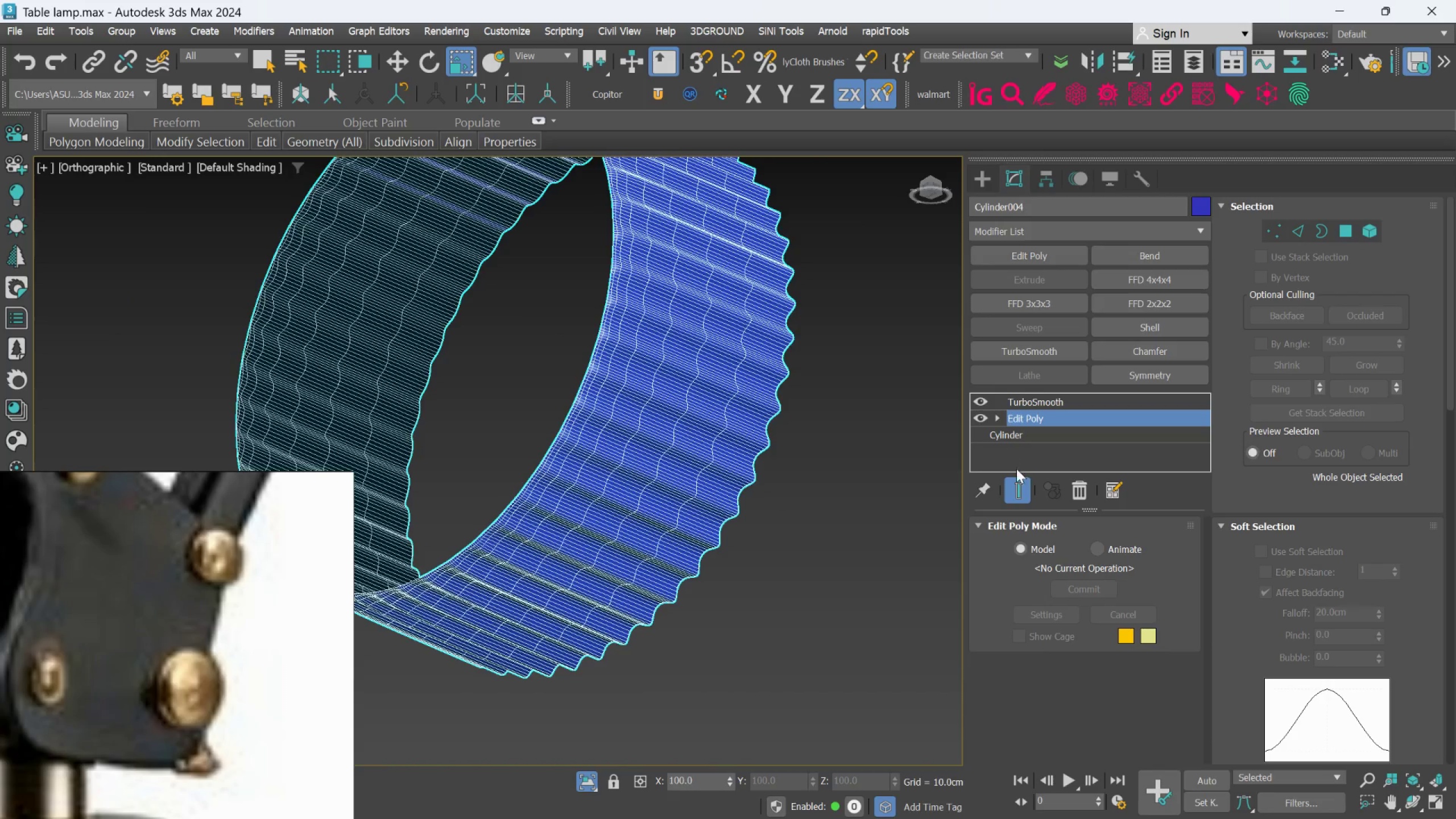 
left_click([1022, 481])
 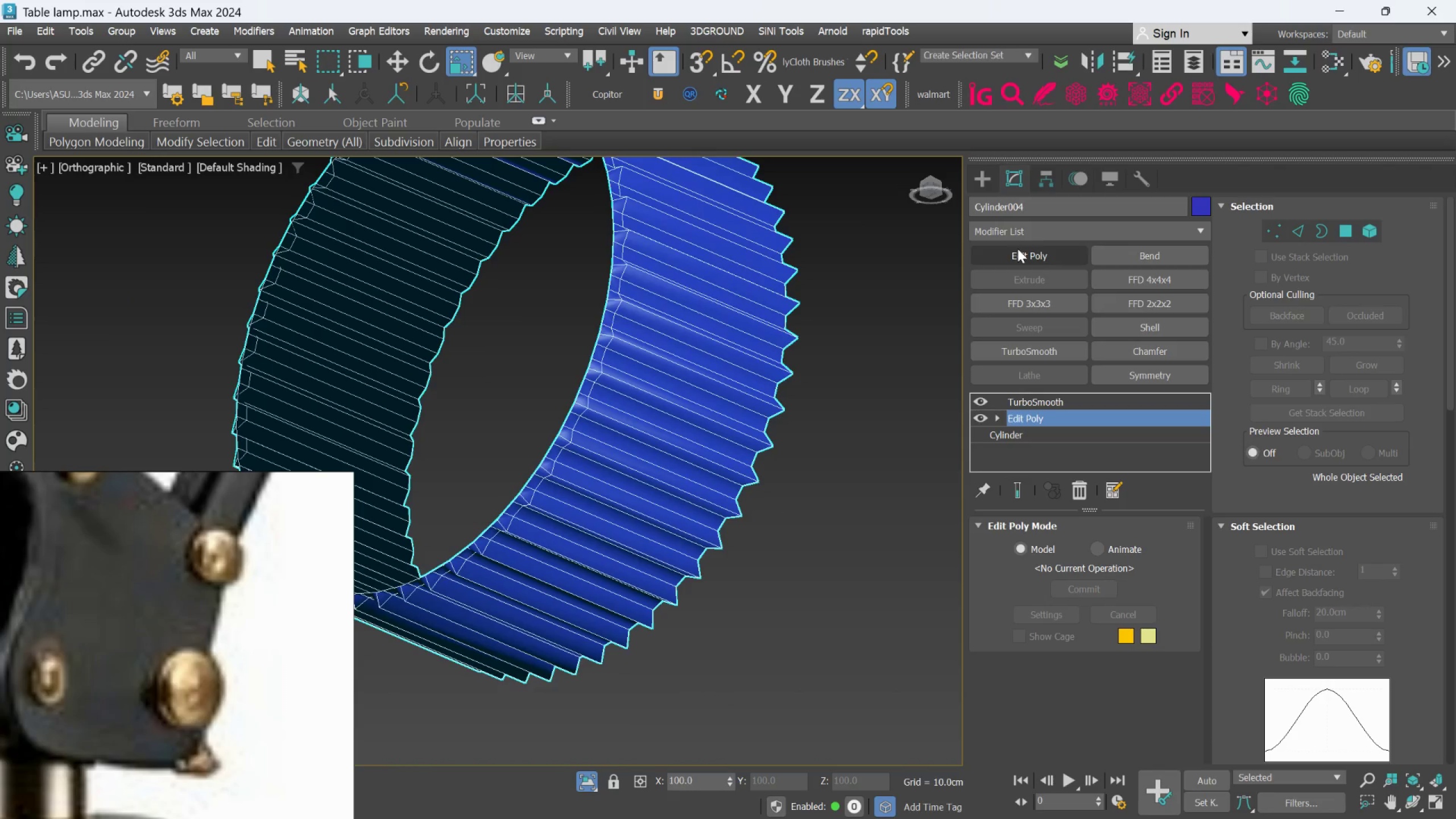 
hold_key(key=AltLeft, duration=0.44)
 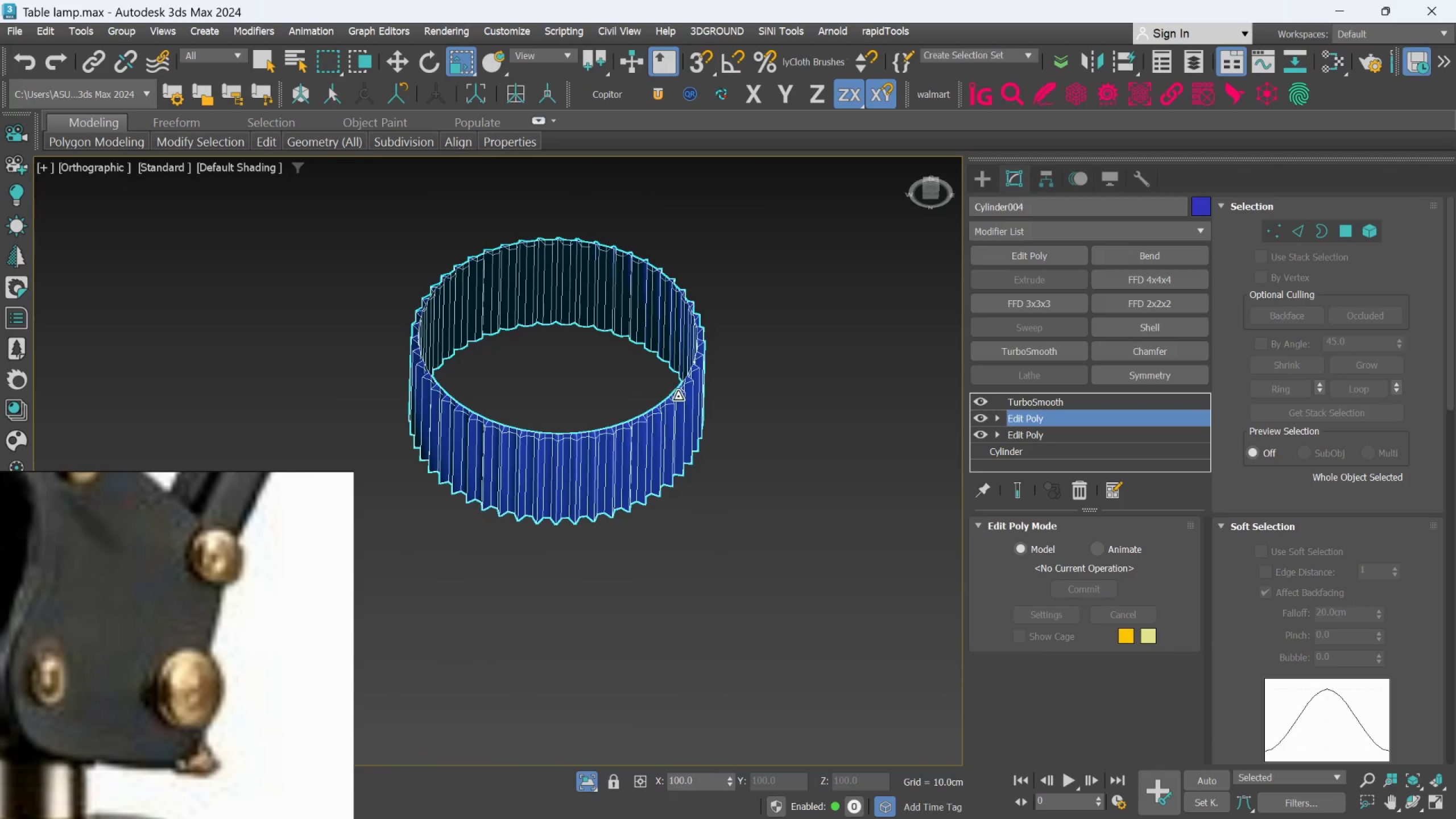 
scroll: coordinate [601, 393], scroll_direction: down, amount: 2.0
 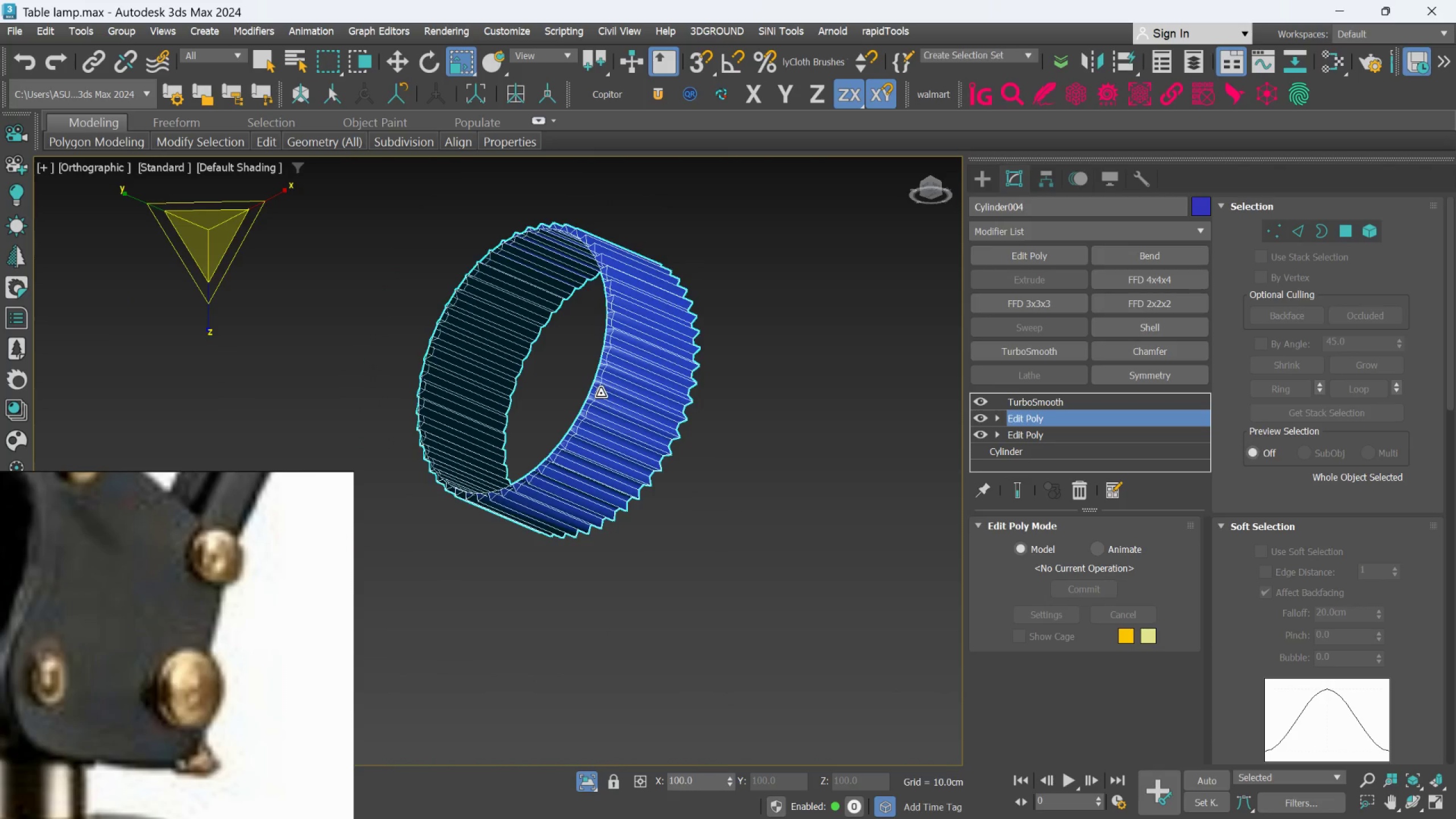 
scroll: coordinate [682, 384], scroll_direction: up, amount: 4.0
 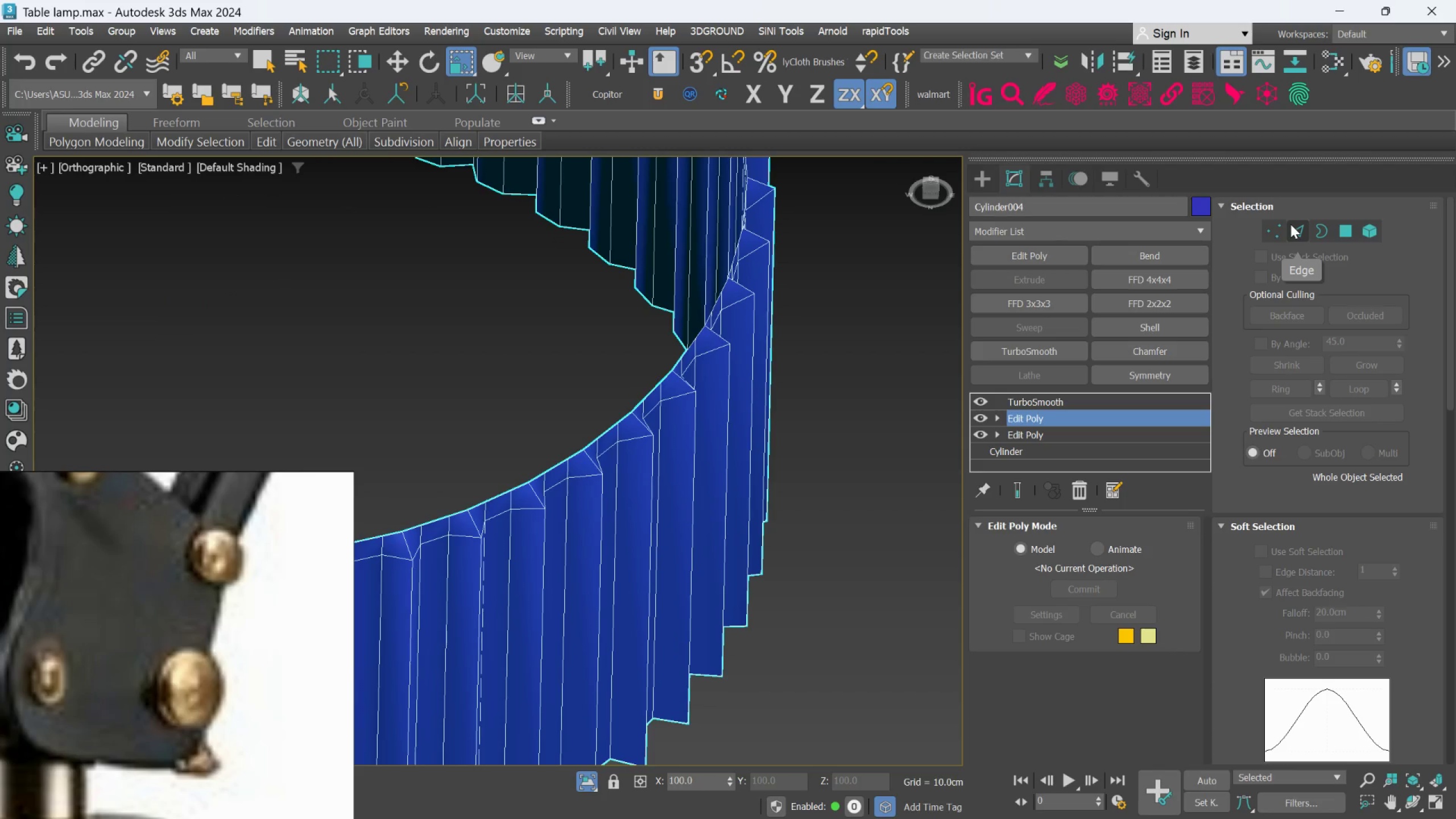 
left_click([1290, 224])
 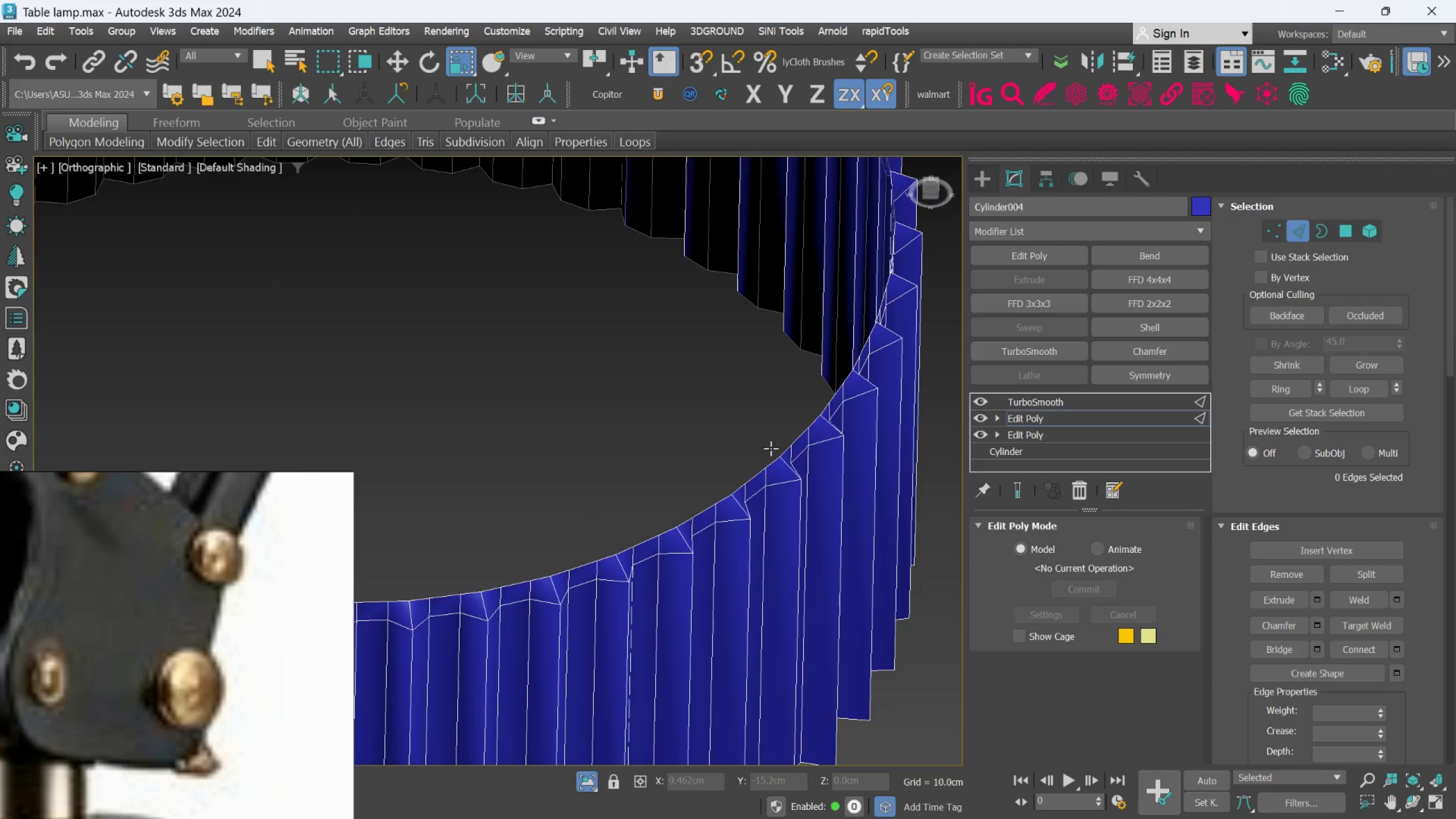 
double_click([769, 457])
 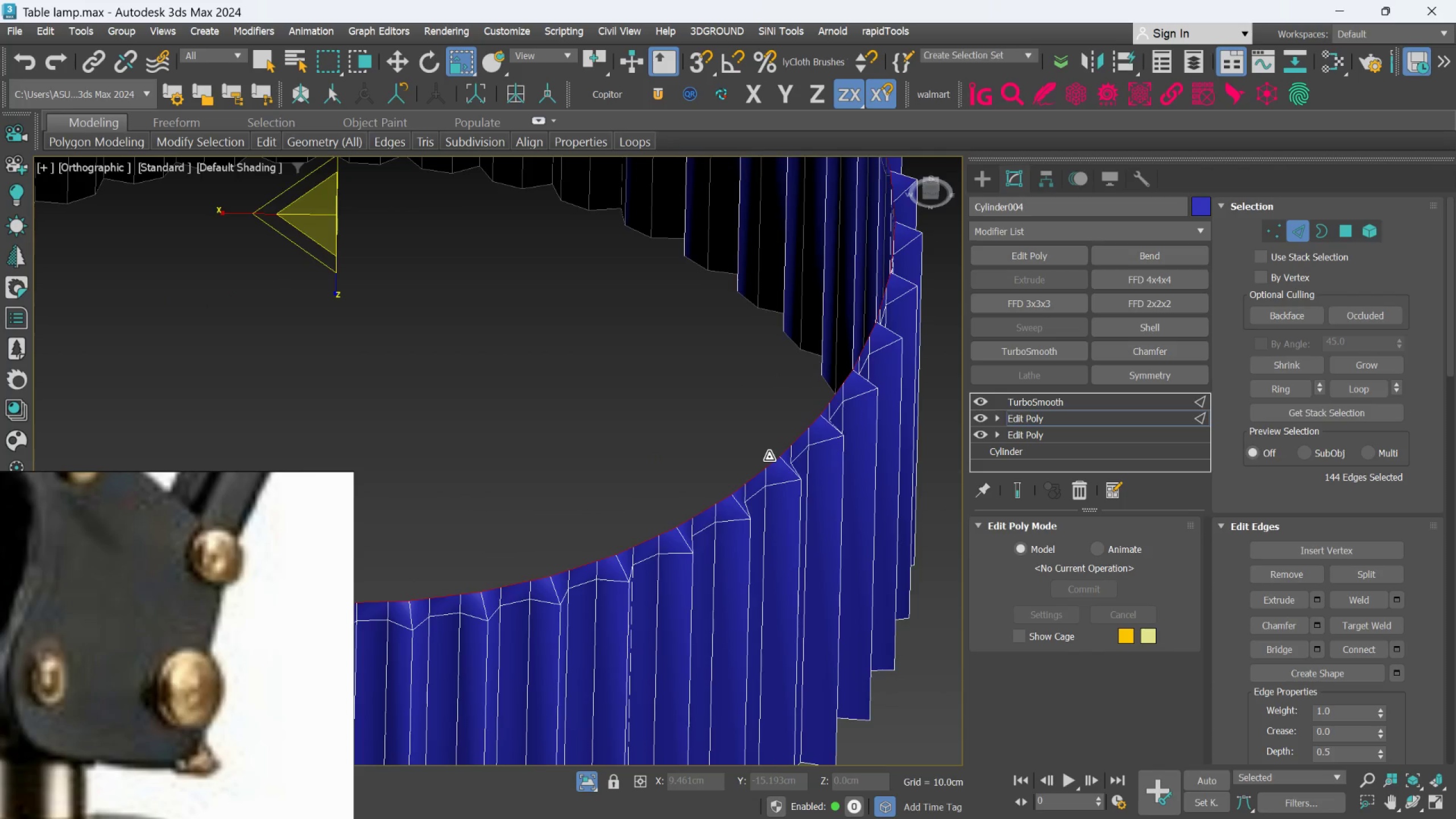 
scroll: coordinate [769, 457], scroll_direction: down, amount: 2.0
 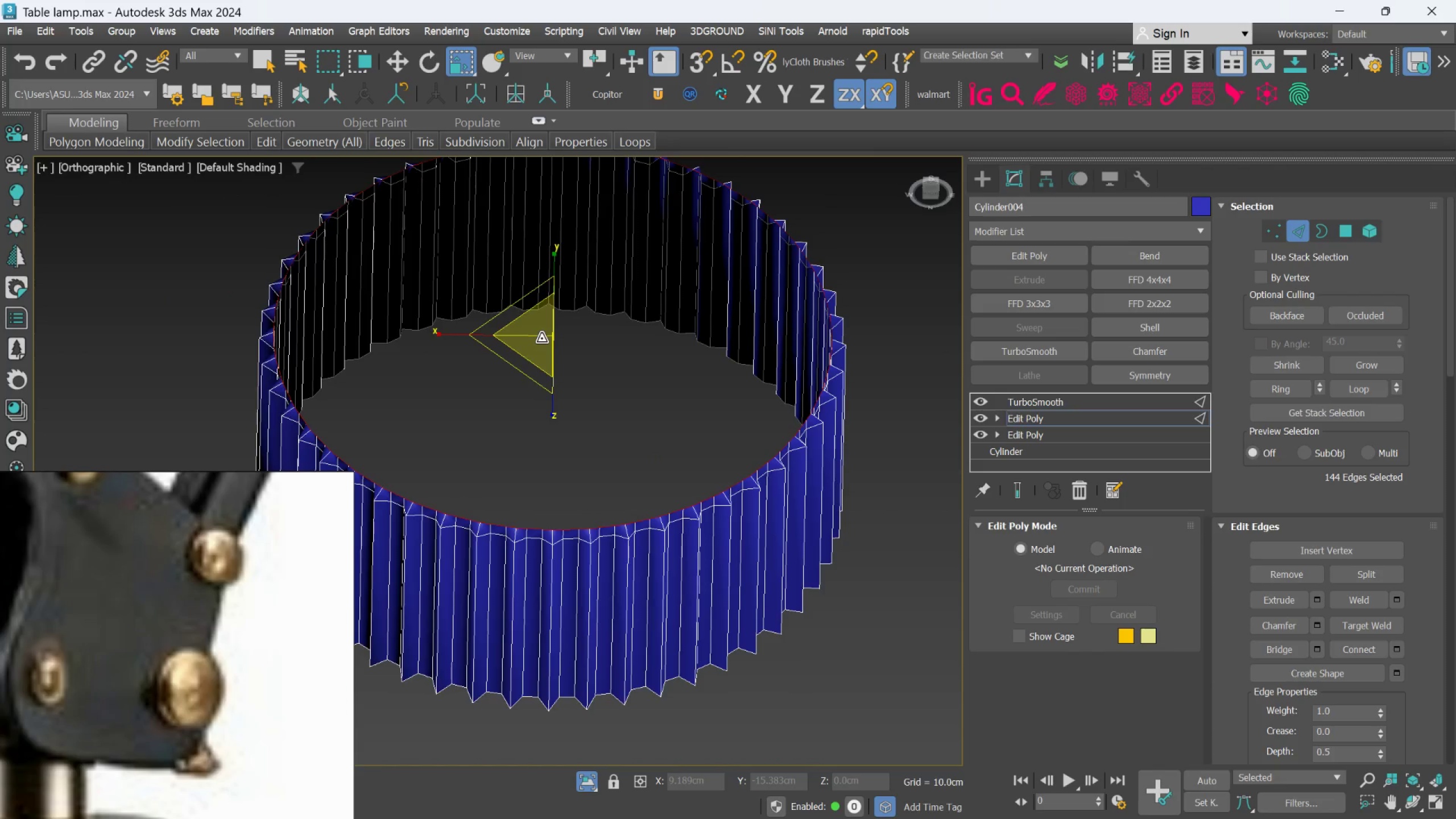 
left_click_drag(start_coordinate=[601, 60], to_coordinate=[601, 83])
 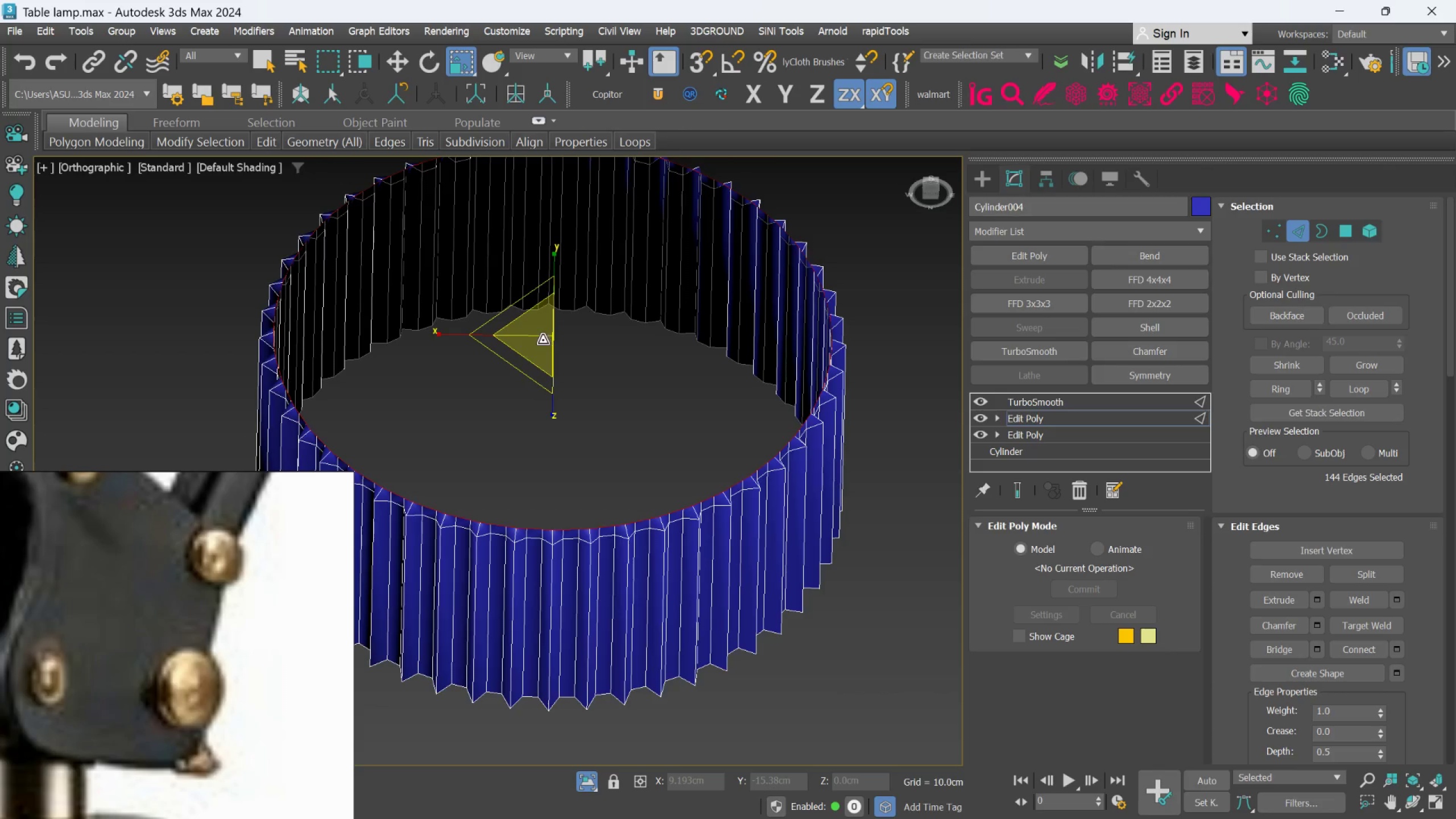 
hold_key(key=ShiftLeft, duration=1.5)
left_click_drag(start_coordinate=[538, 340], to_coordinate=[555, 379])
 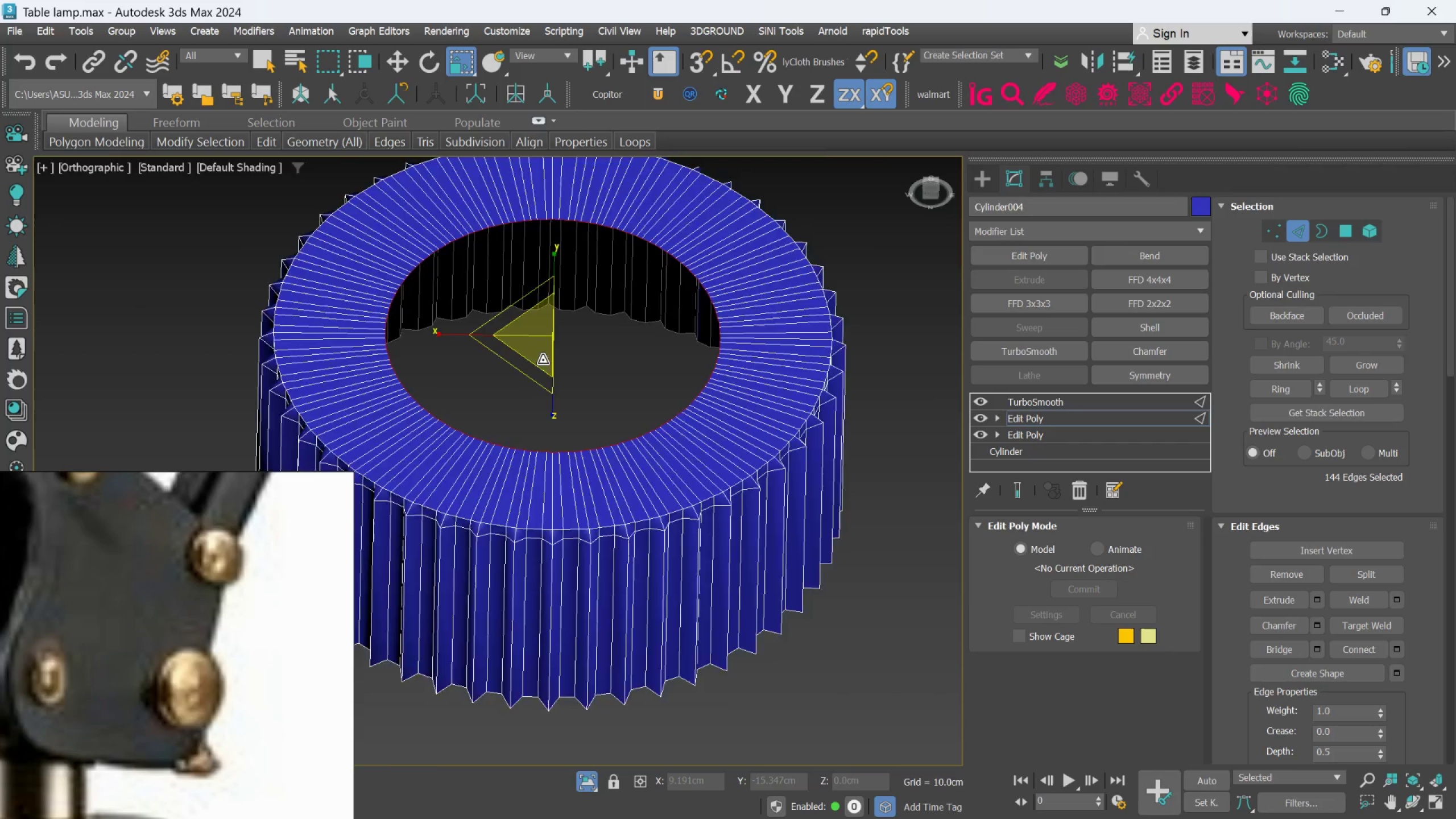 
hold_key(key=ShiftLeft, duration=1.52)
 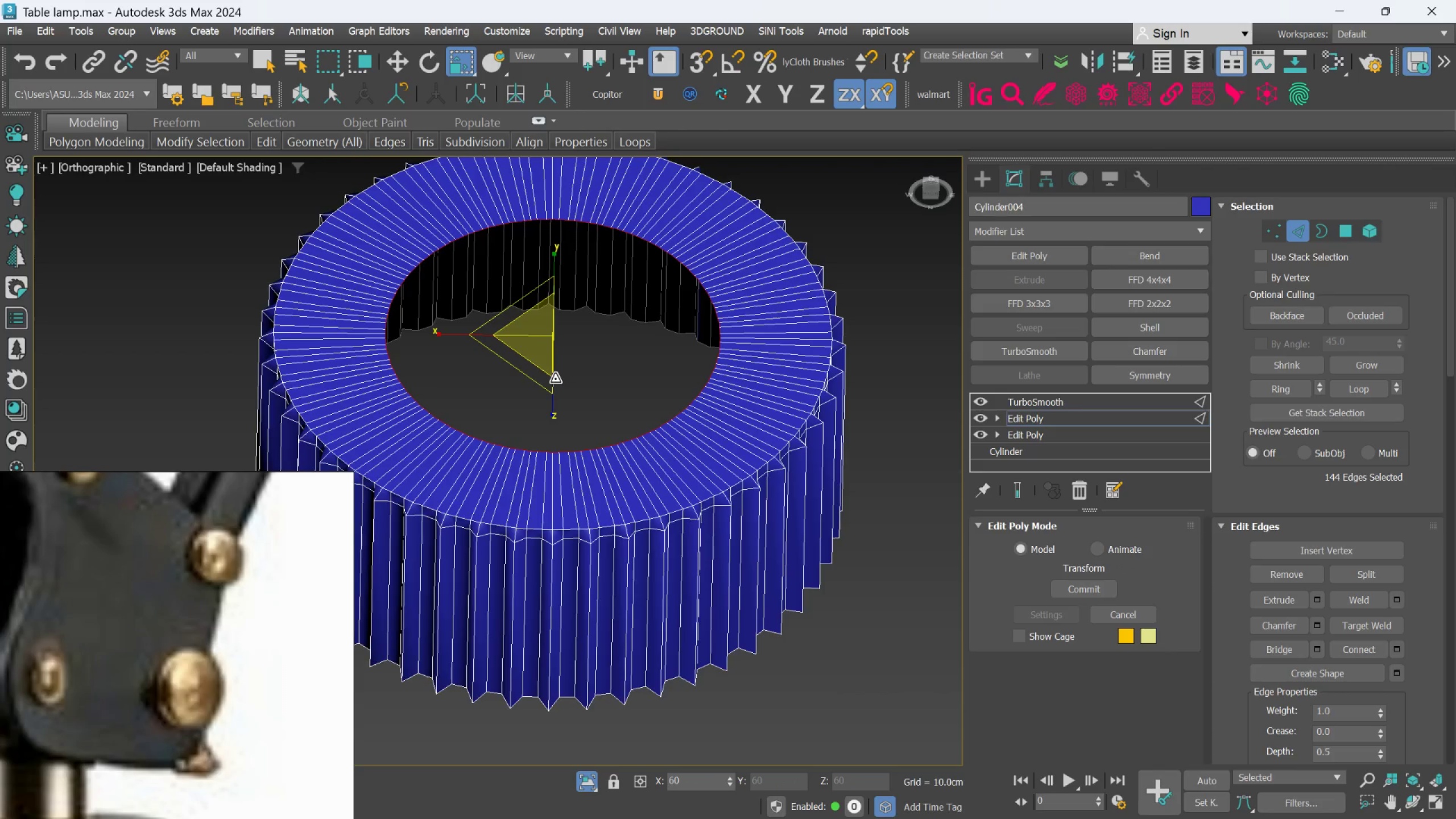 
hold_key(key=ShiftLeft, duration=0.58)
 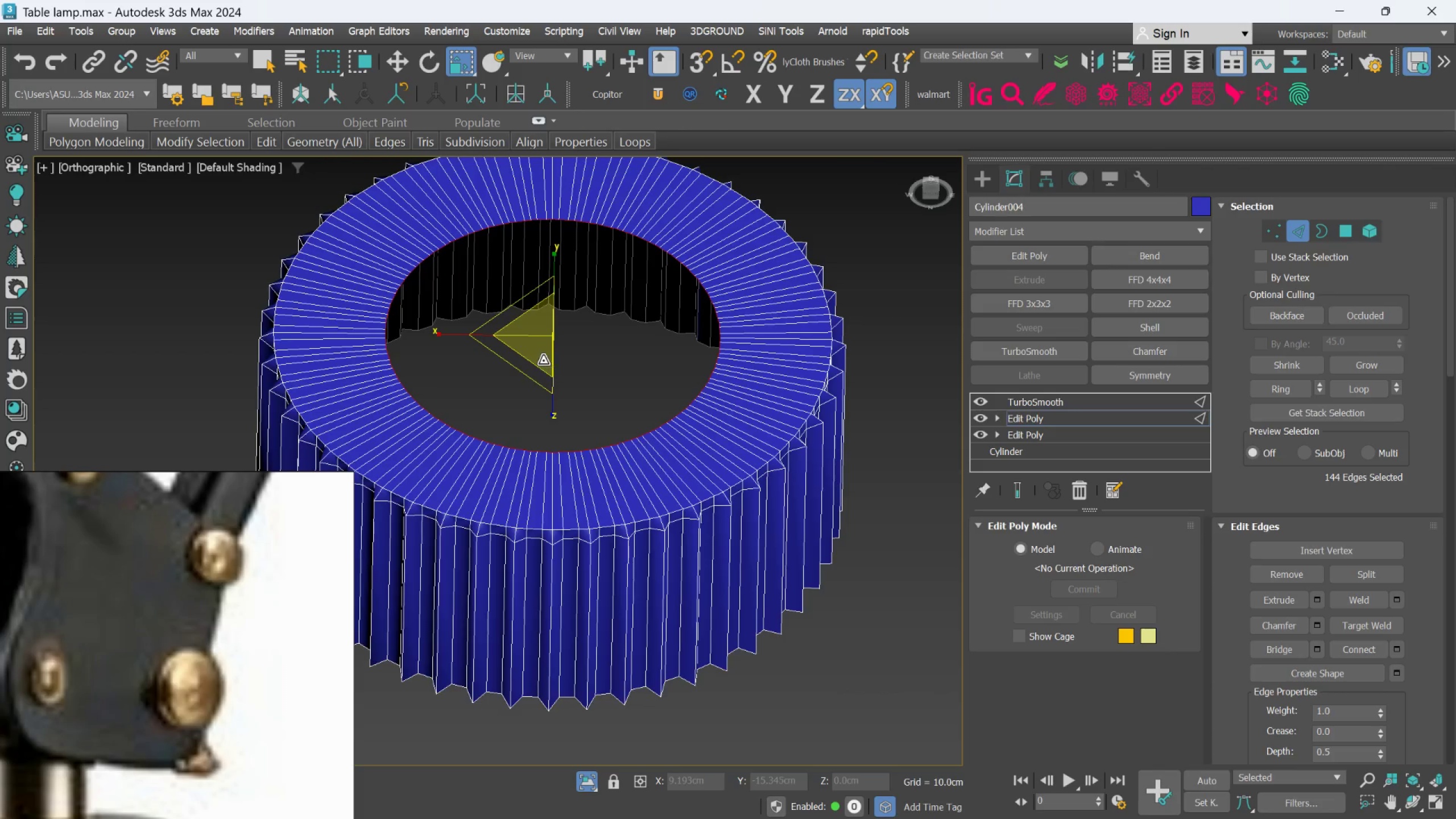 
scroll: coordinate [543, 360], scroll_direction: up, amount: 2.0
 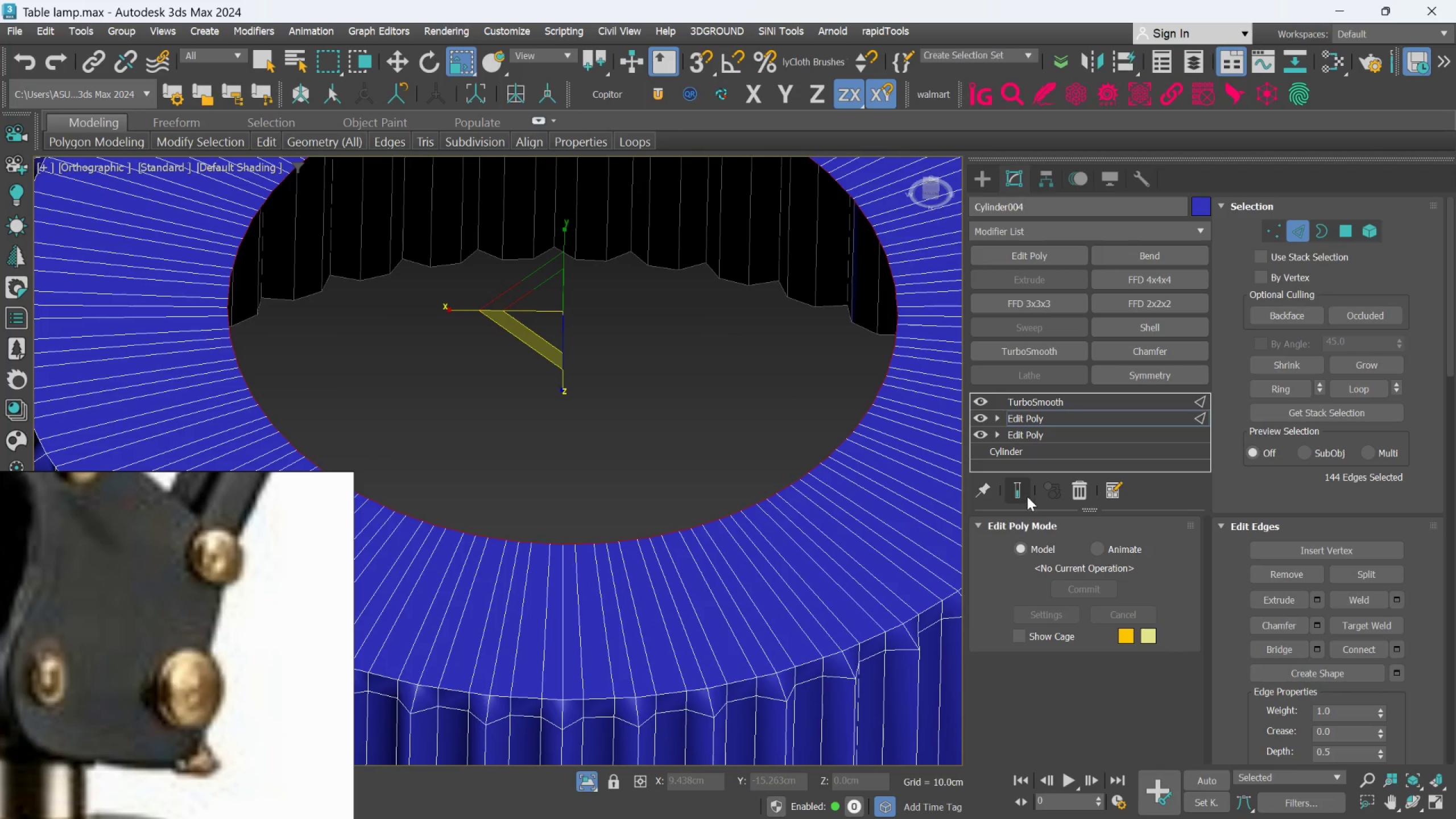 
left_click([1017, 493])
 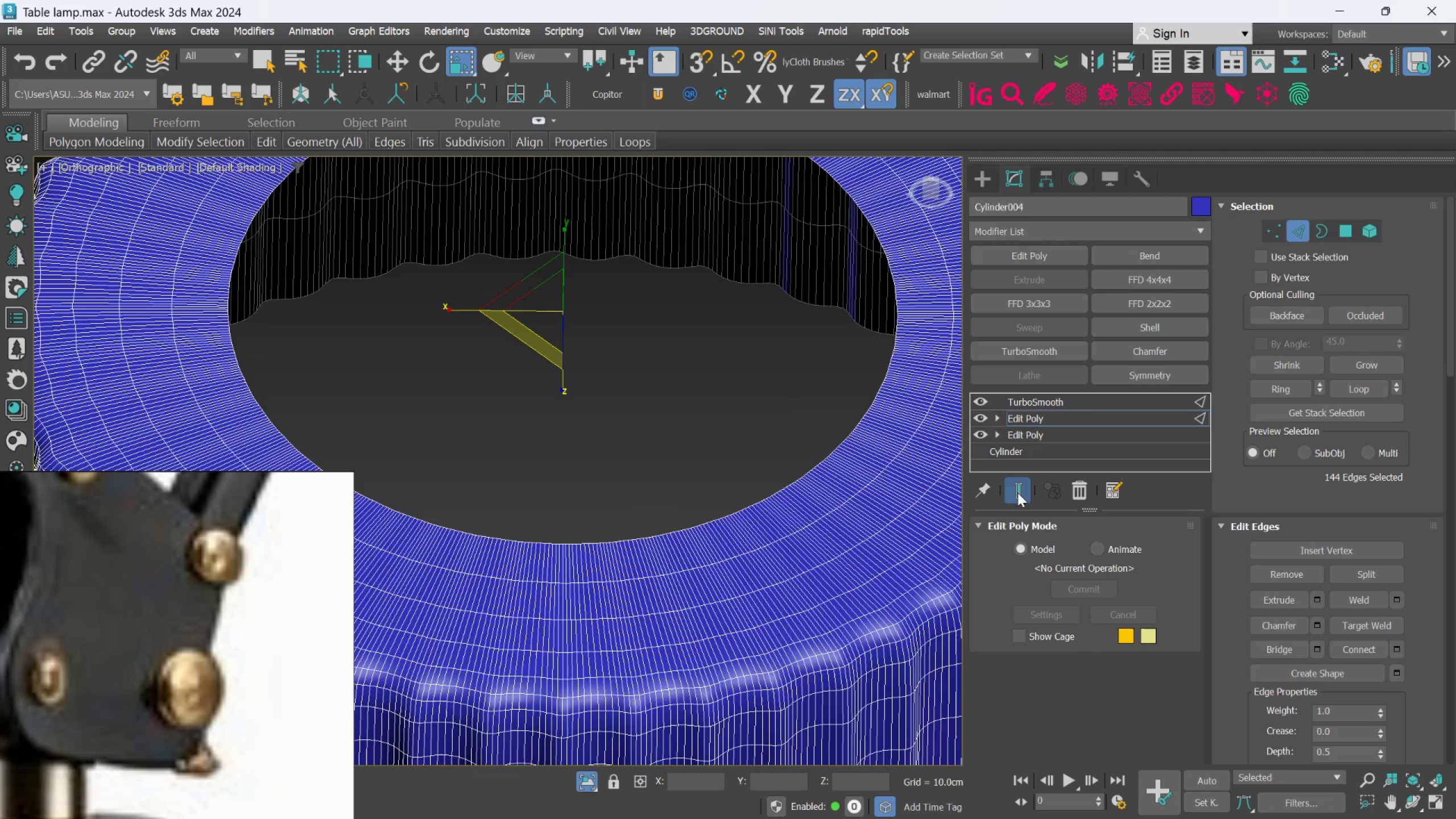 
left_click([1017, 493])
 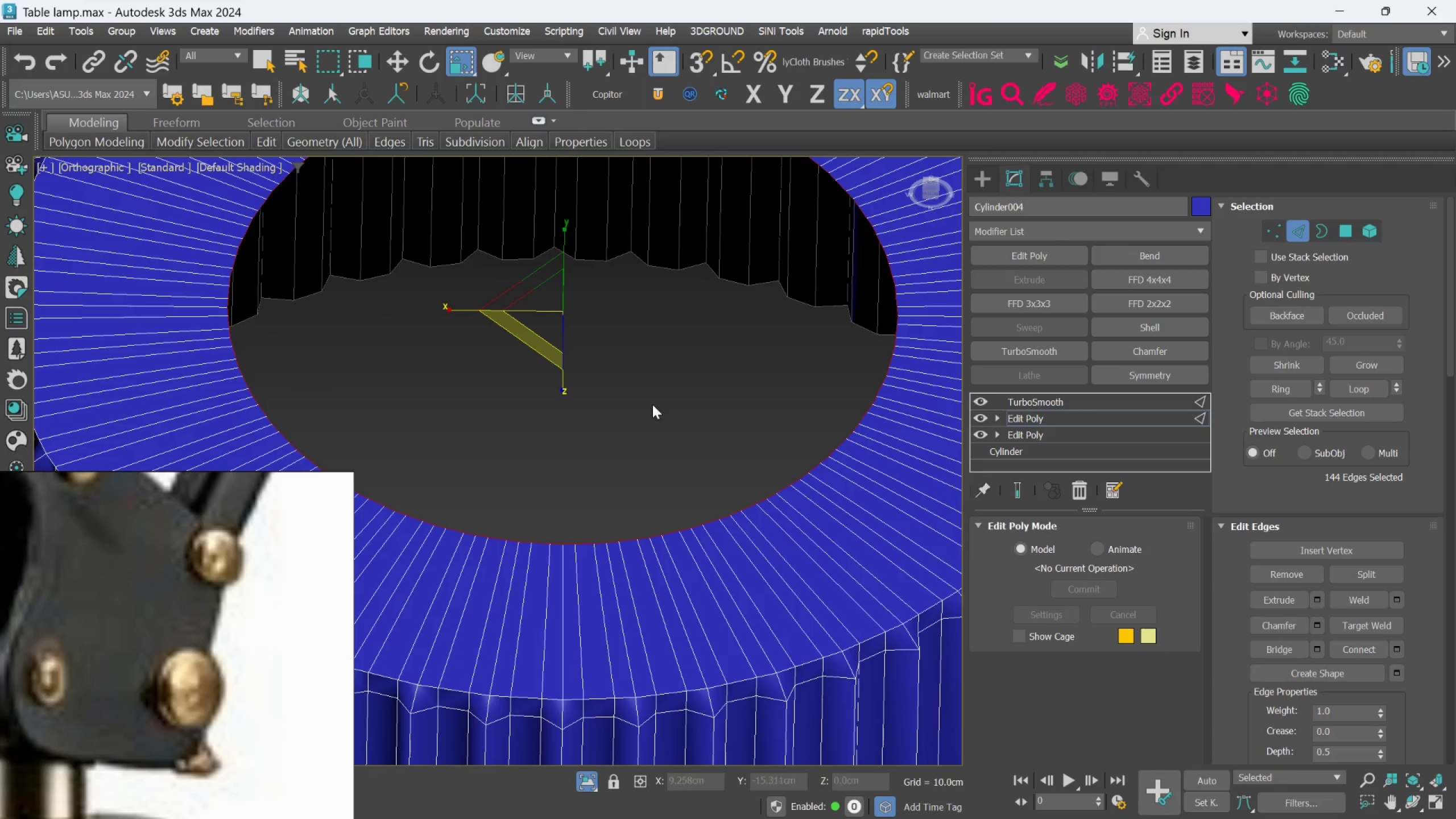 
scroll: coordinate [584, 376], scroll_direction: down, amount: 1.0
 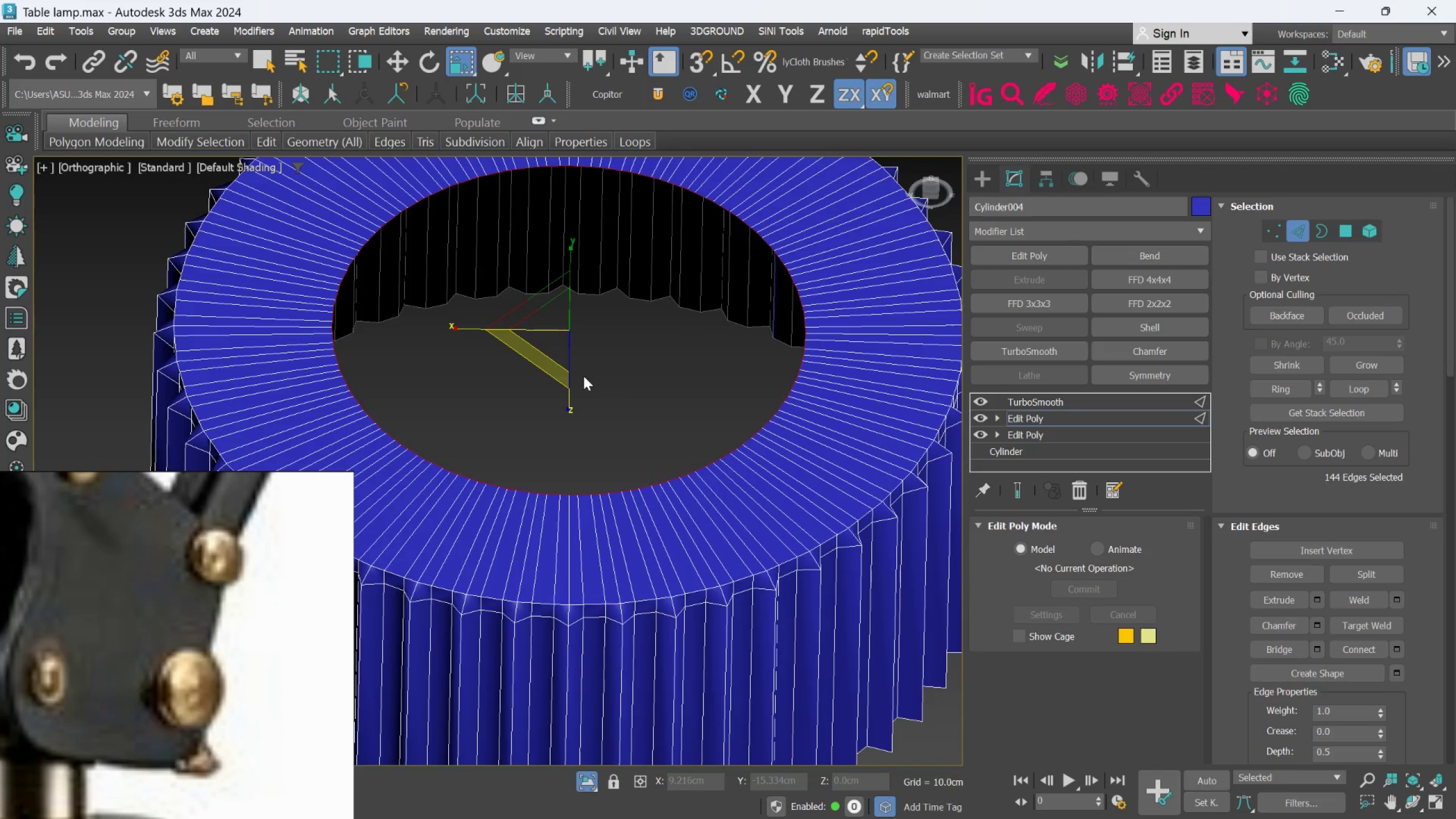 
hold_key(key=ShiftLeft, duration=0.48)
 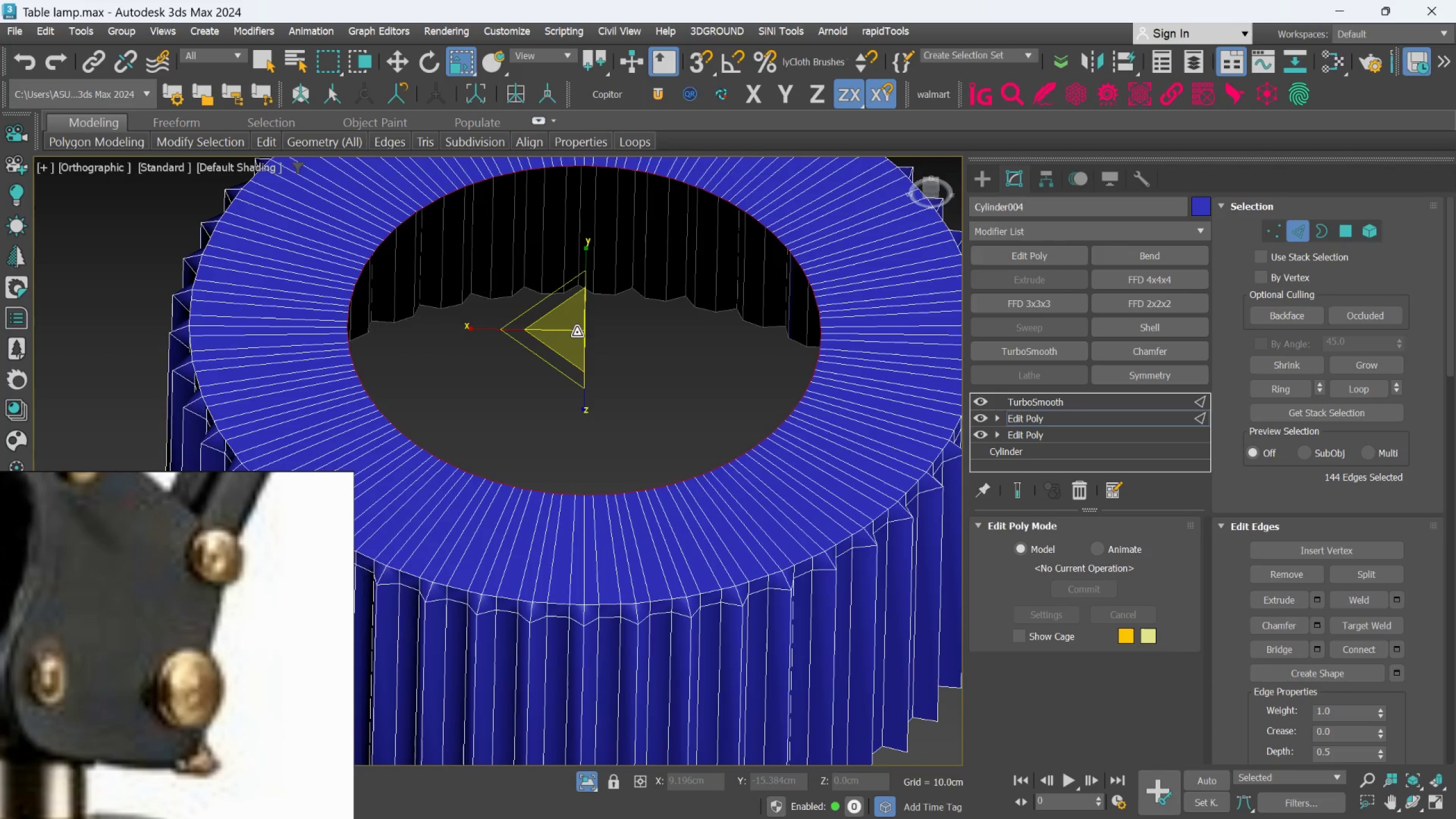 
hold_key(key=ShiftLeft, duration=0.64)
 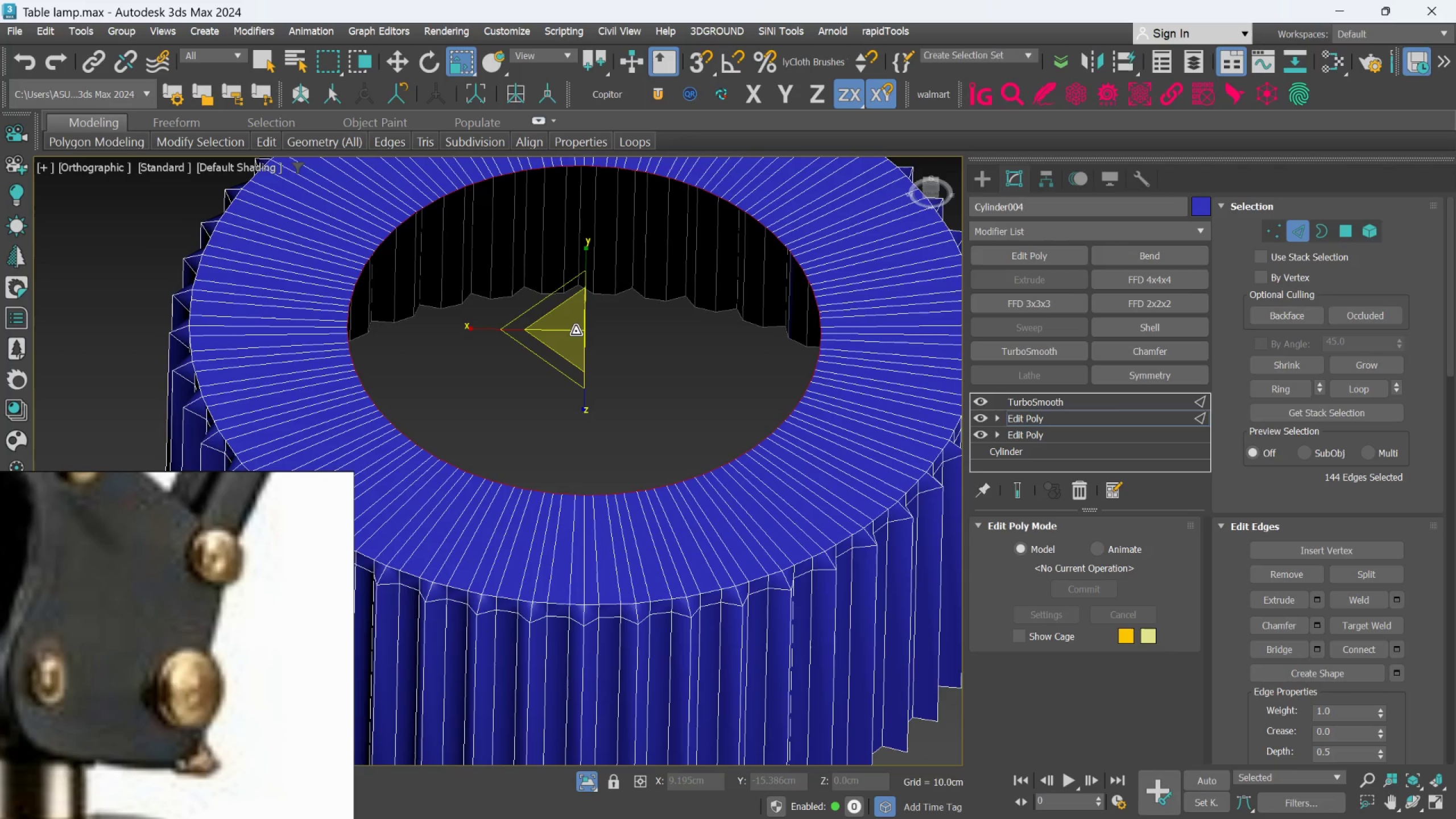 
hold_key(key=ShiftLeft, duration=1.5)
left_click_drag(start_coordinate=[576, 331], to_coordinate=[599, 417])
 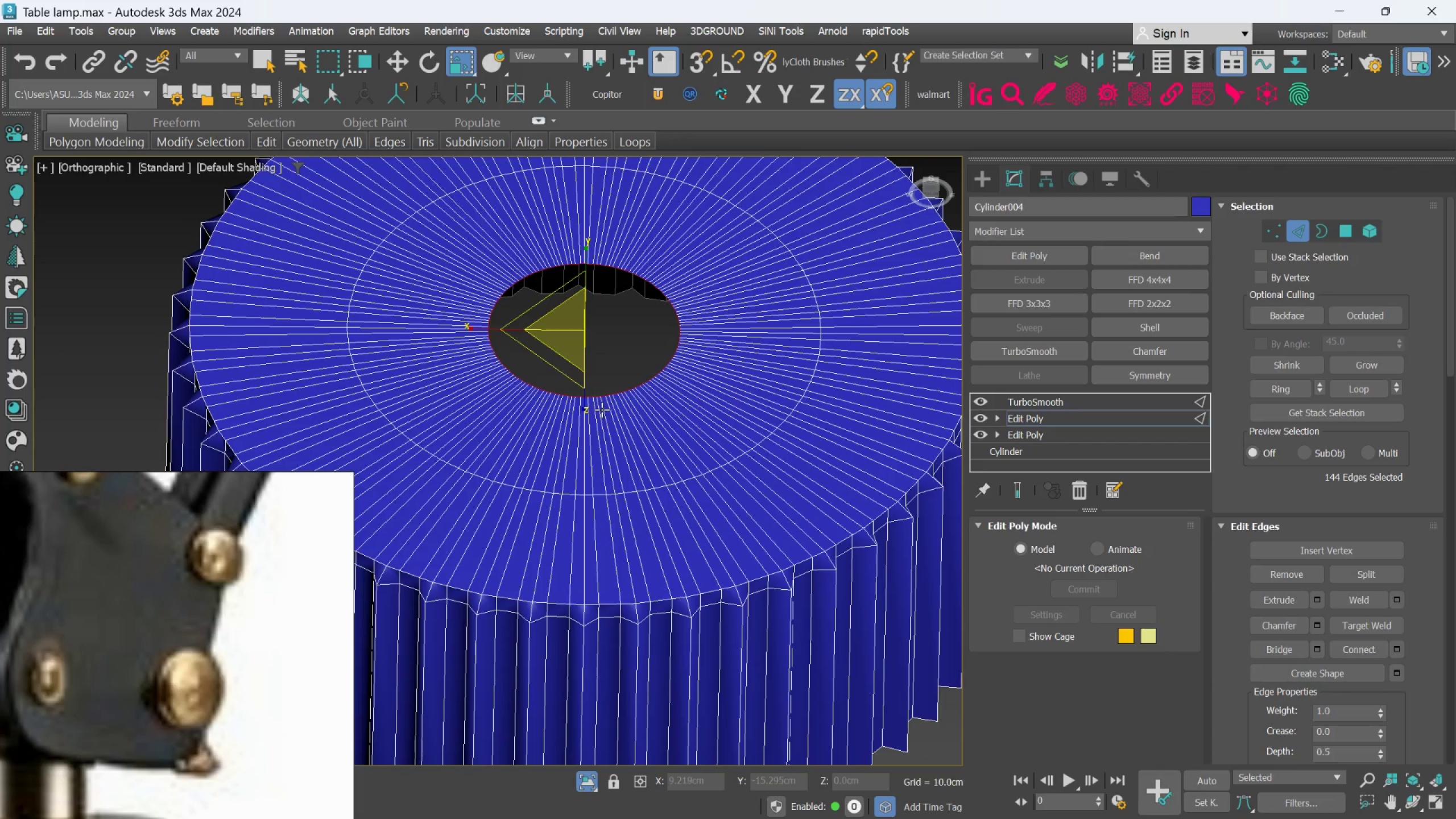 
hold_key(key=ShiftLeft, duration=0.38)
 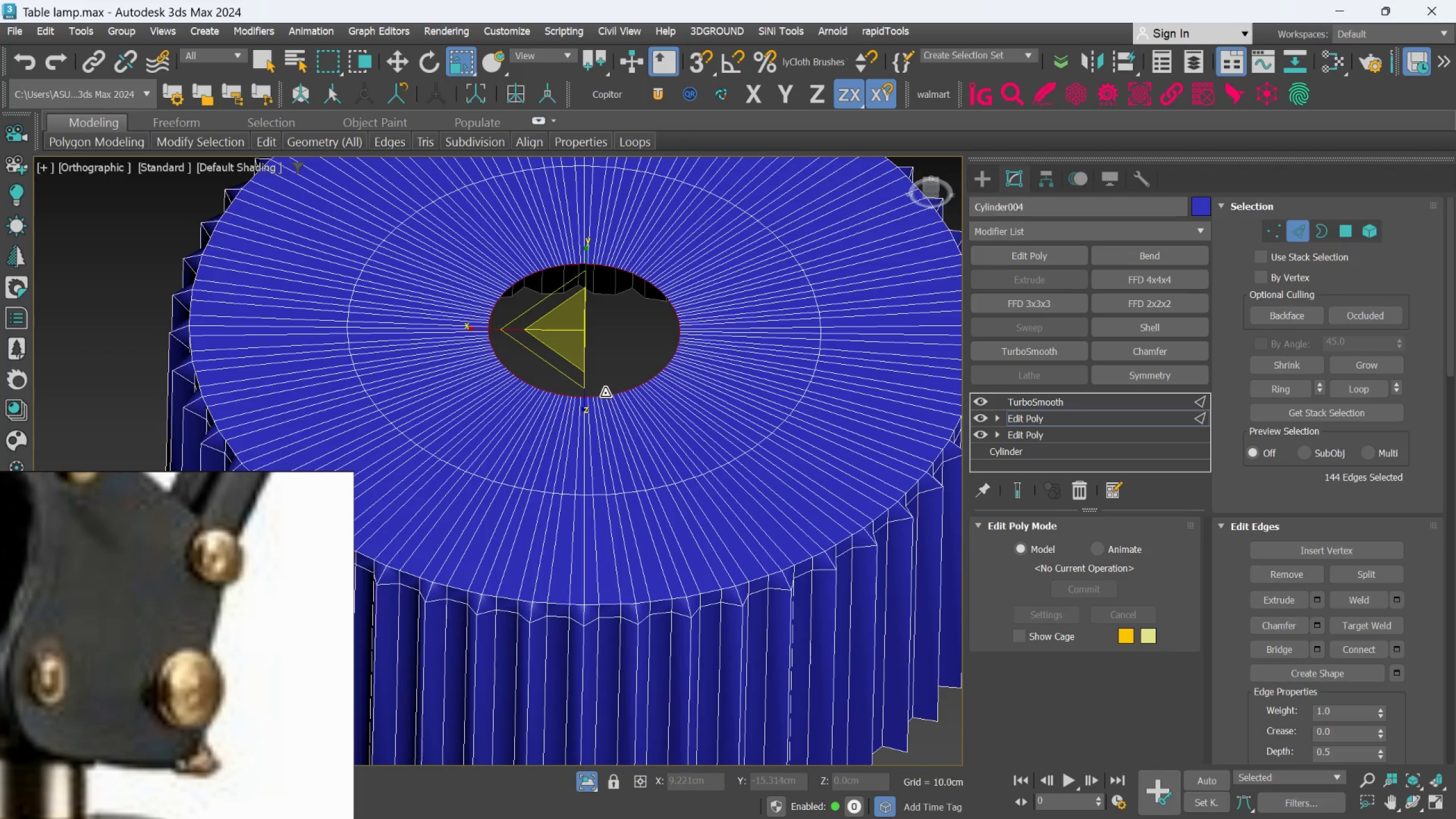 
key(Alt+Control+C)
 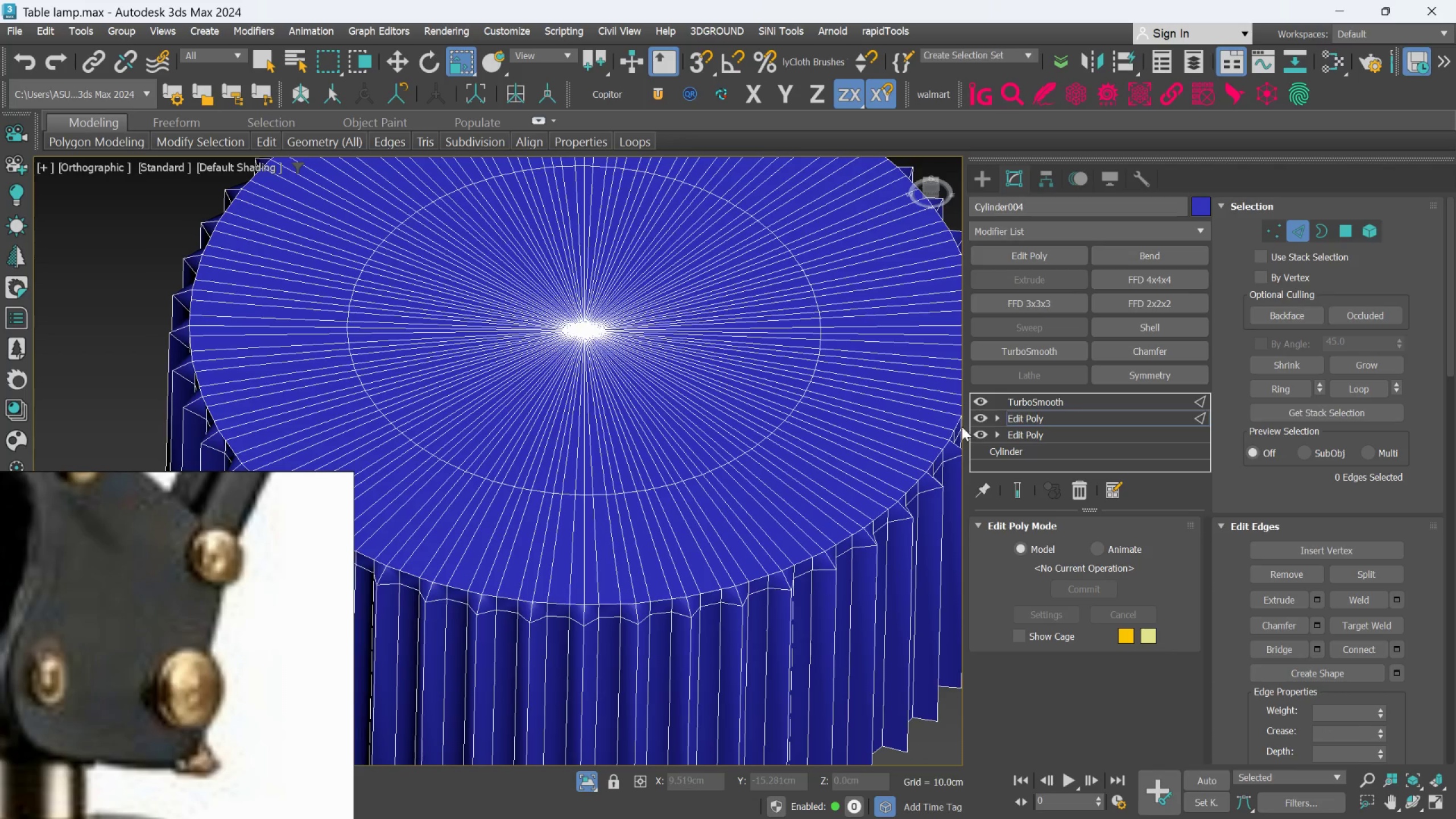 
left_click([1019, 483])
 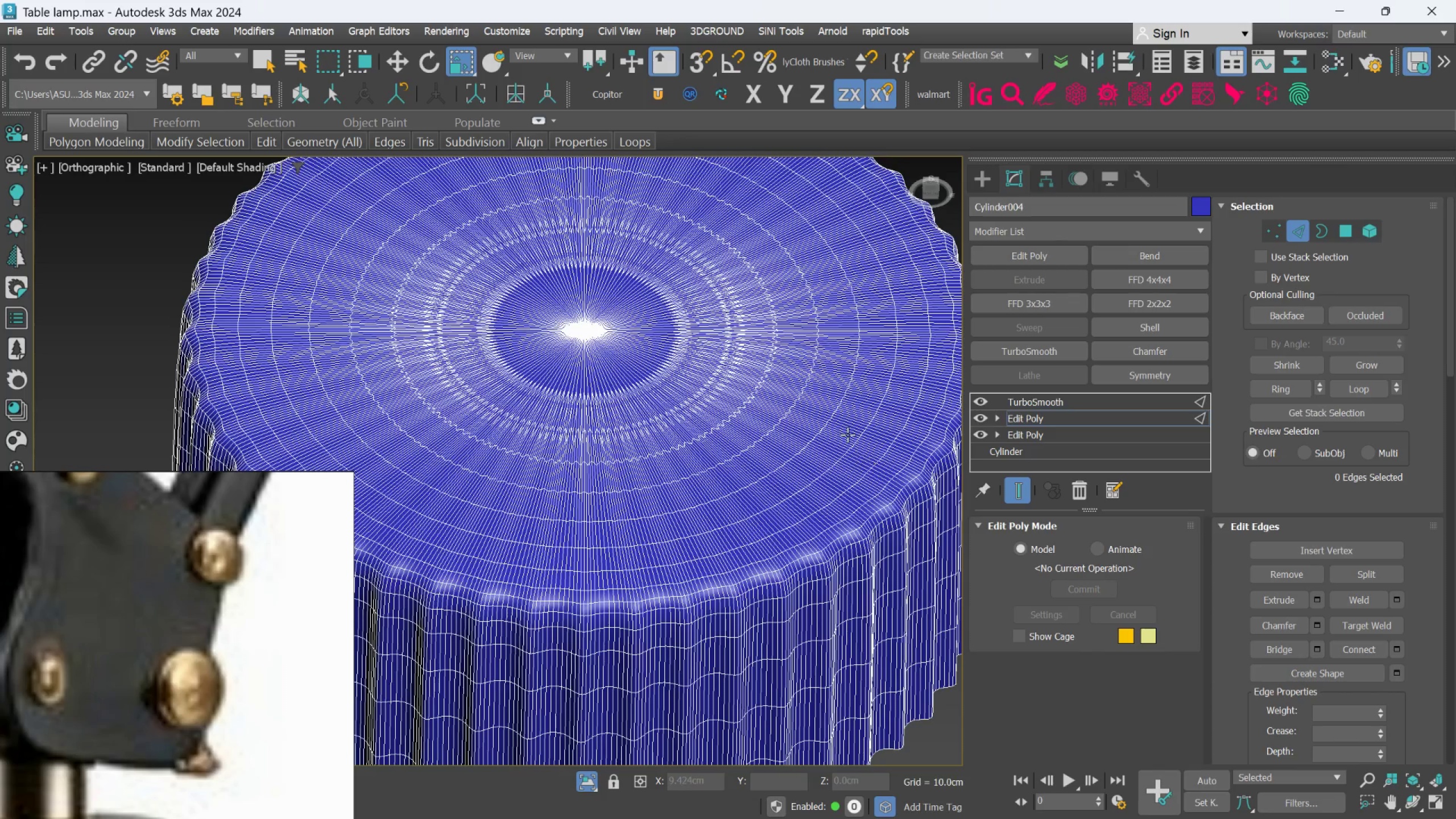 
key(F4)
 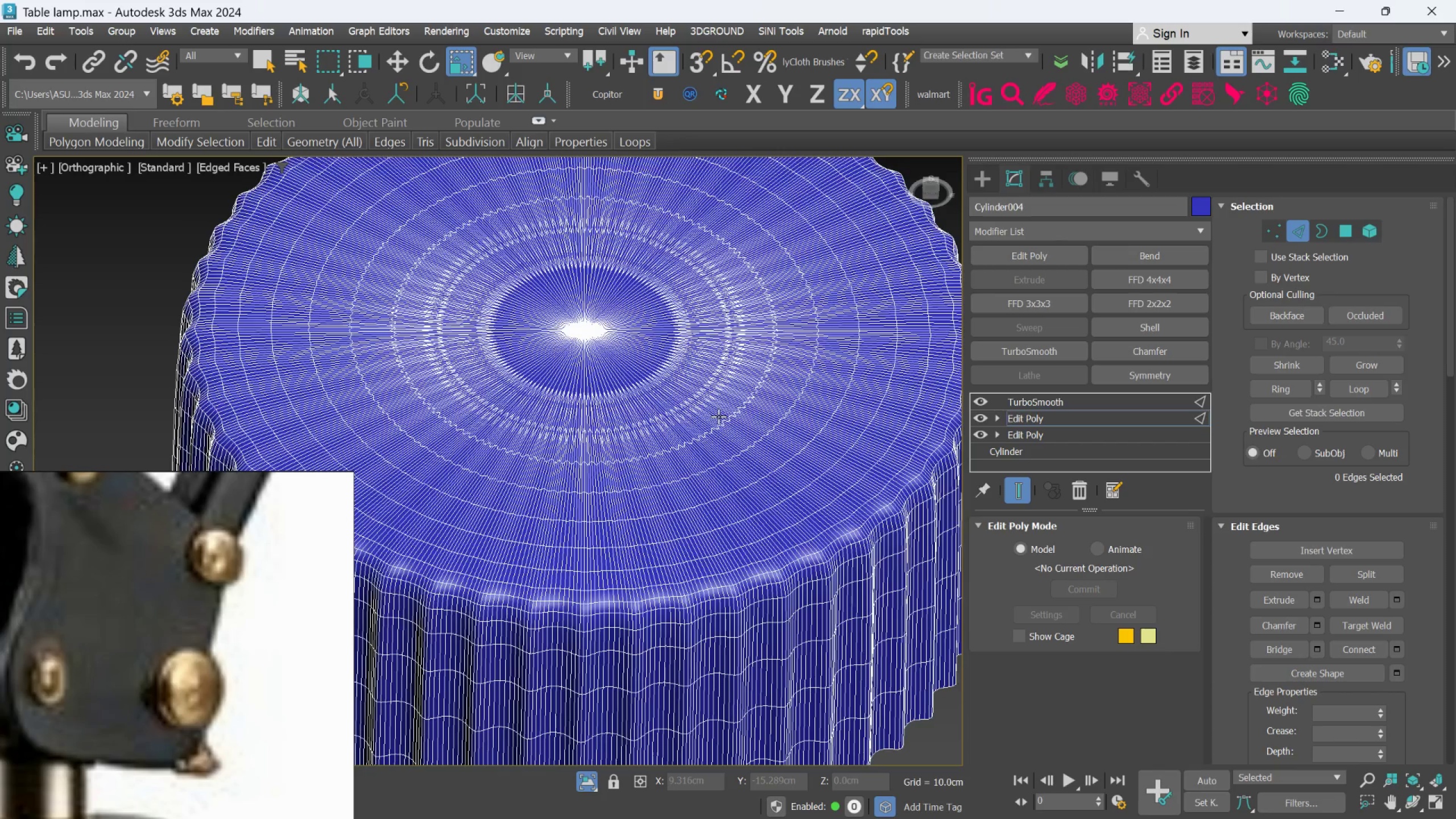 
scroll: coordinate [718, 416], scroll_direction: down, amount: 4.0
 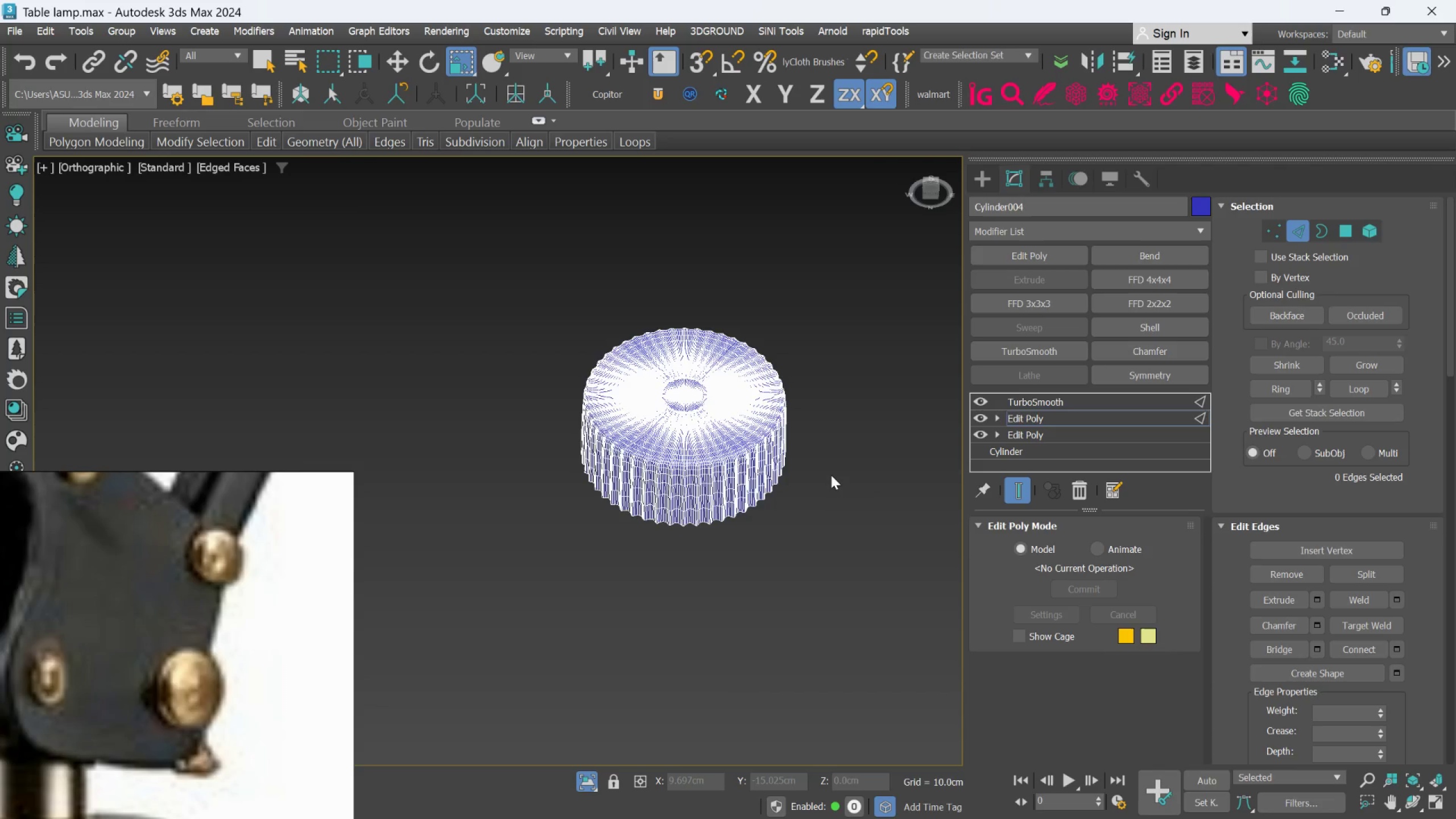 
left_click([831, 475])
 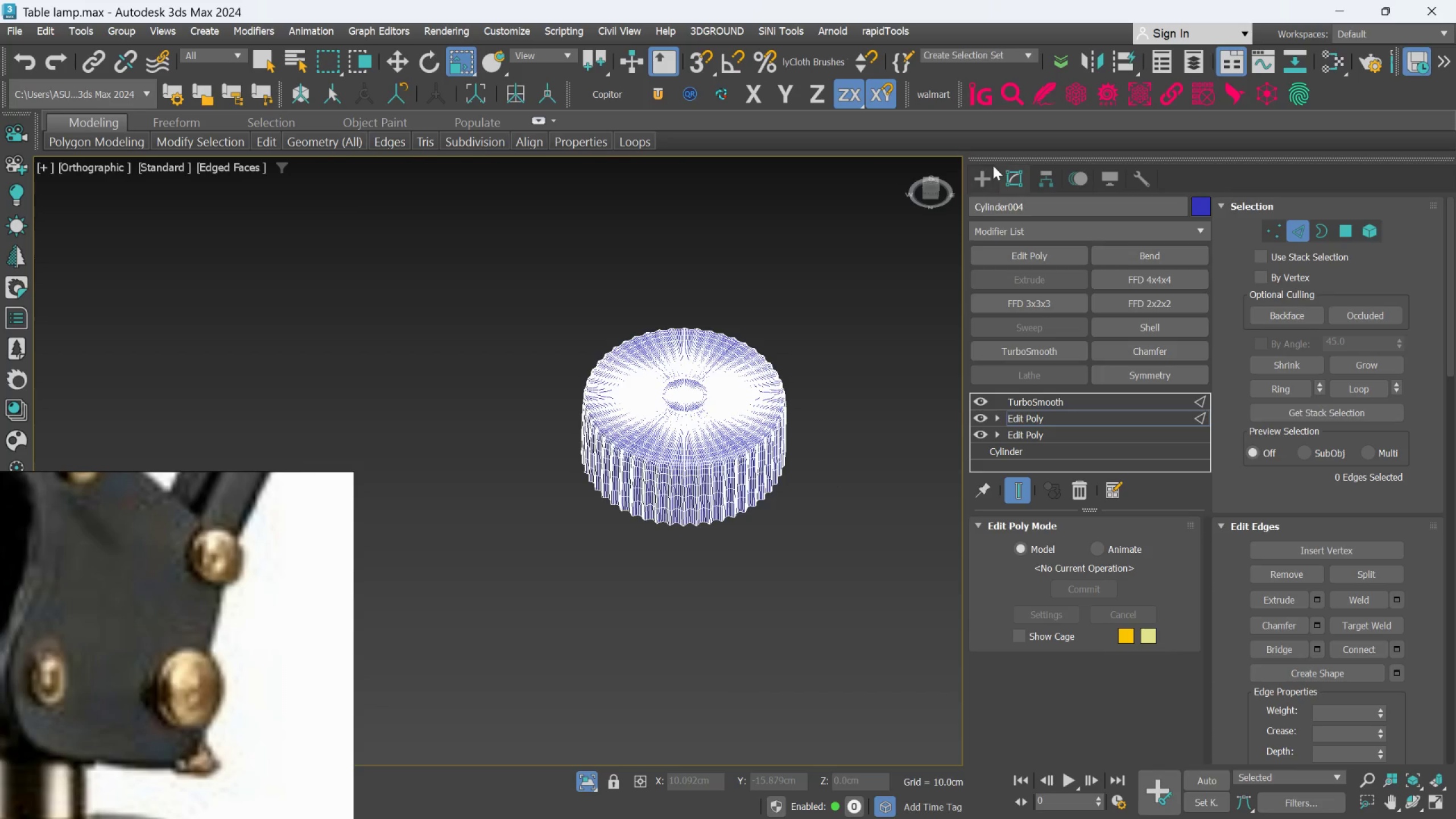 
left_click([987, 173])
 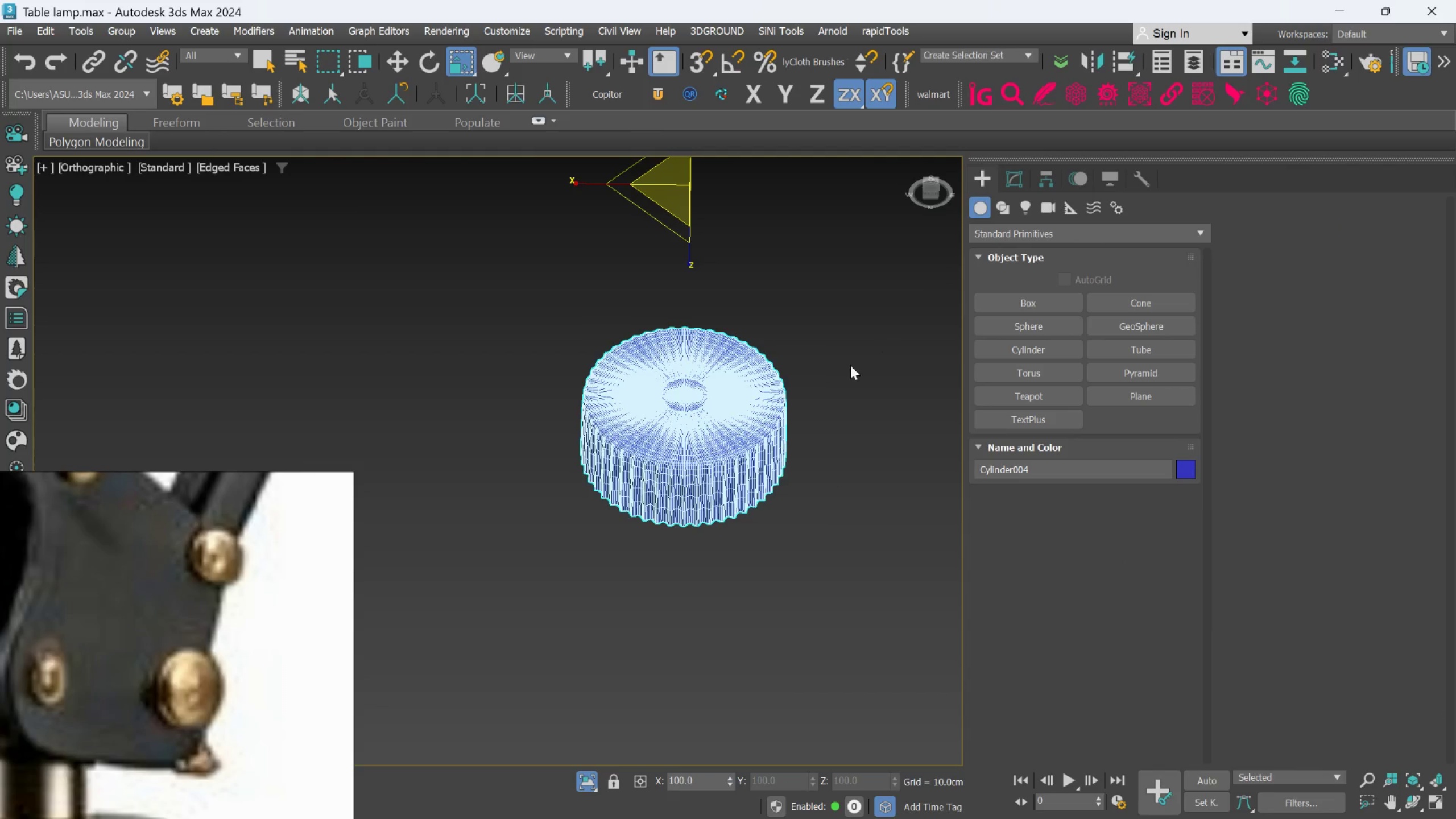 
scroll: coordinate [834, 383], scroll_direction: up, amount: 3.0
 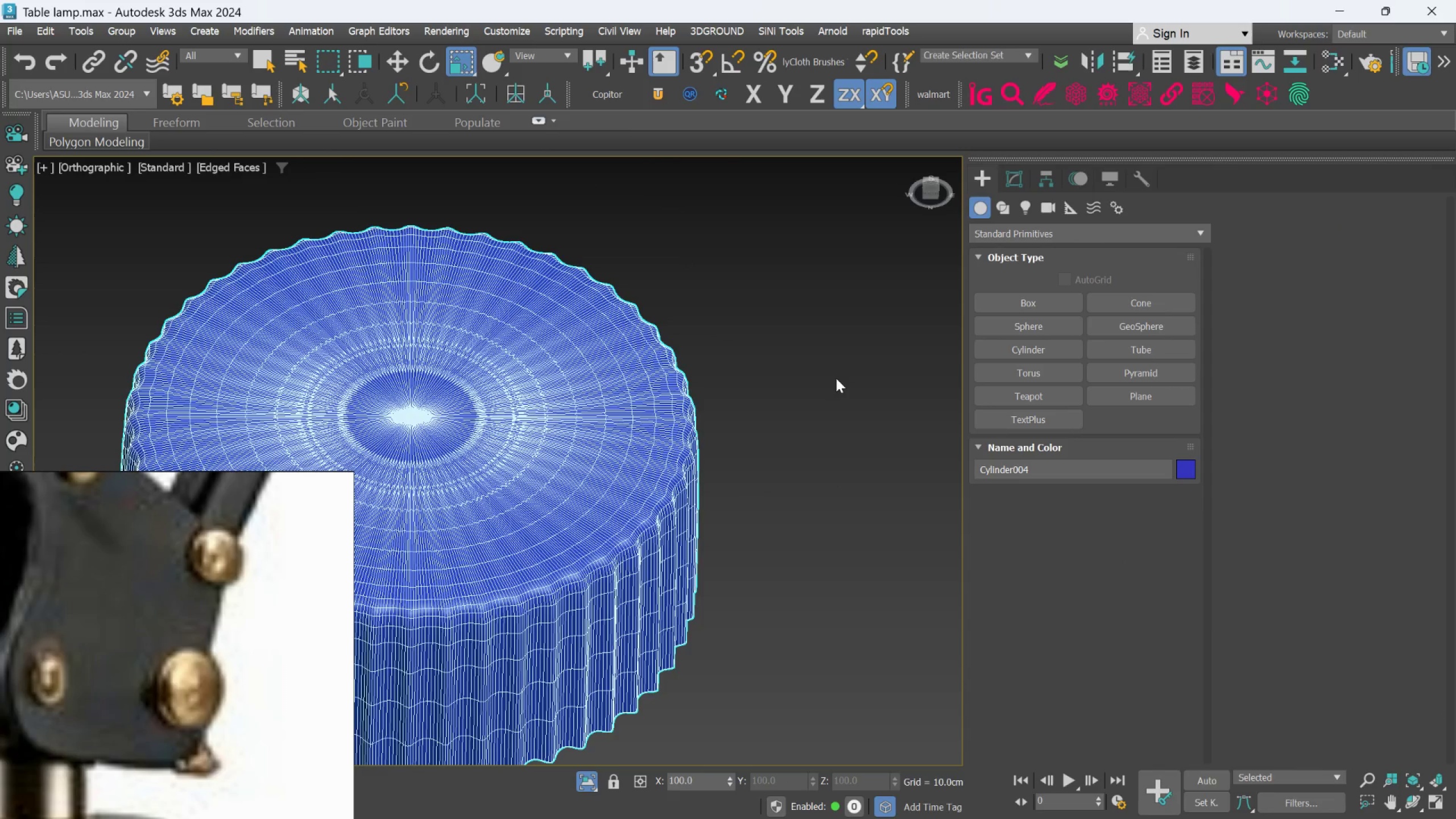 
key(F4)
 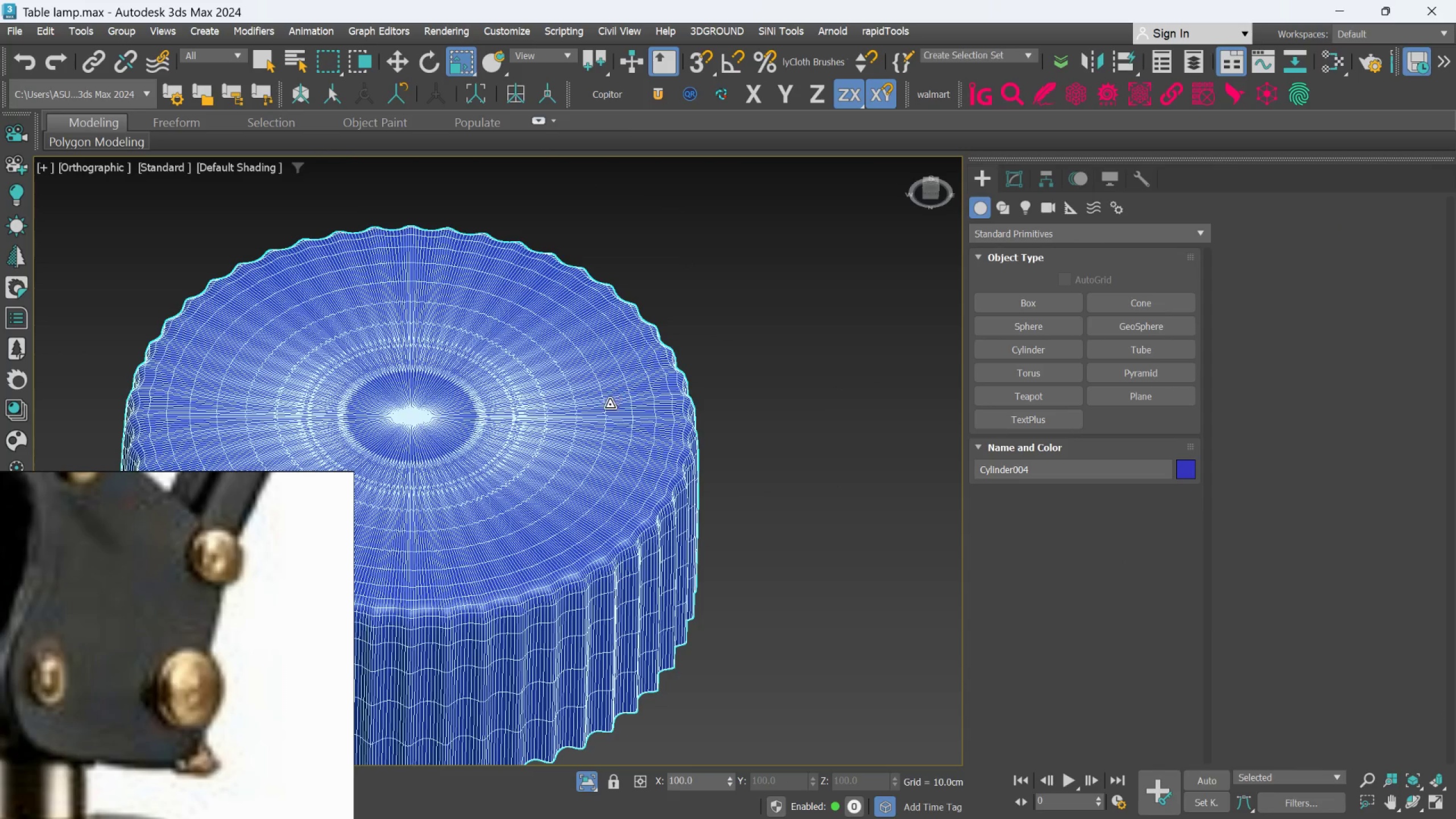 
scroll: coordinate [587, 421], scroll_direction: up, amount: 2.0
 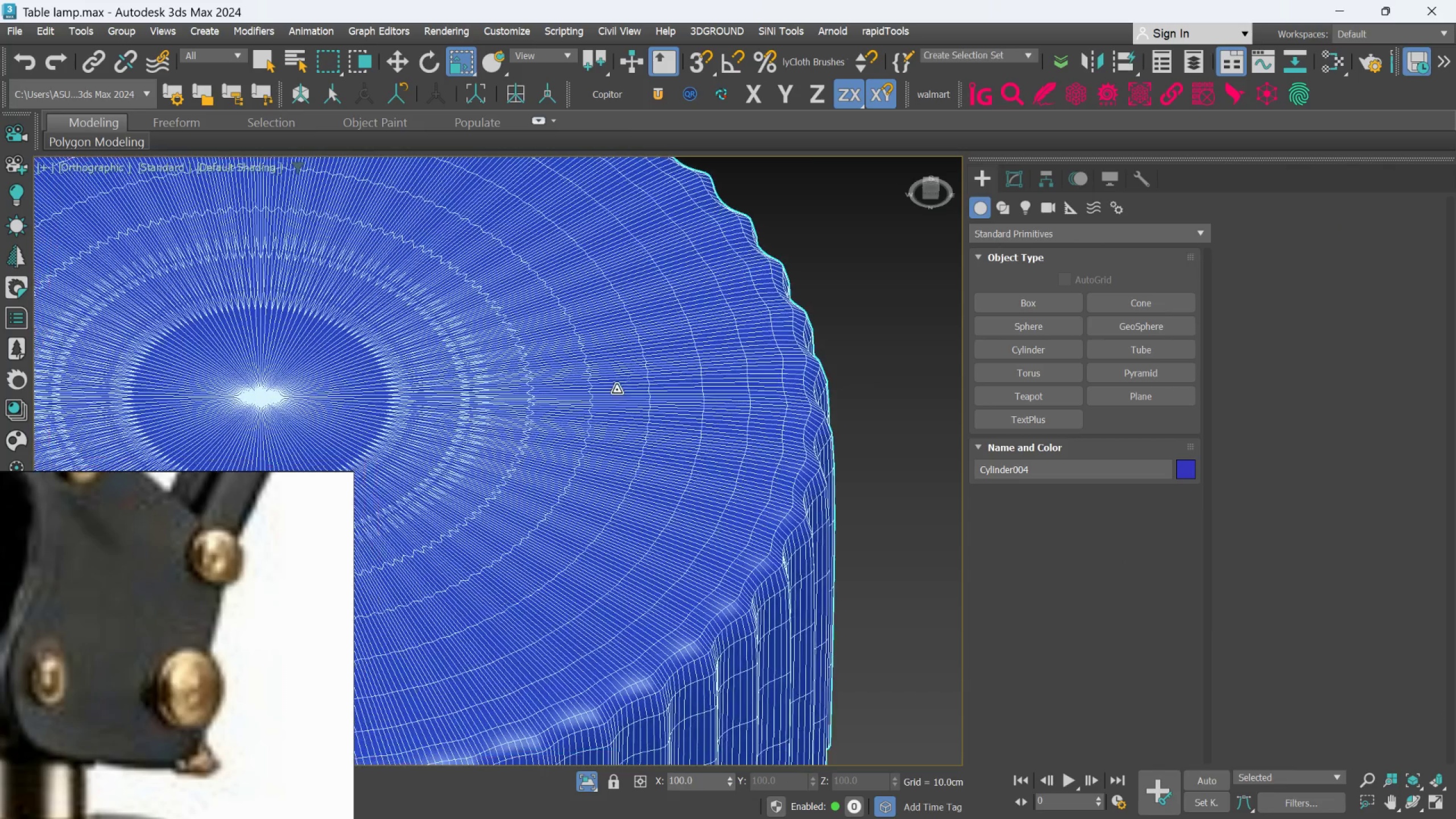 
hold_key(key=AltLeft, duration=1.51)
 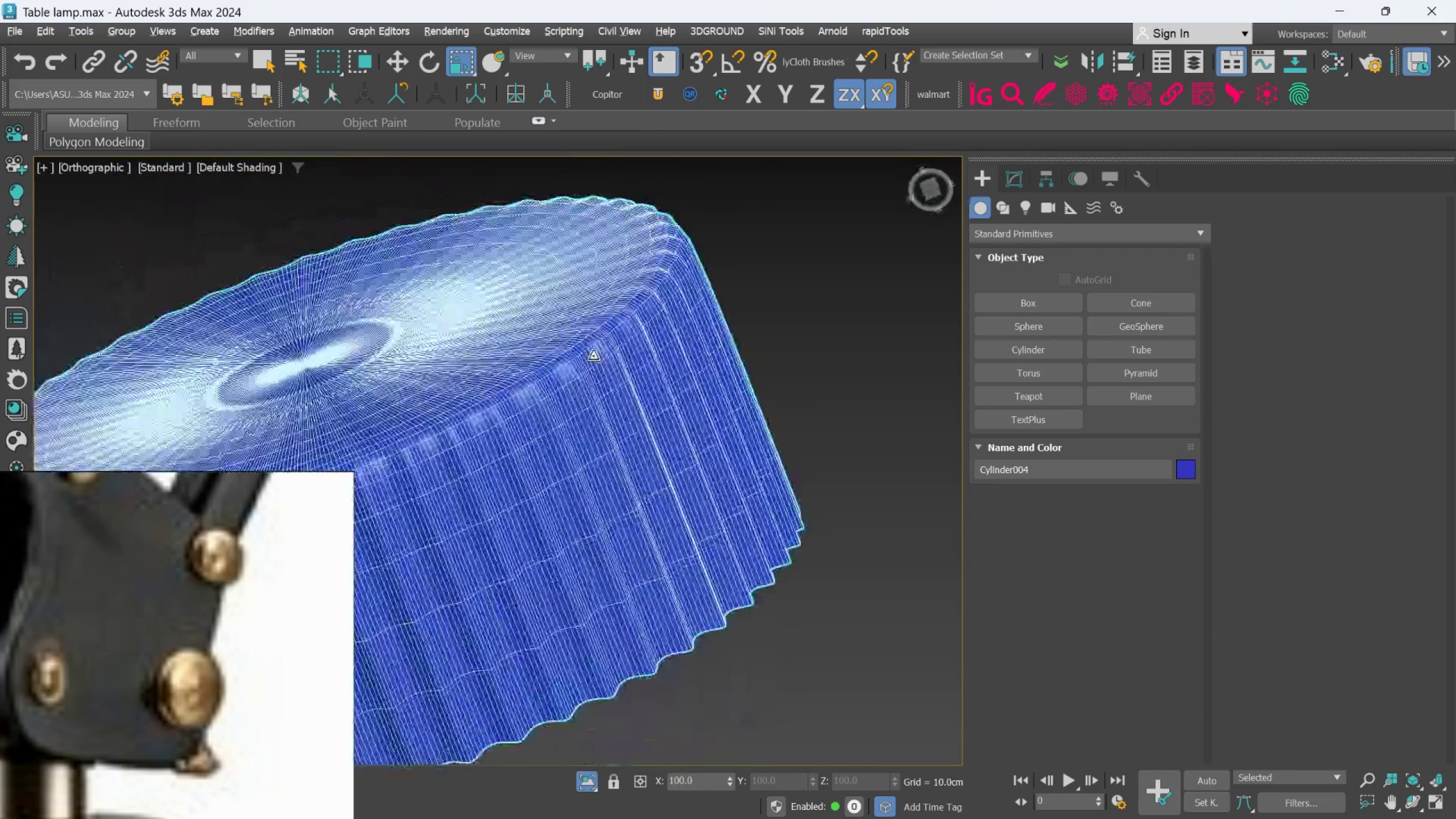 
scroll: coordinate [617, 387], scroll_direction: down, amount: 1.0
 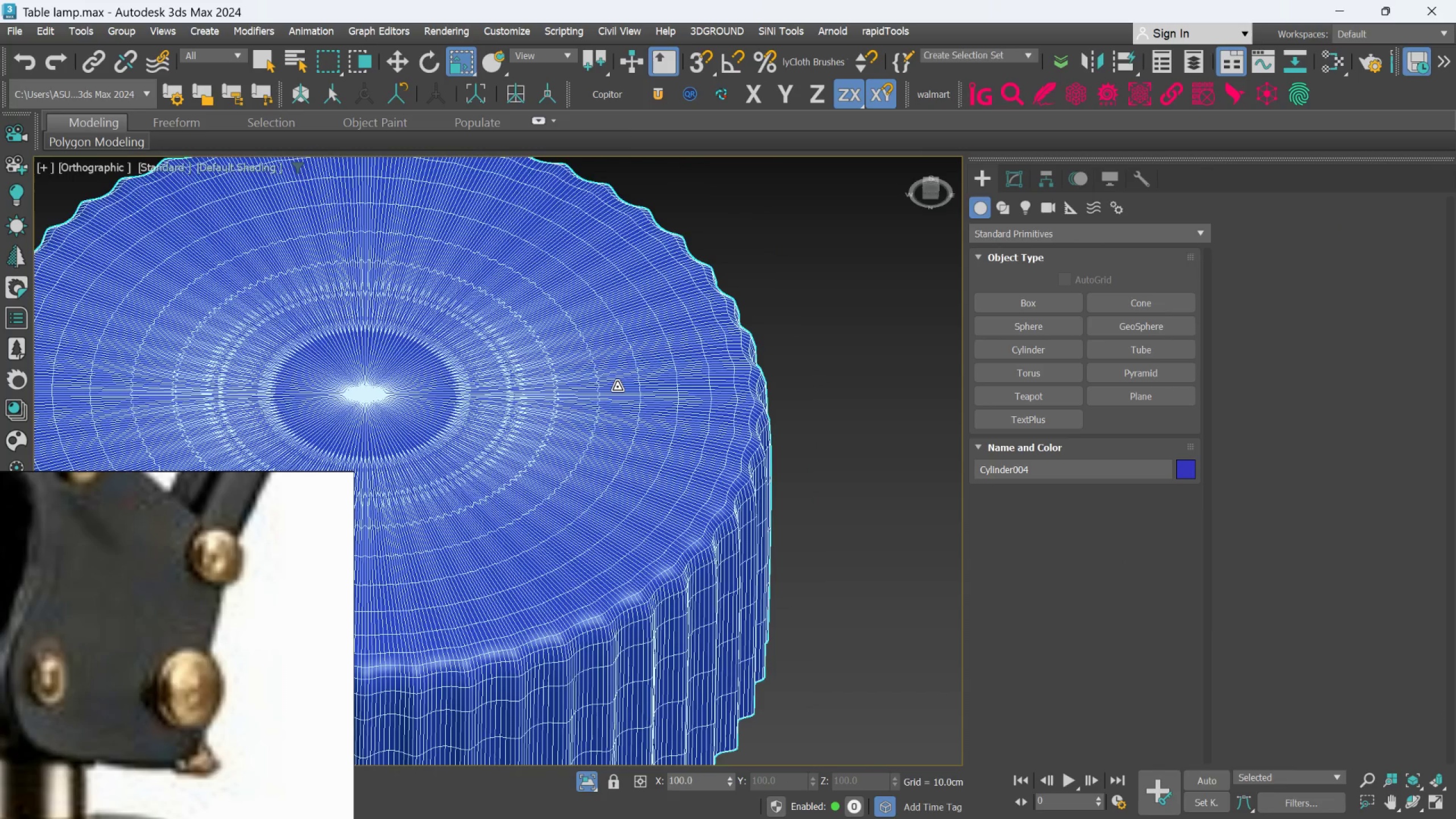 
key(Alt+AltLeft)
 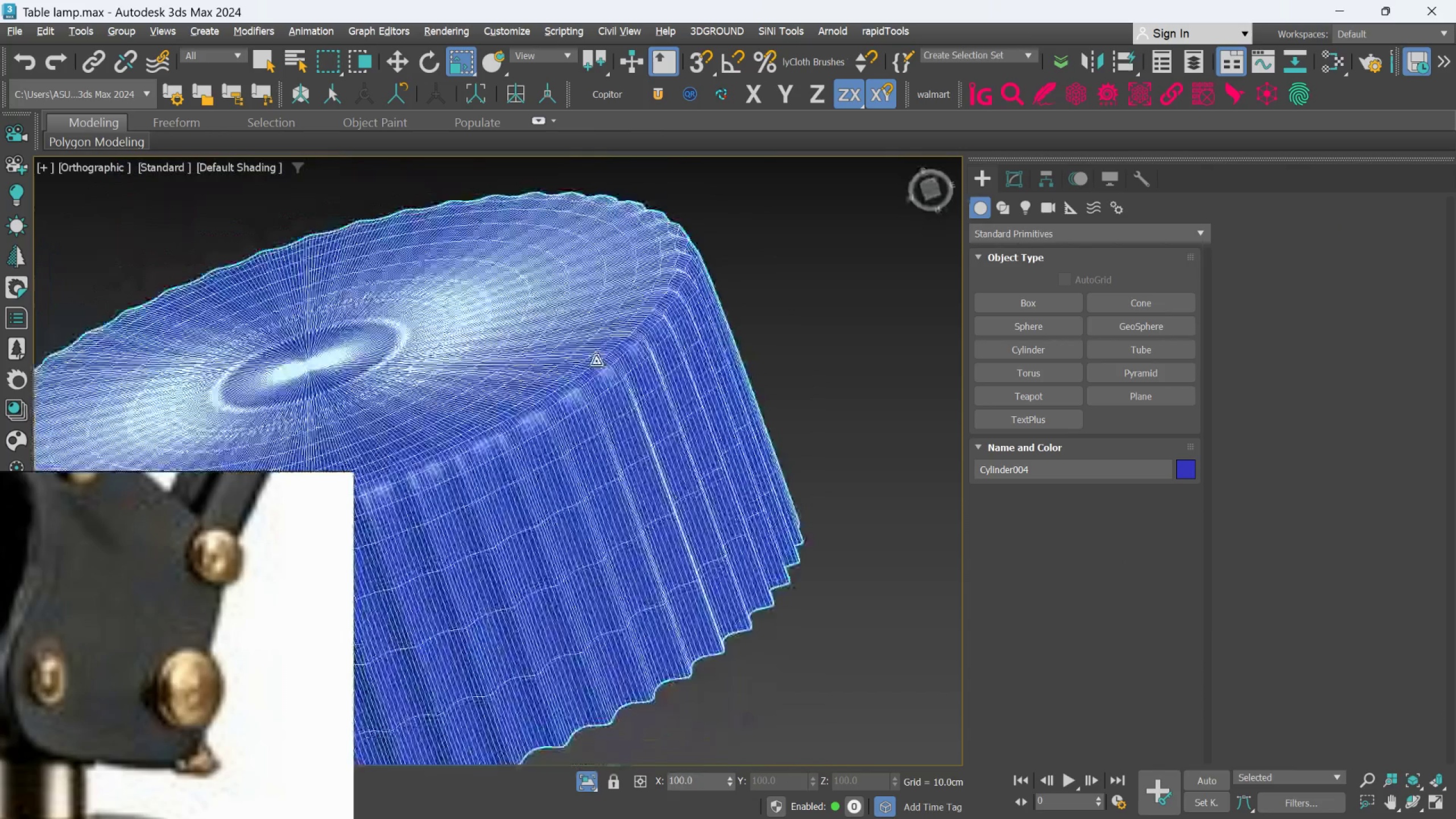 
key(Alt+AltLeft)
 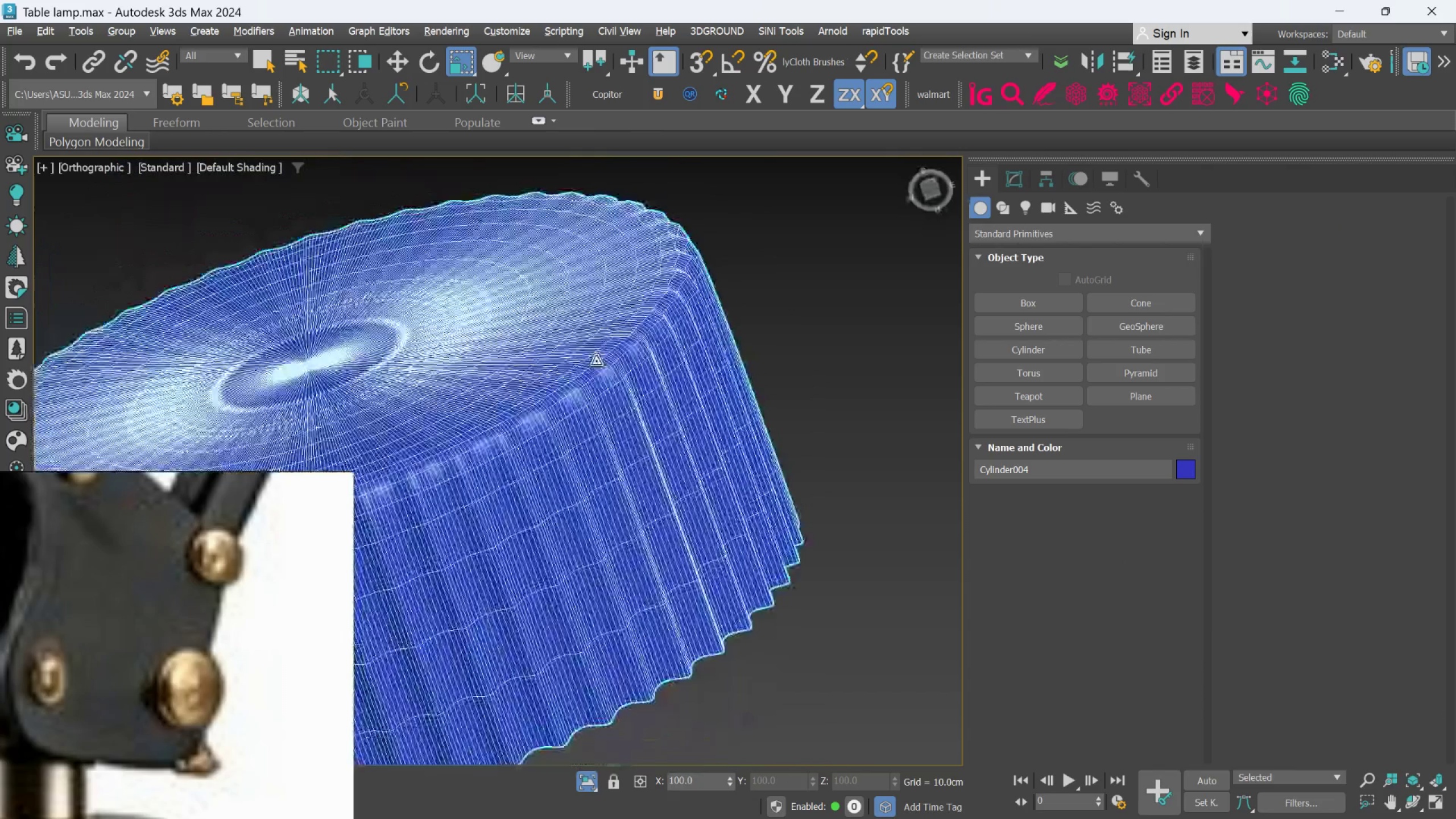 
key(Alt+AltLeft)
 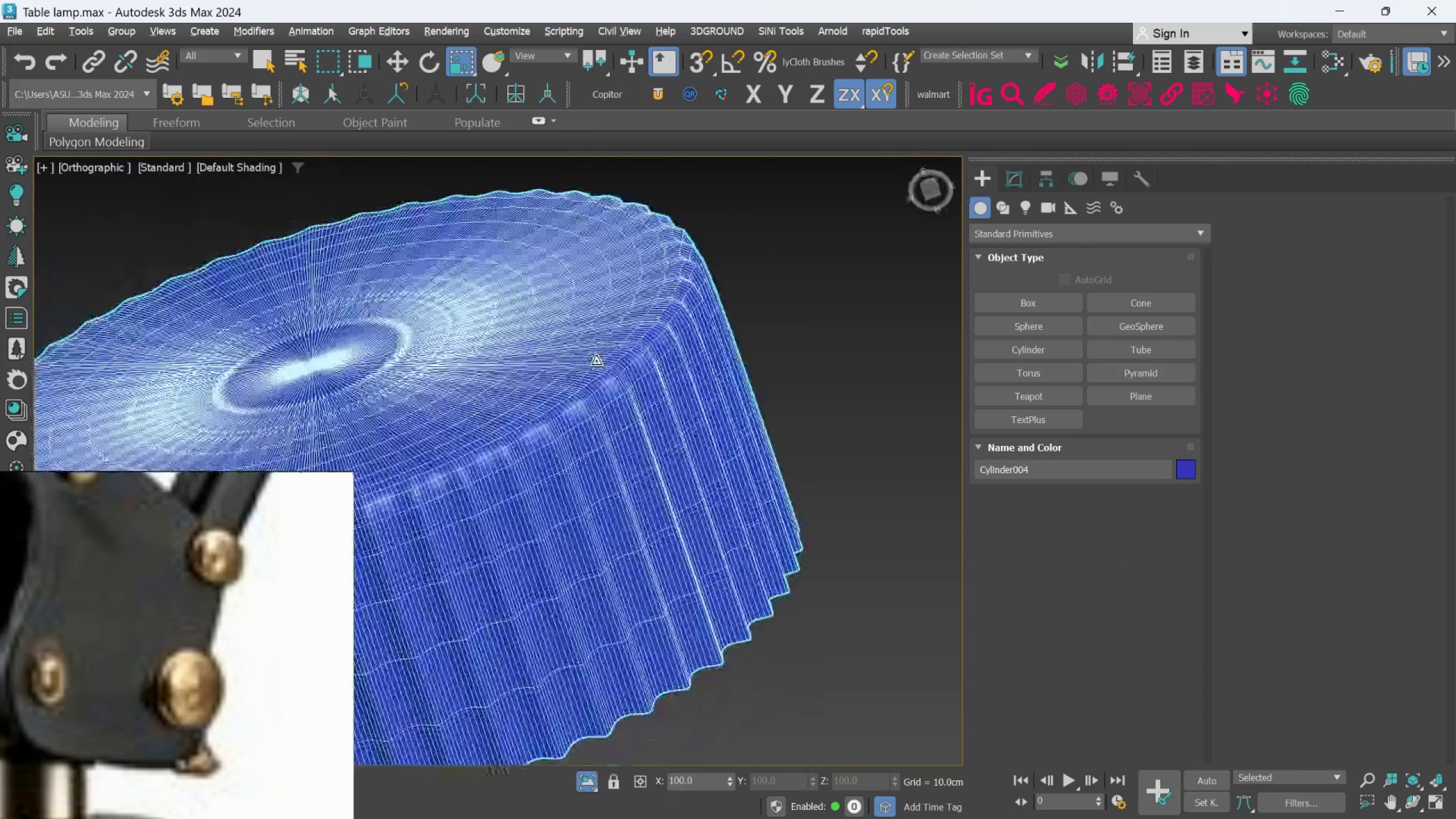 
key(Alt+AltLeft)
 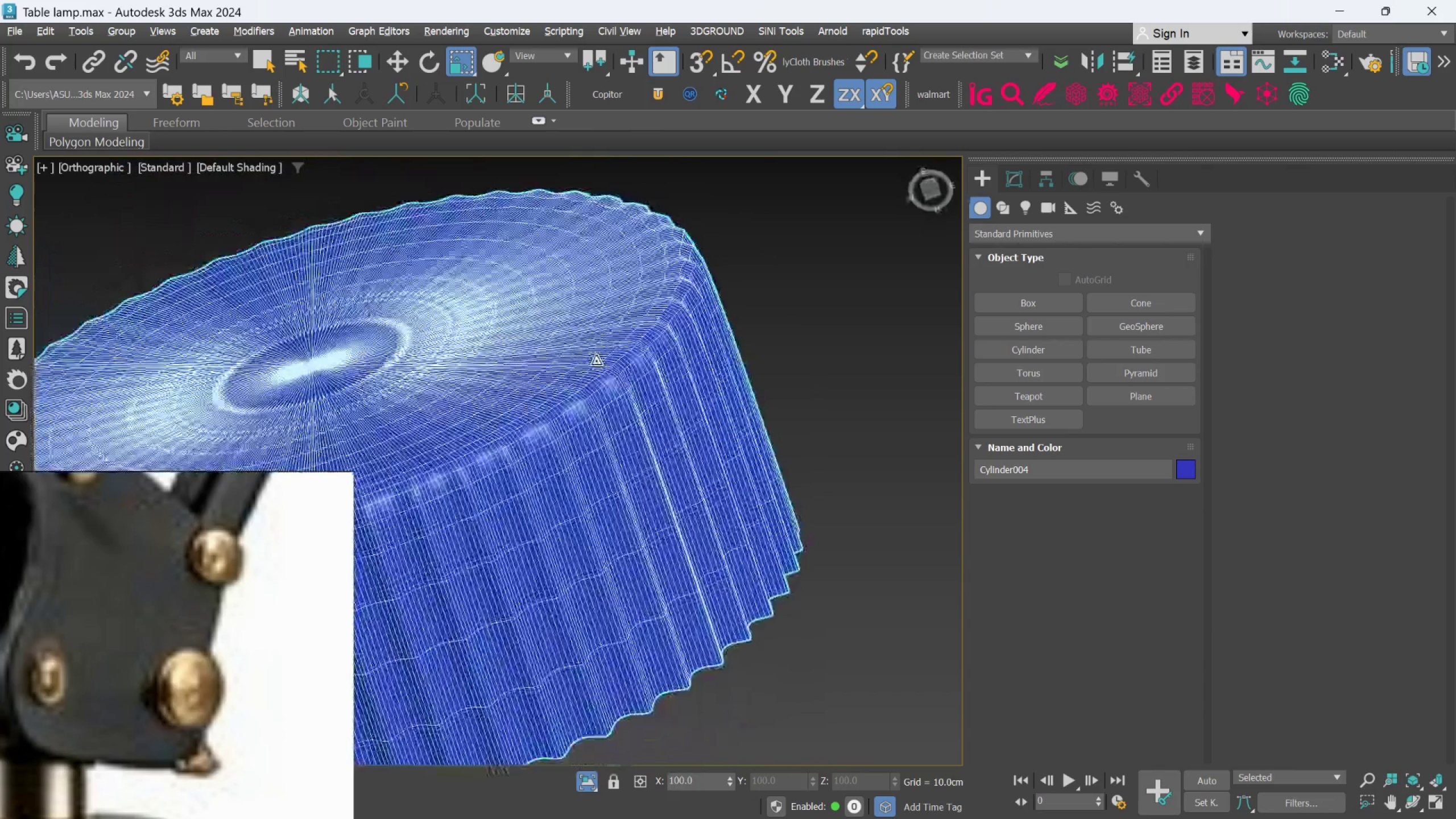 
key(Alt+AltLeft)
 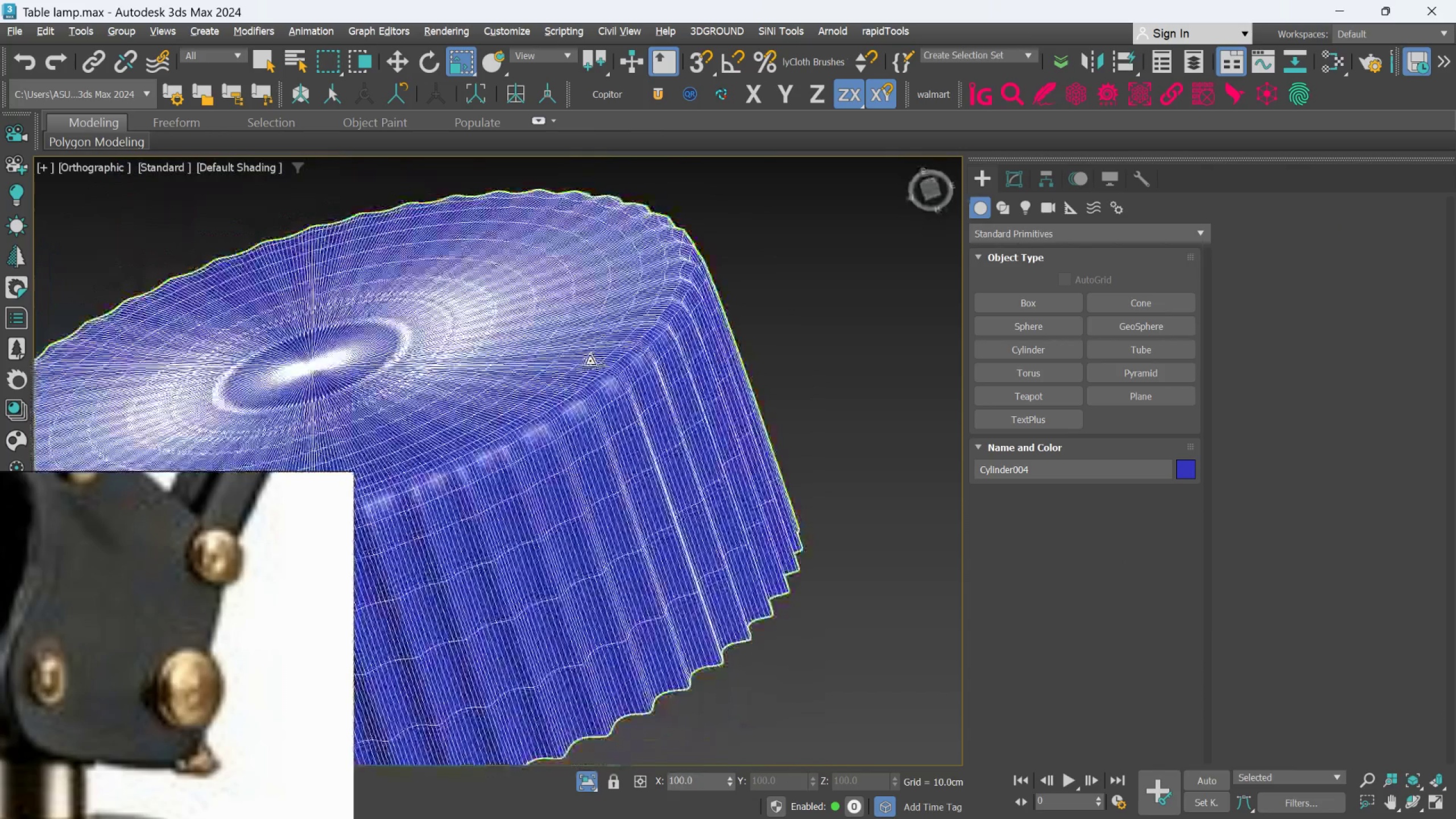 
key(Alt+AltLeft)
 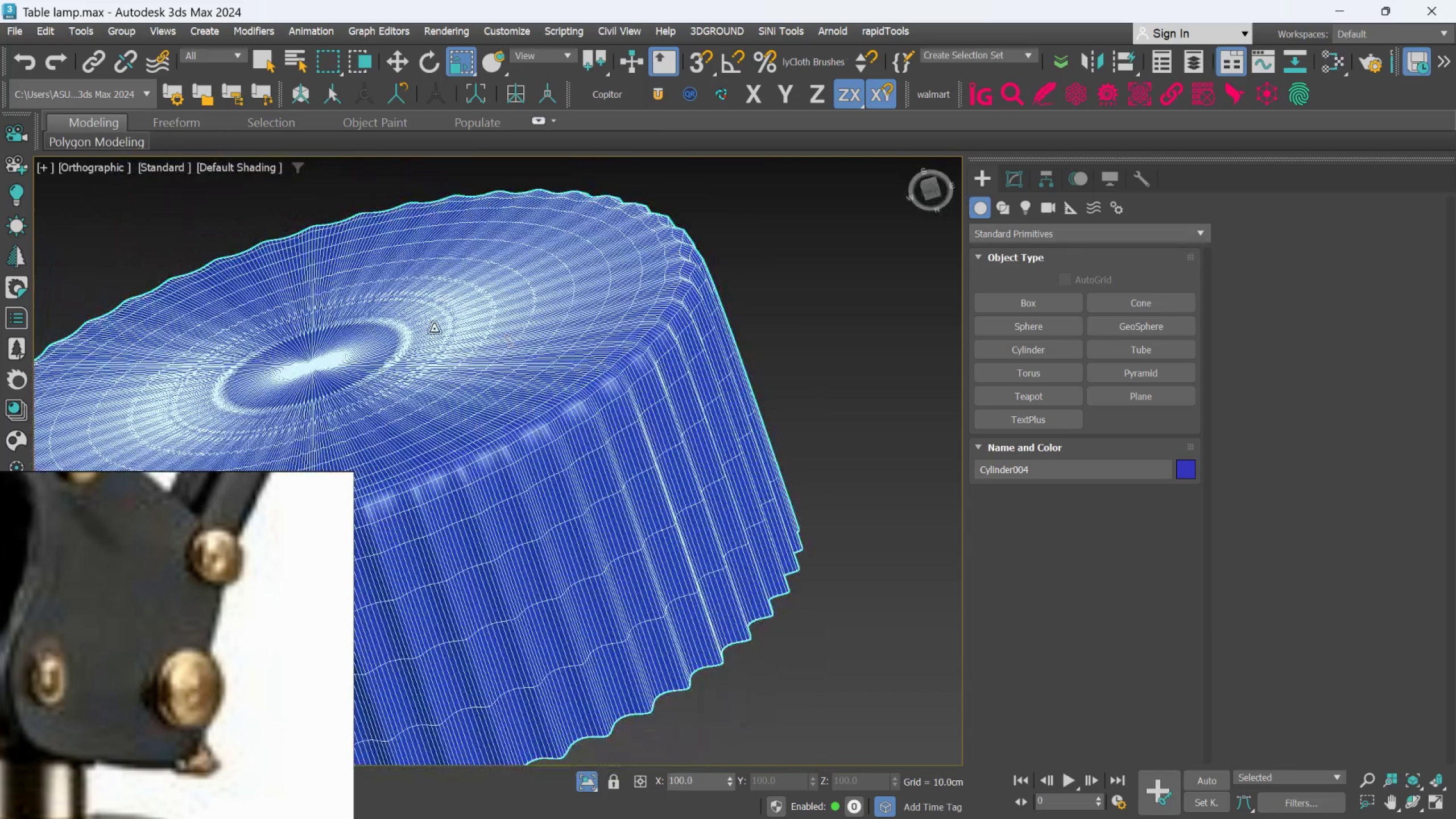 
hold_key(key=AltLeft, duration=0.66)
 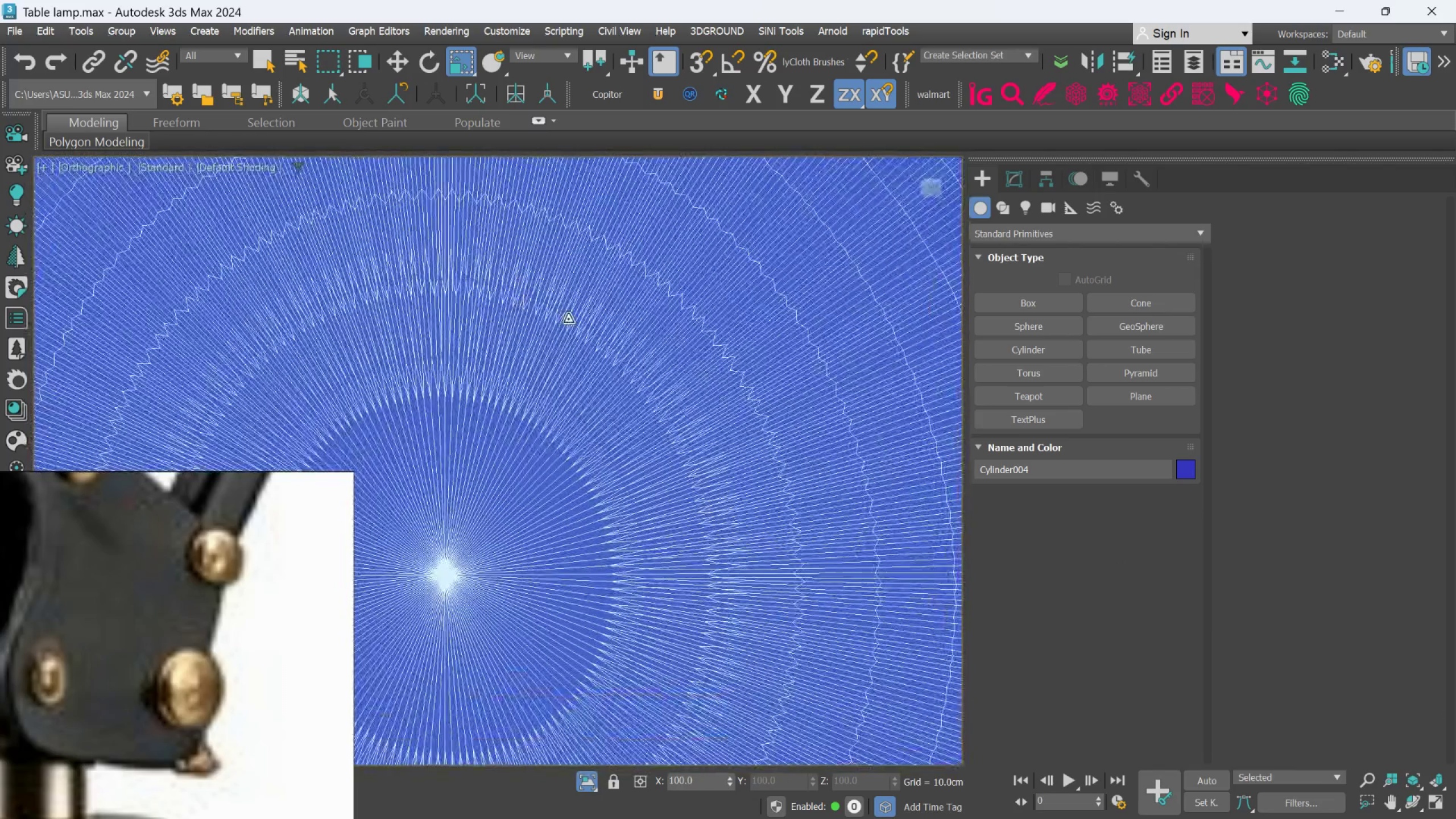 
scroll: coordinate [434, 329], scroll_direction: up, amount: 2.0
 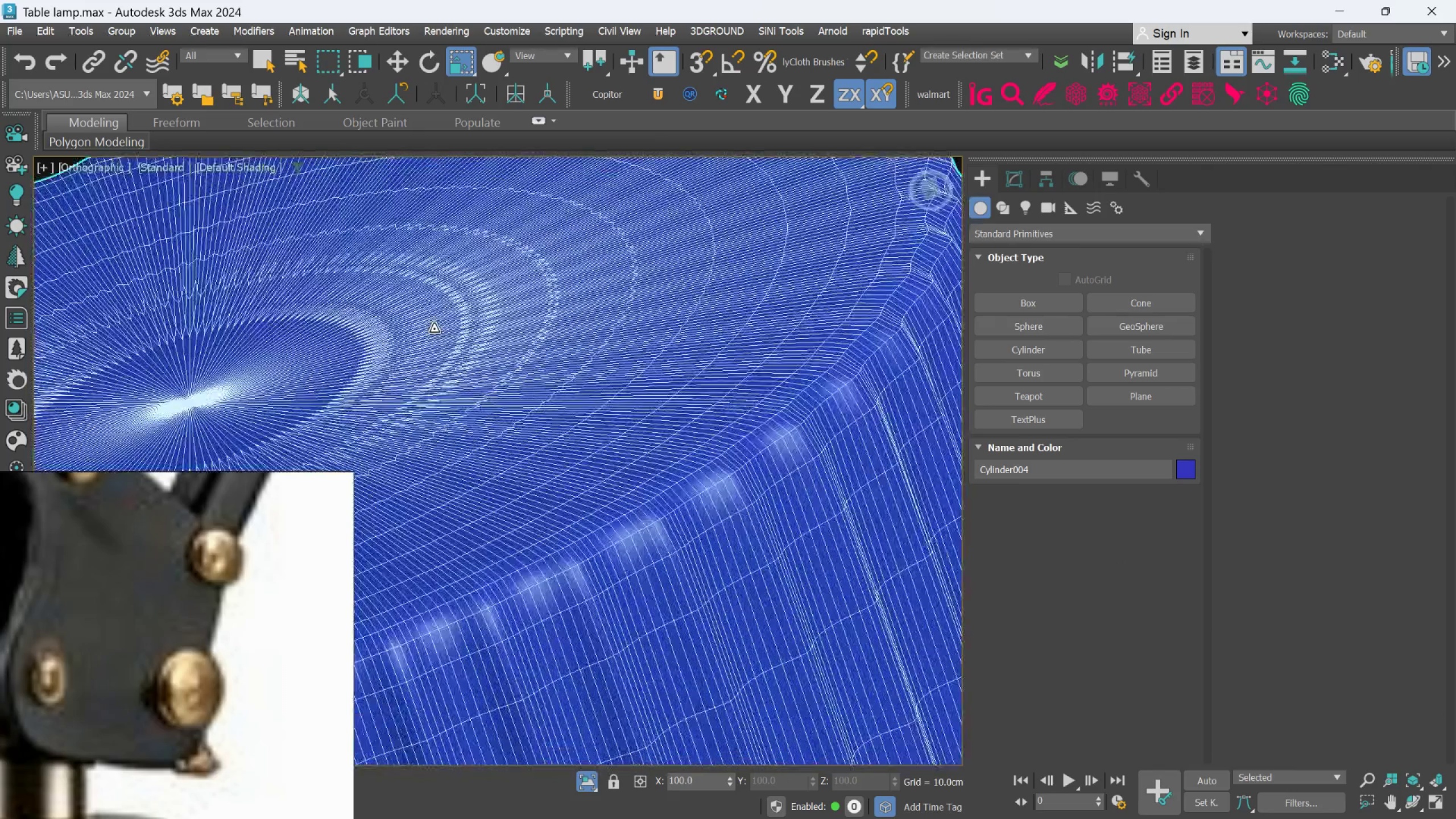 
scroll: coordinate [609, 337], scroll_direction: none, amount: 0.0
 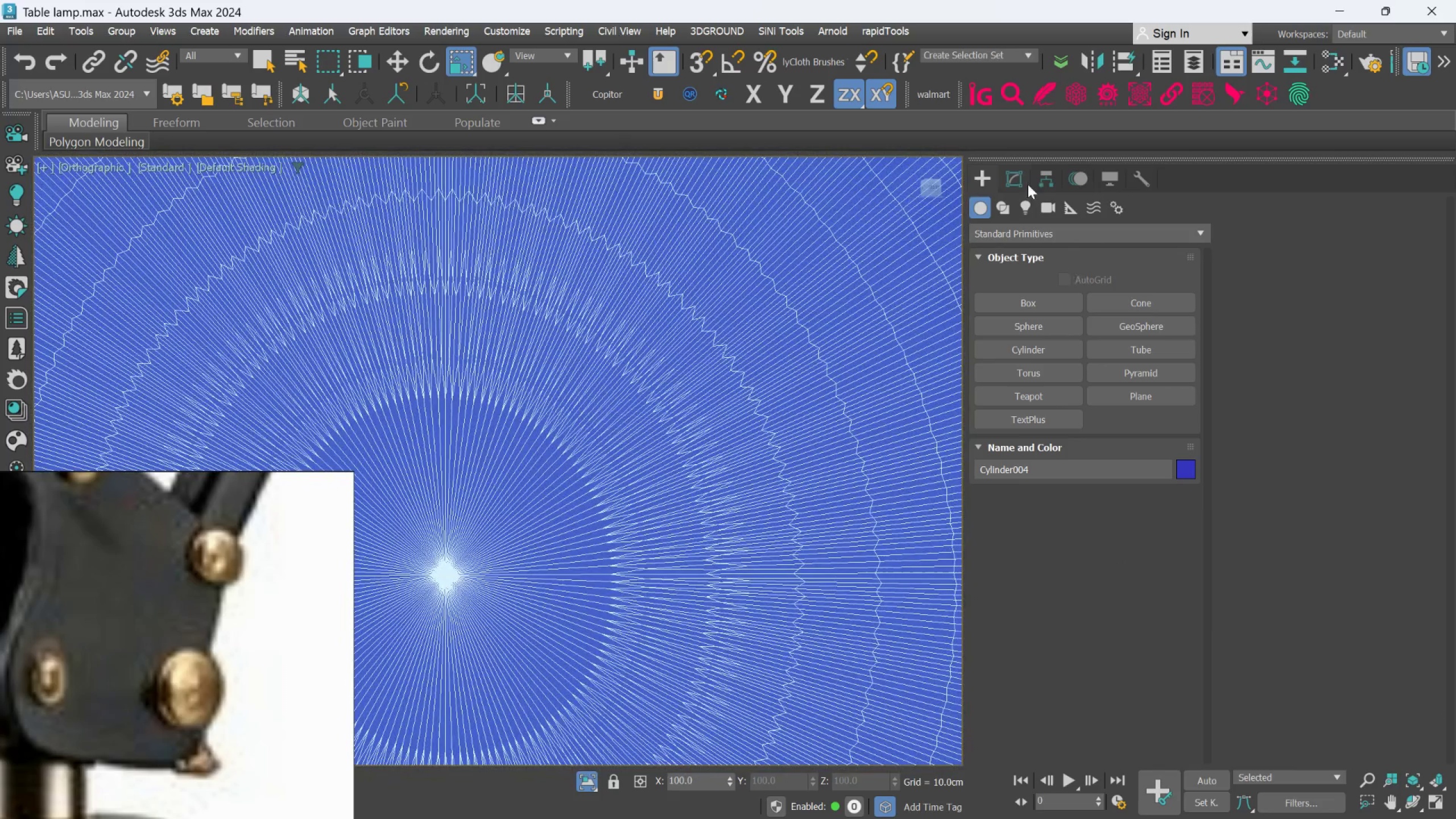 
left_click([1022, 180])
 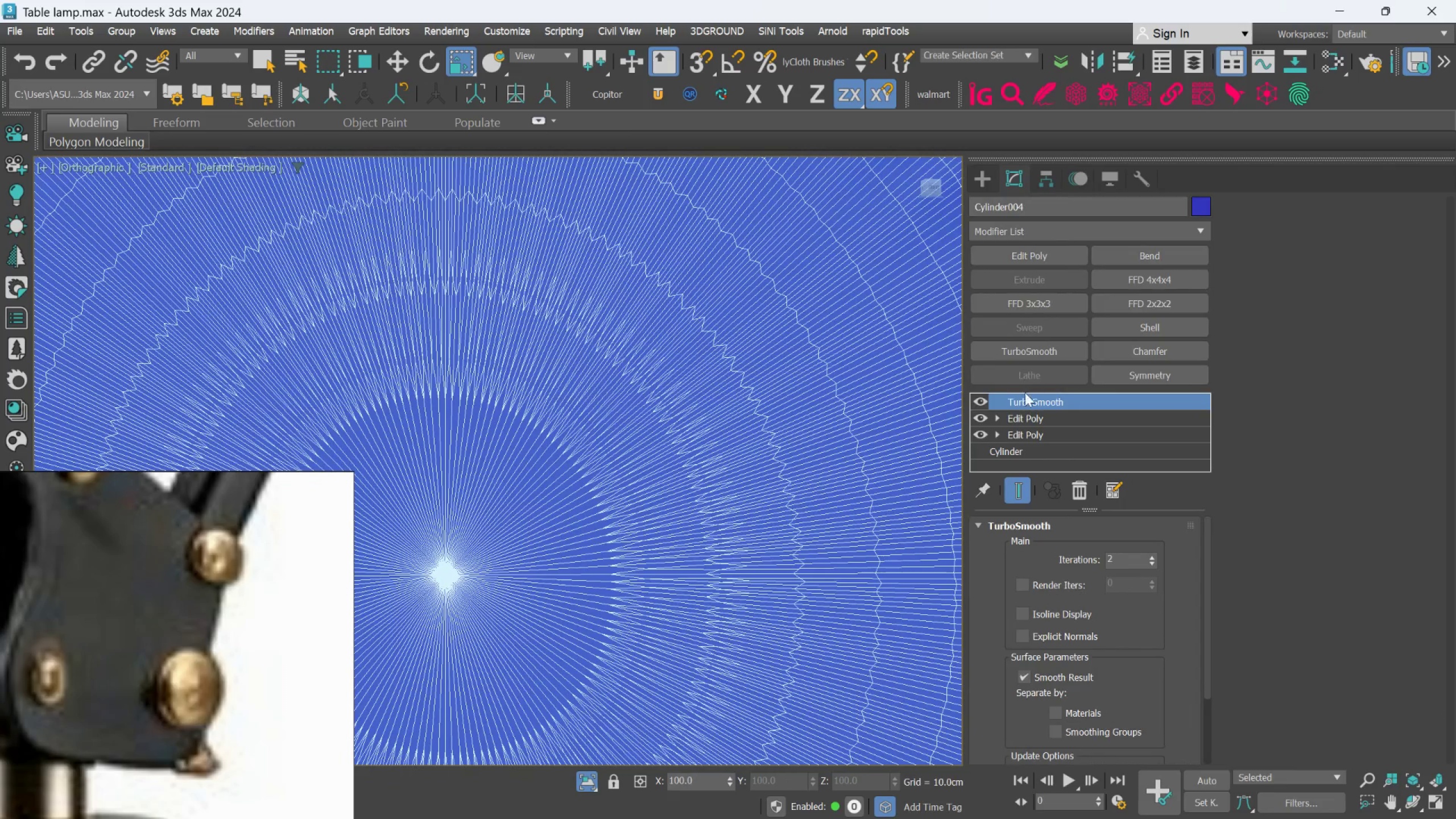 
left_click([1024, 416])
 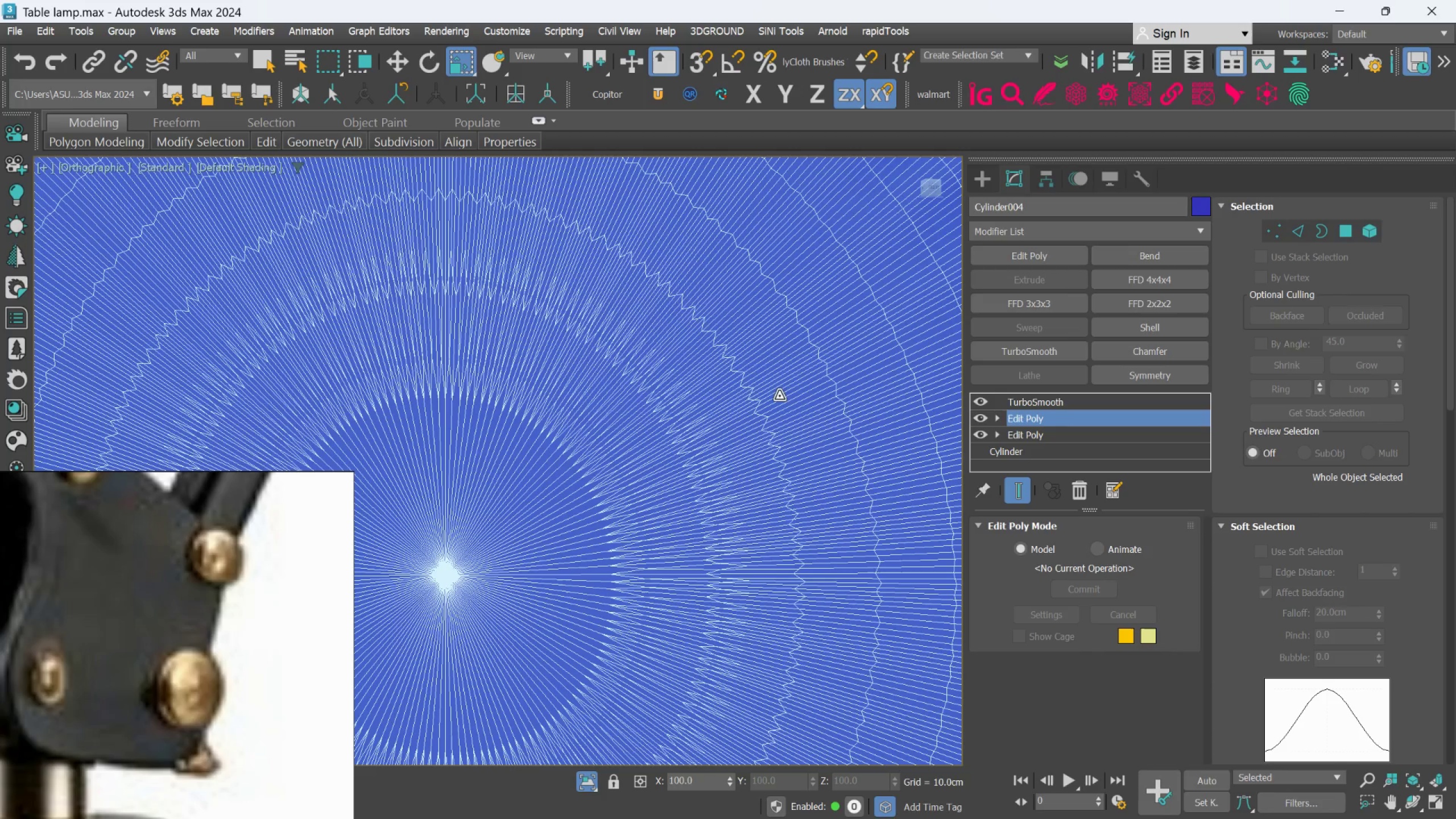 
key(F4)
 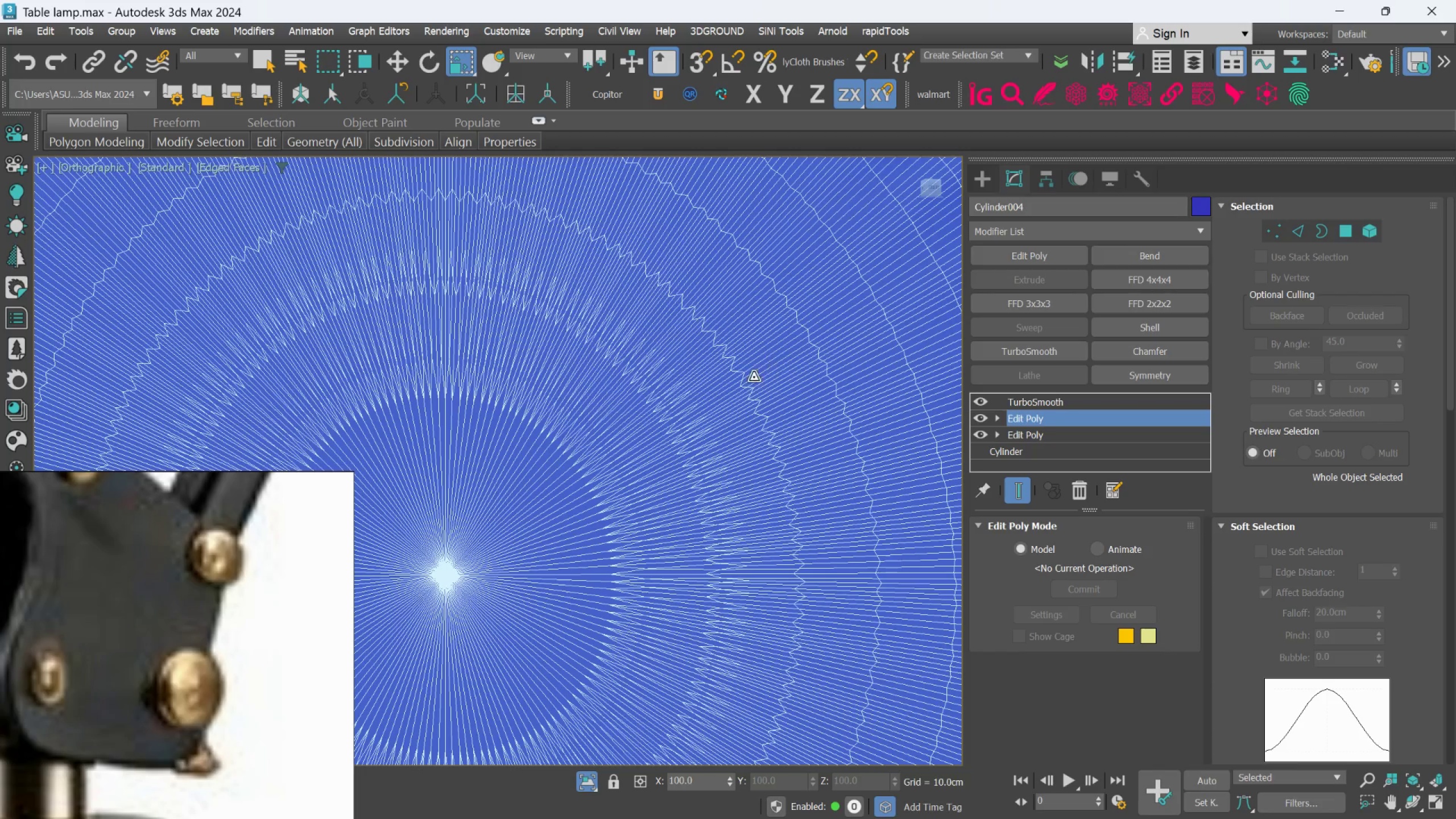 
scroll: coordinate [850, 440], scroll_direction: down, amount: 3.0
 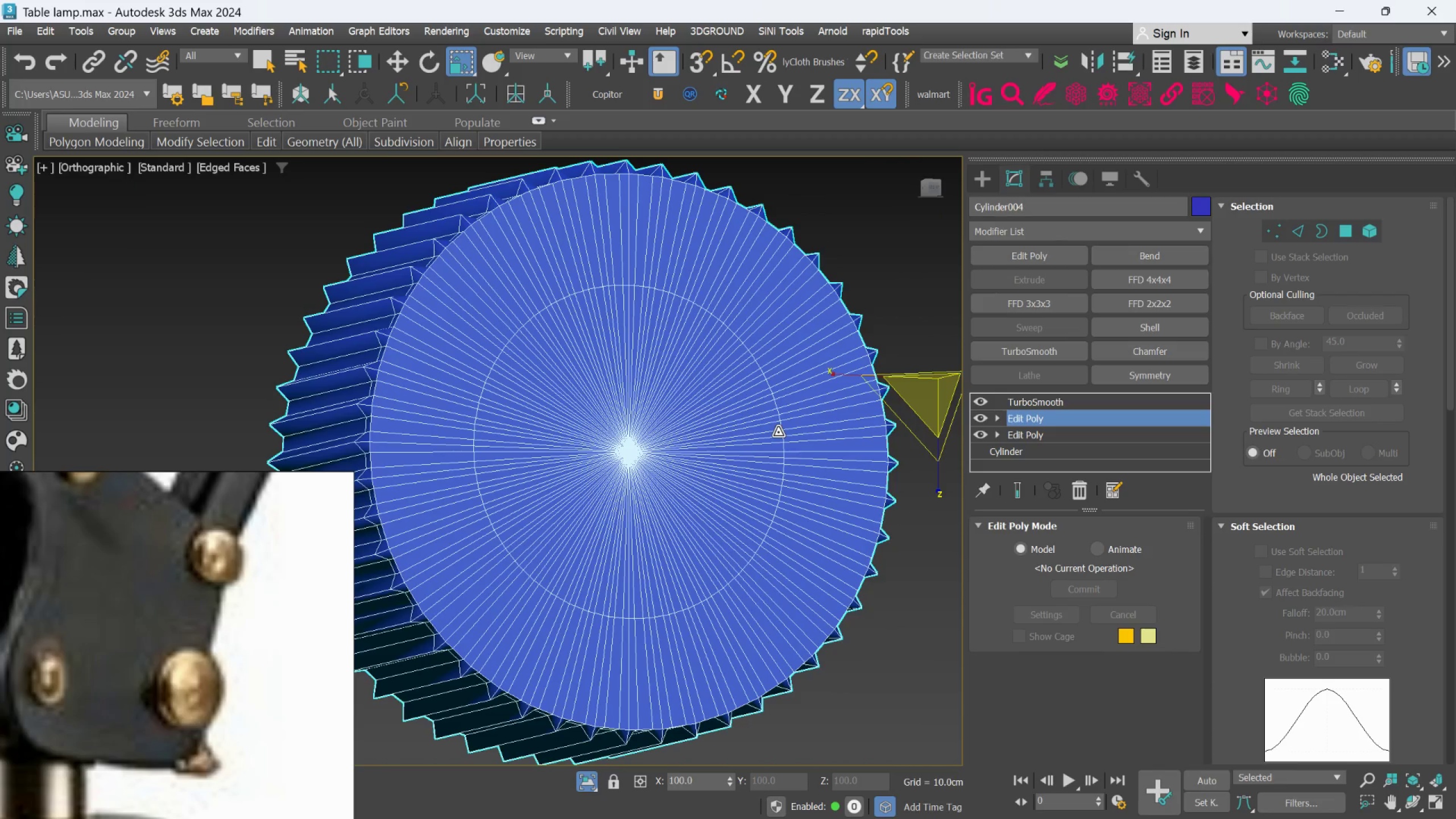 
scroll: coordinate [778, 431], scroll_direction: up, amount: 1.0
 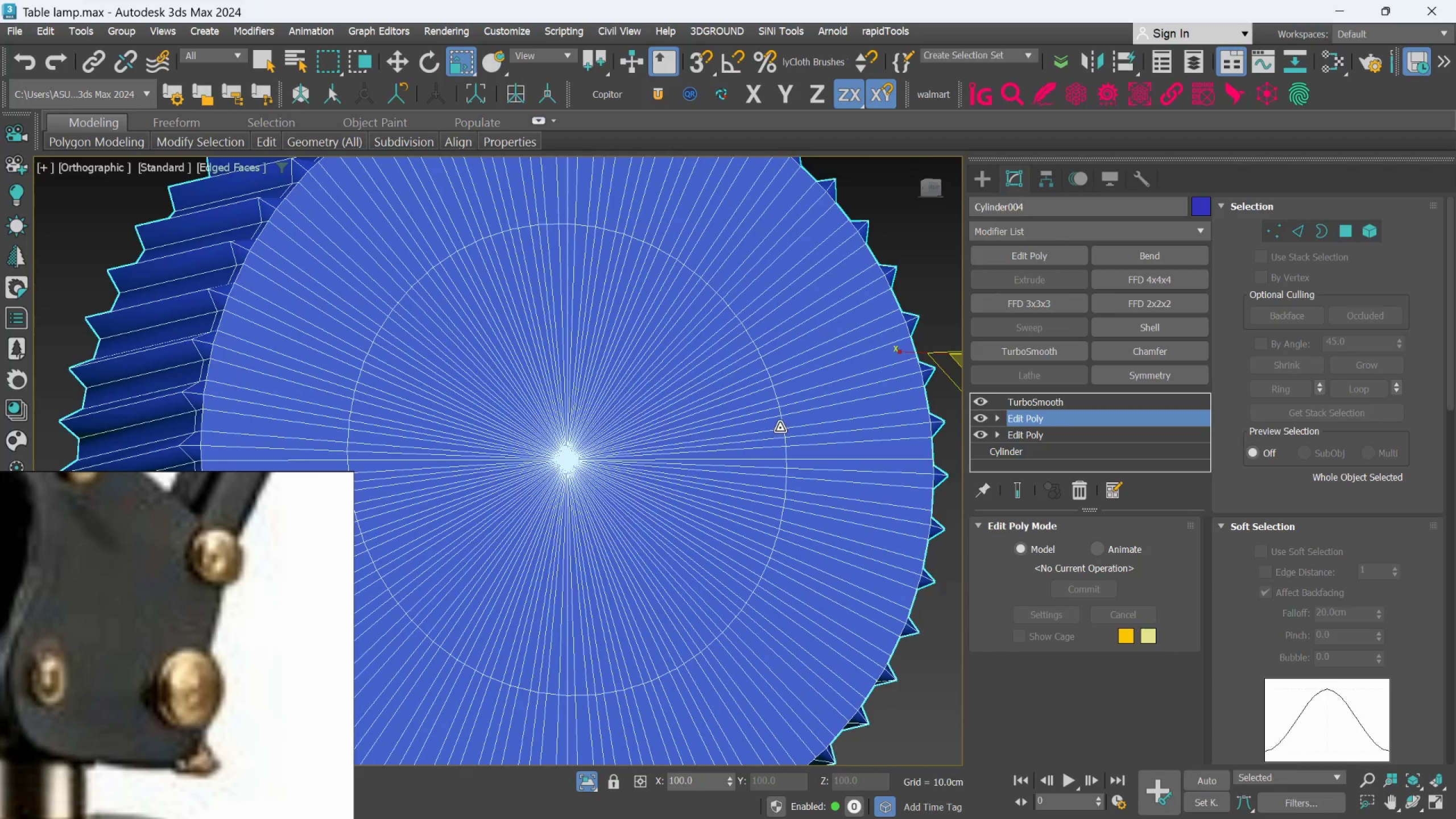 
key(Alt+1)
 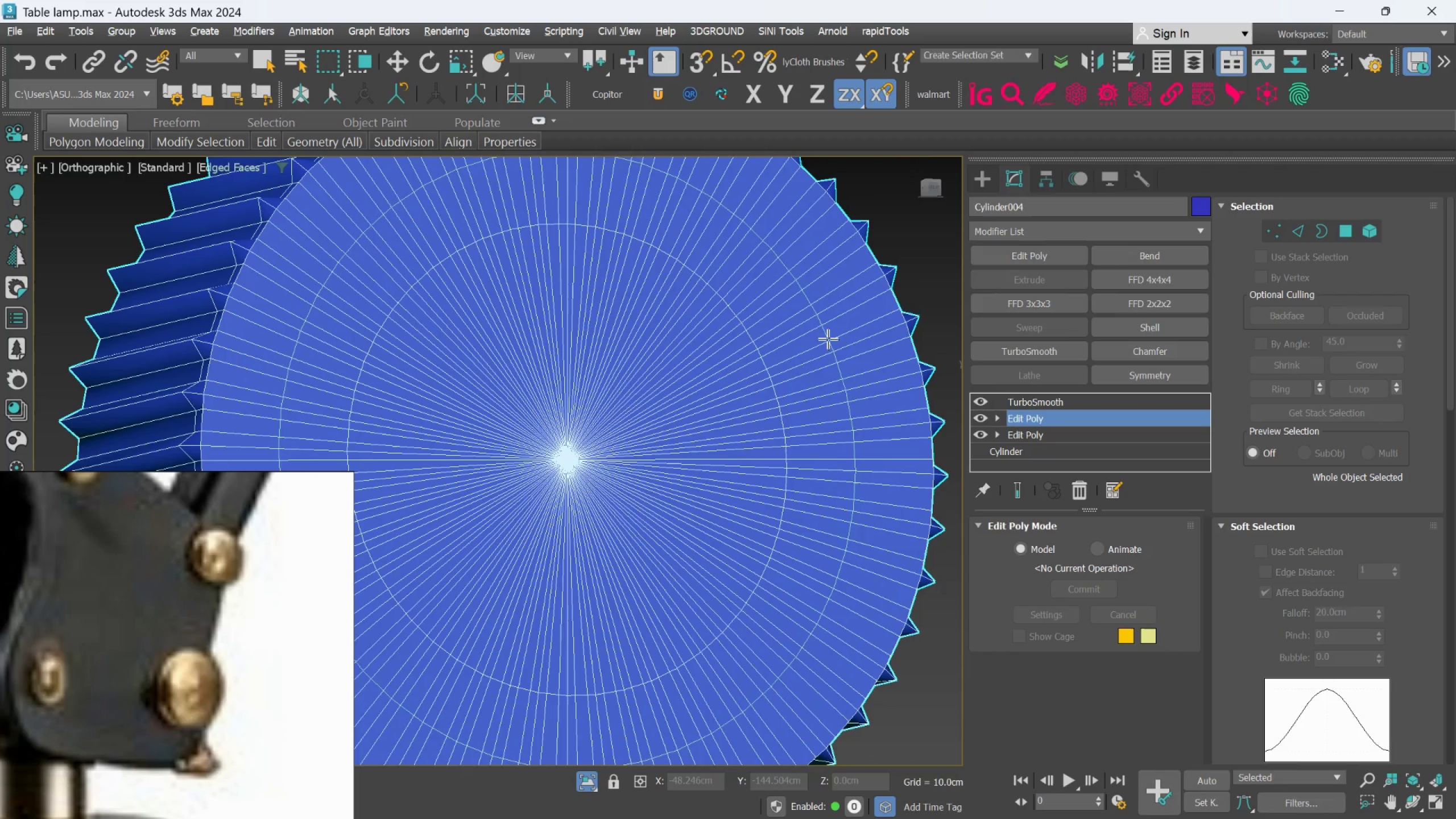 
left_click([838, 323])
 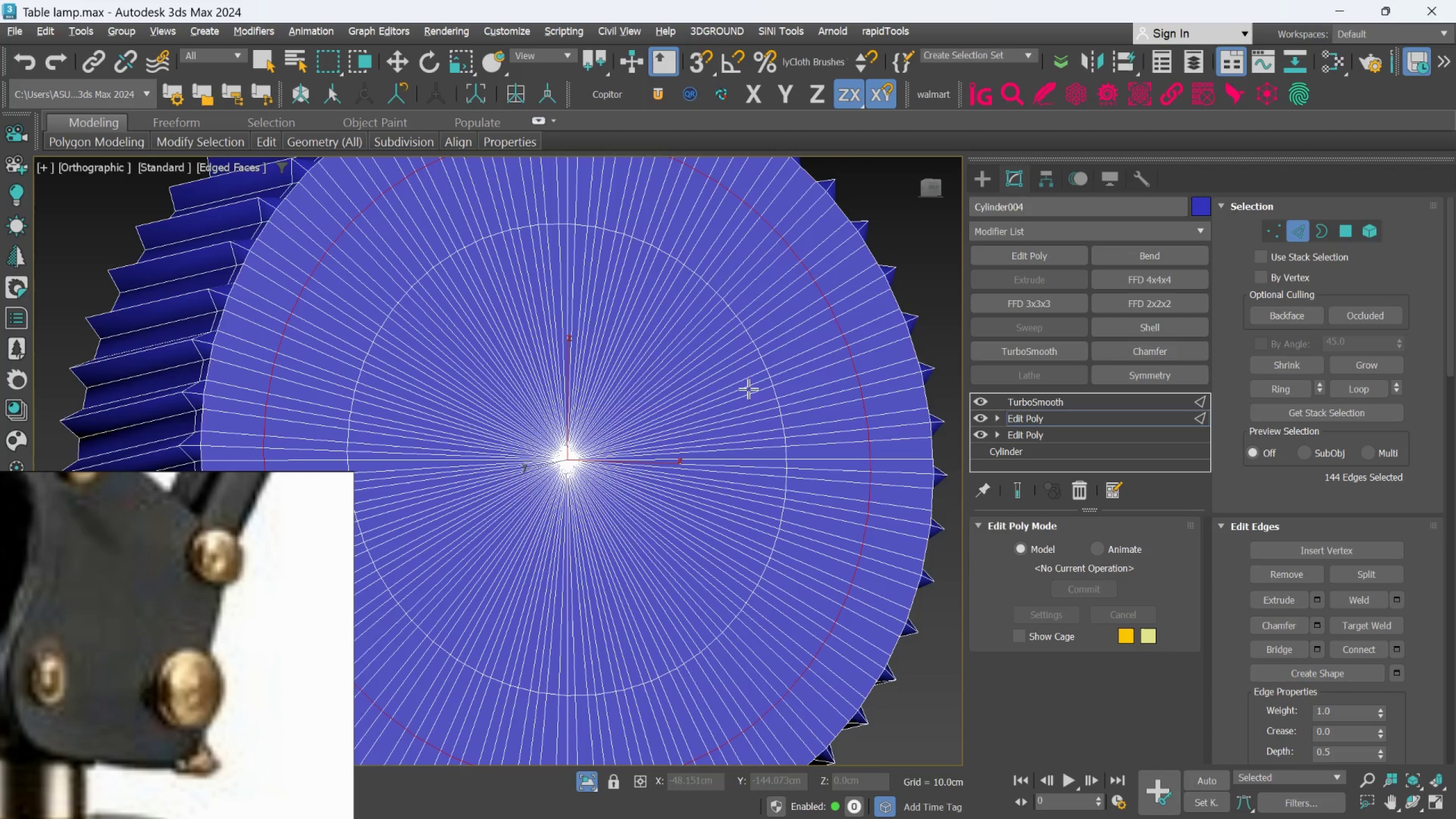 
left_click([1016, 485])
 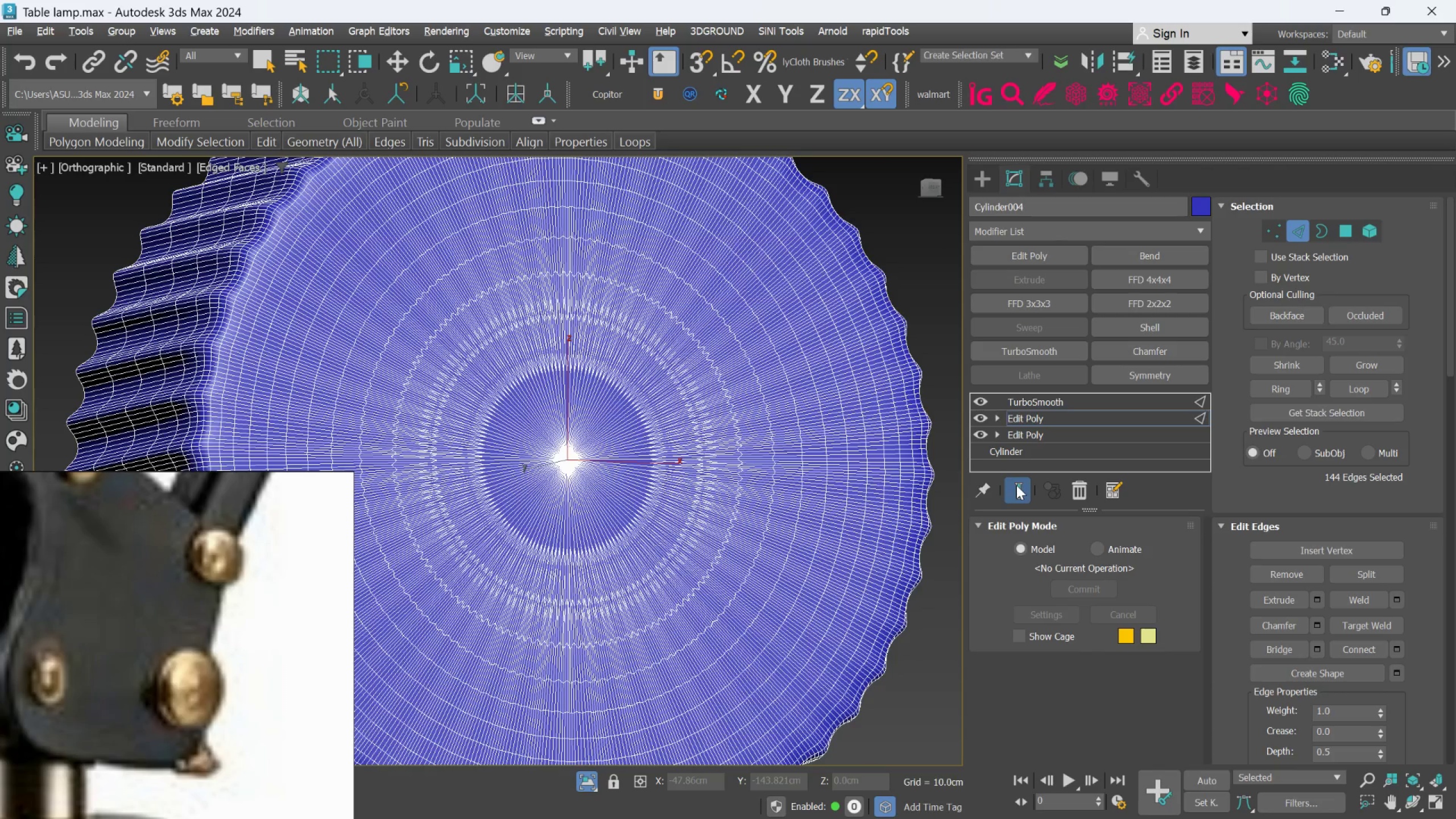 
left_click([1016, 485])
 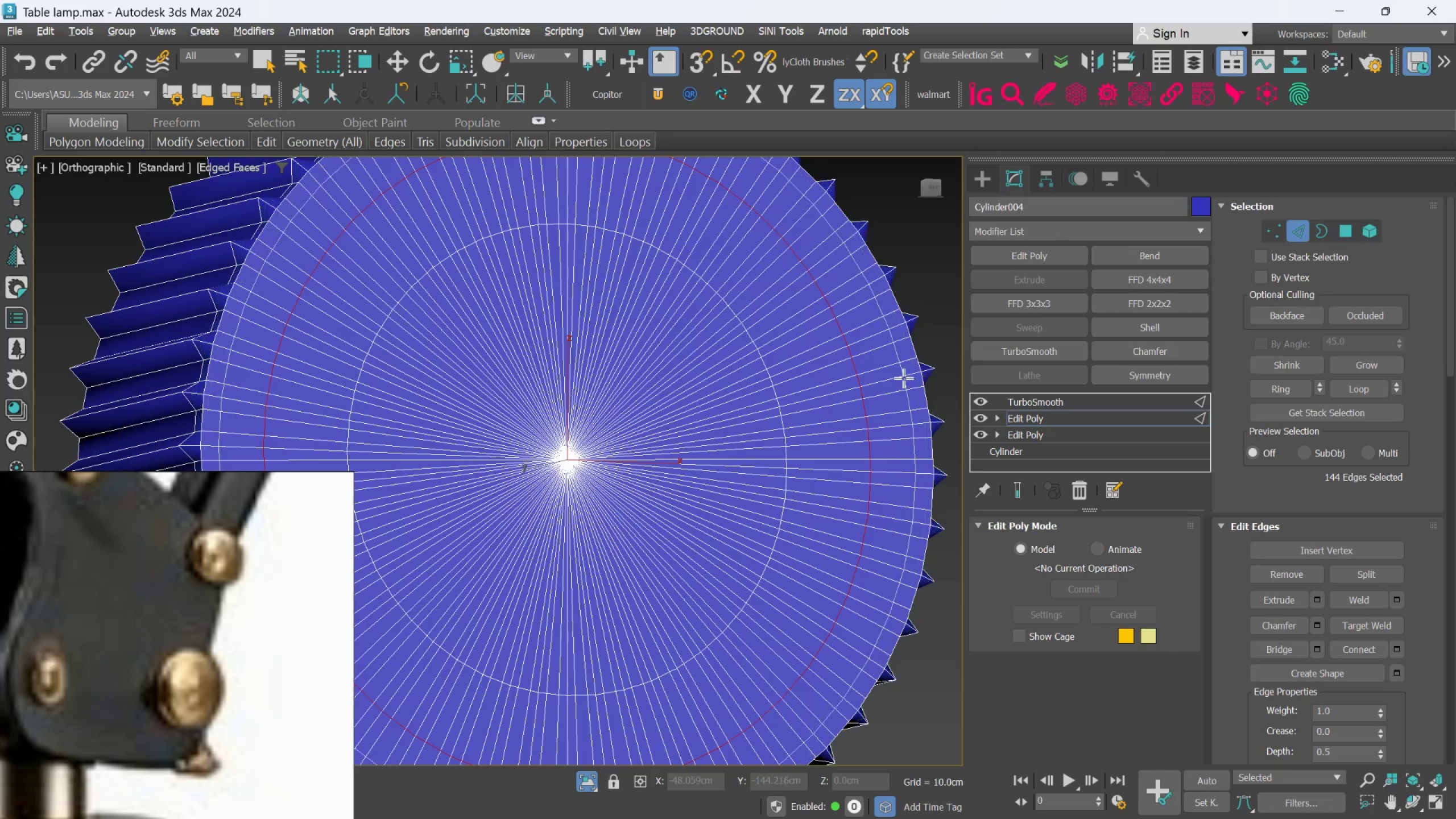 
key(Alt+1)
 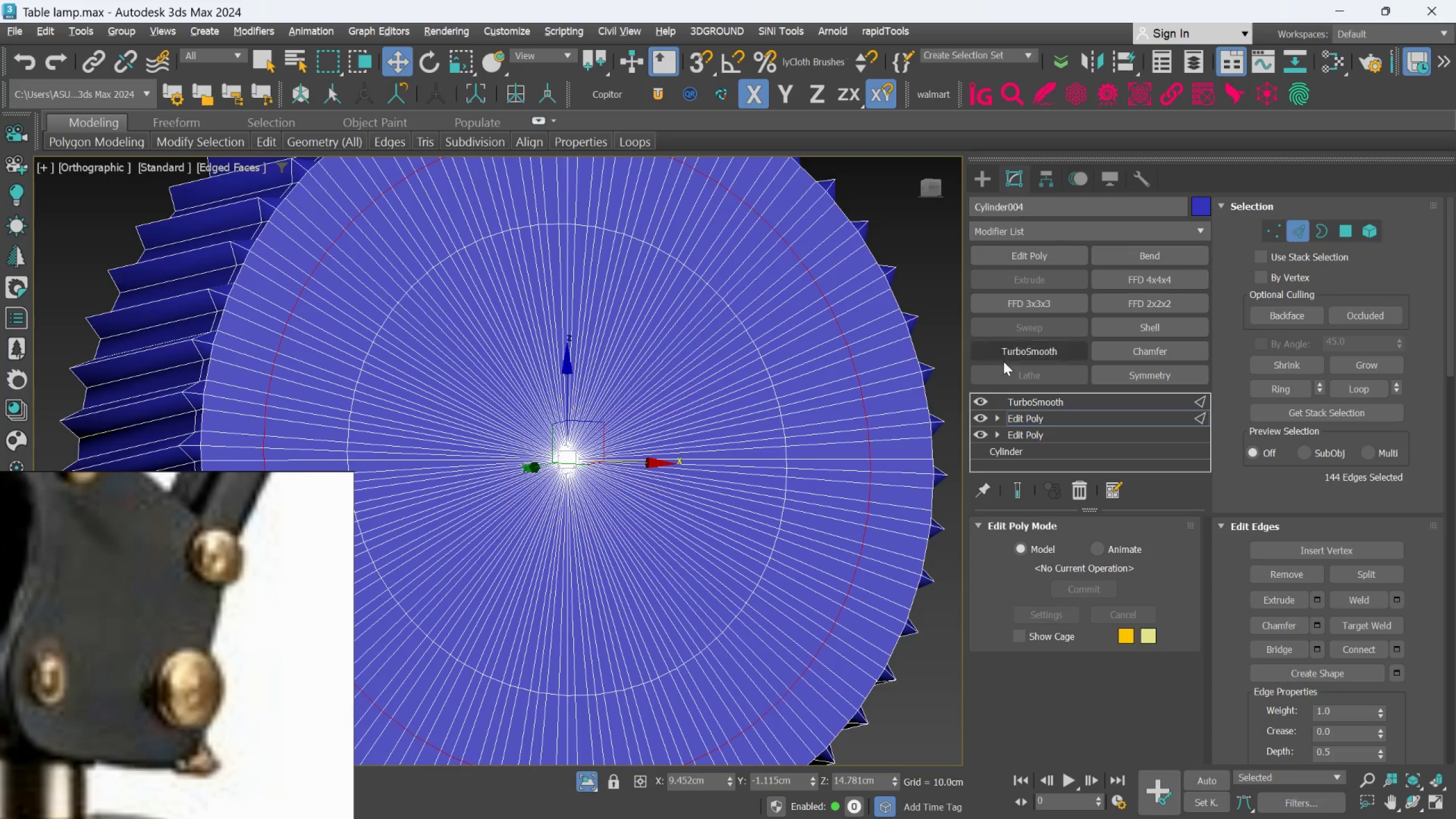 
scroll: coordinate [787, 455], scroll_direction: up, amount: 1.0
 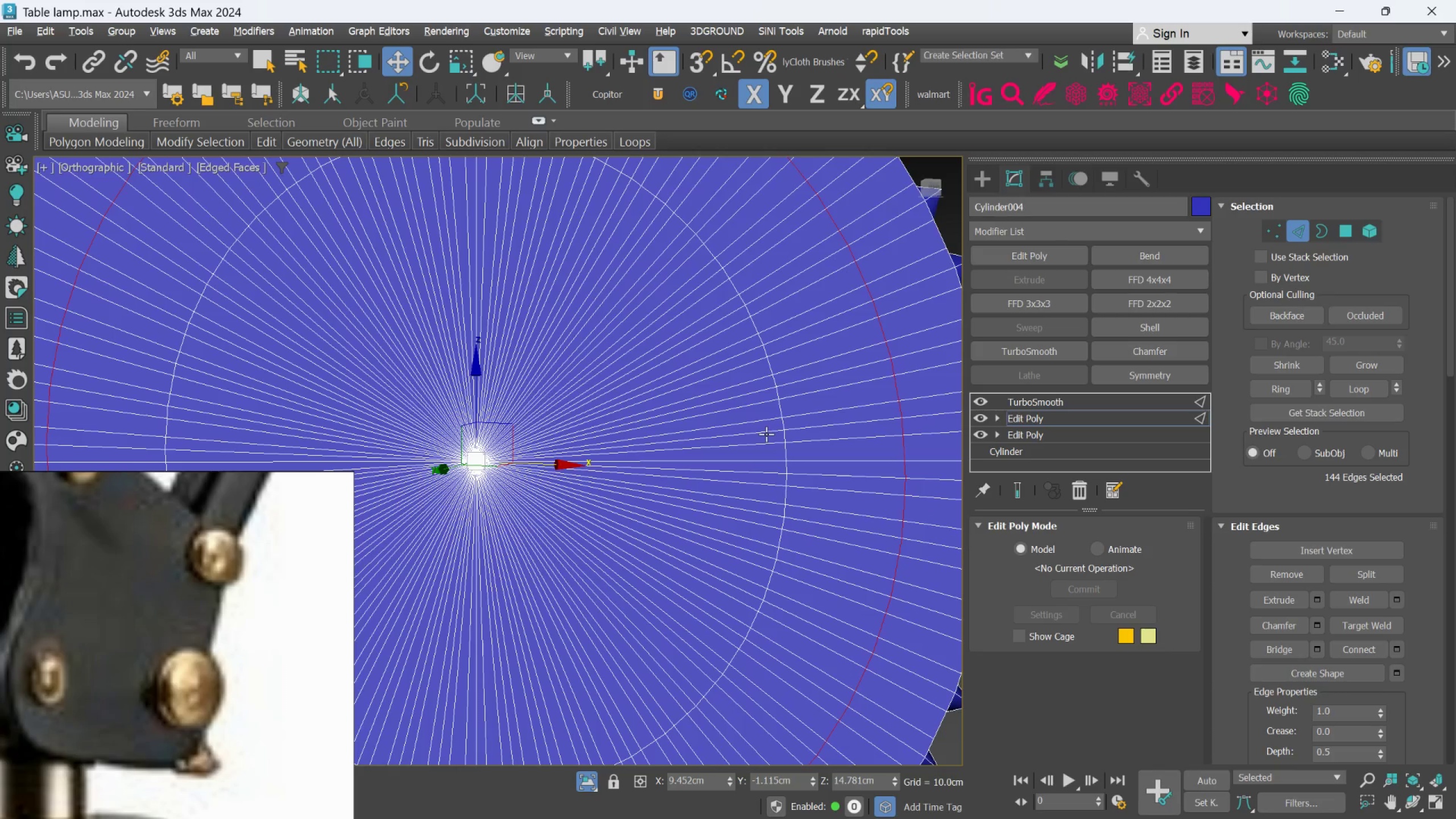 
left_click([765, 432])
 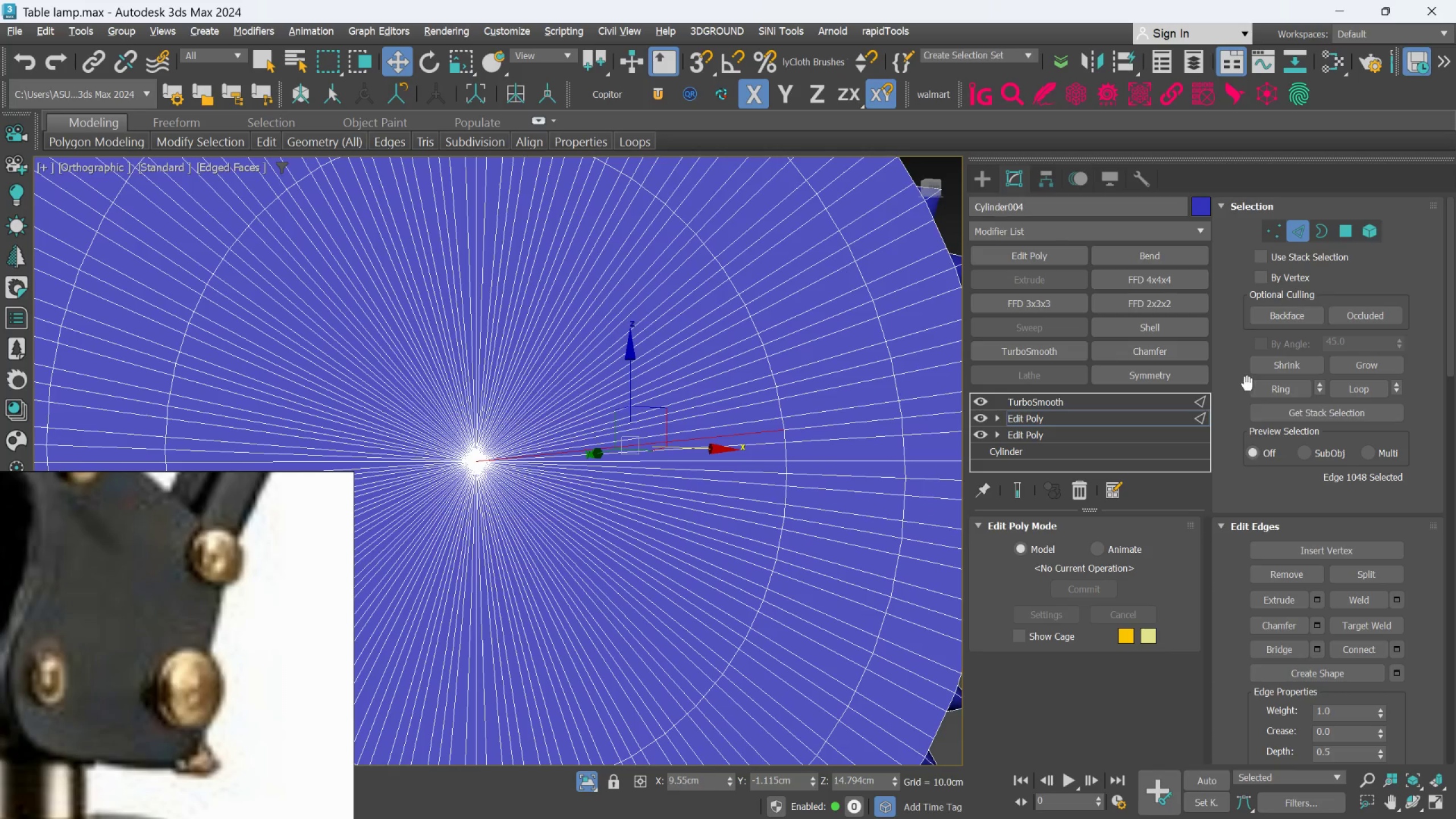 
left_click([1264, 392])
 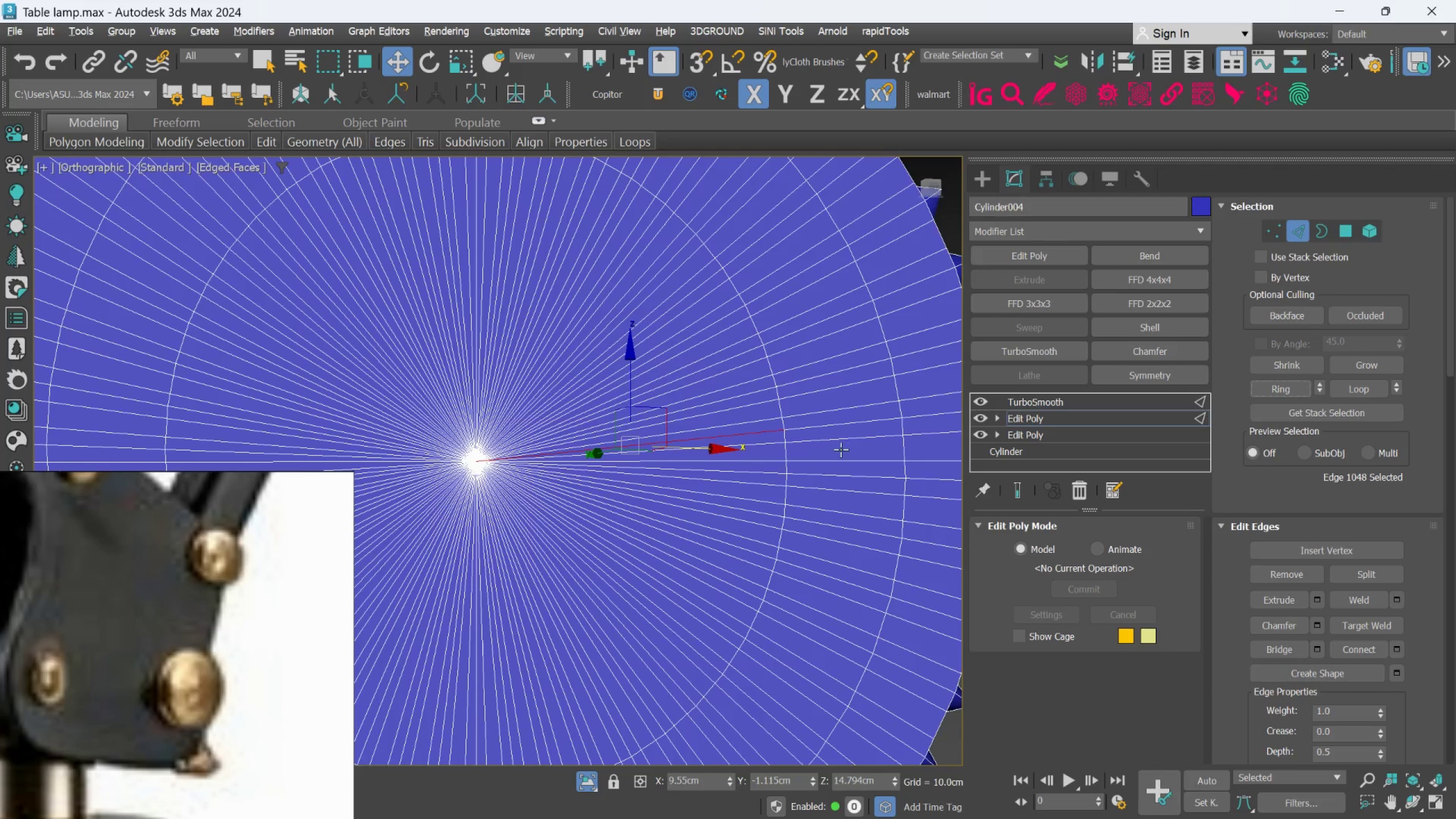 
hold_key(key=ControlLeft, duration=1.53)
left_click([764, 422])
 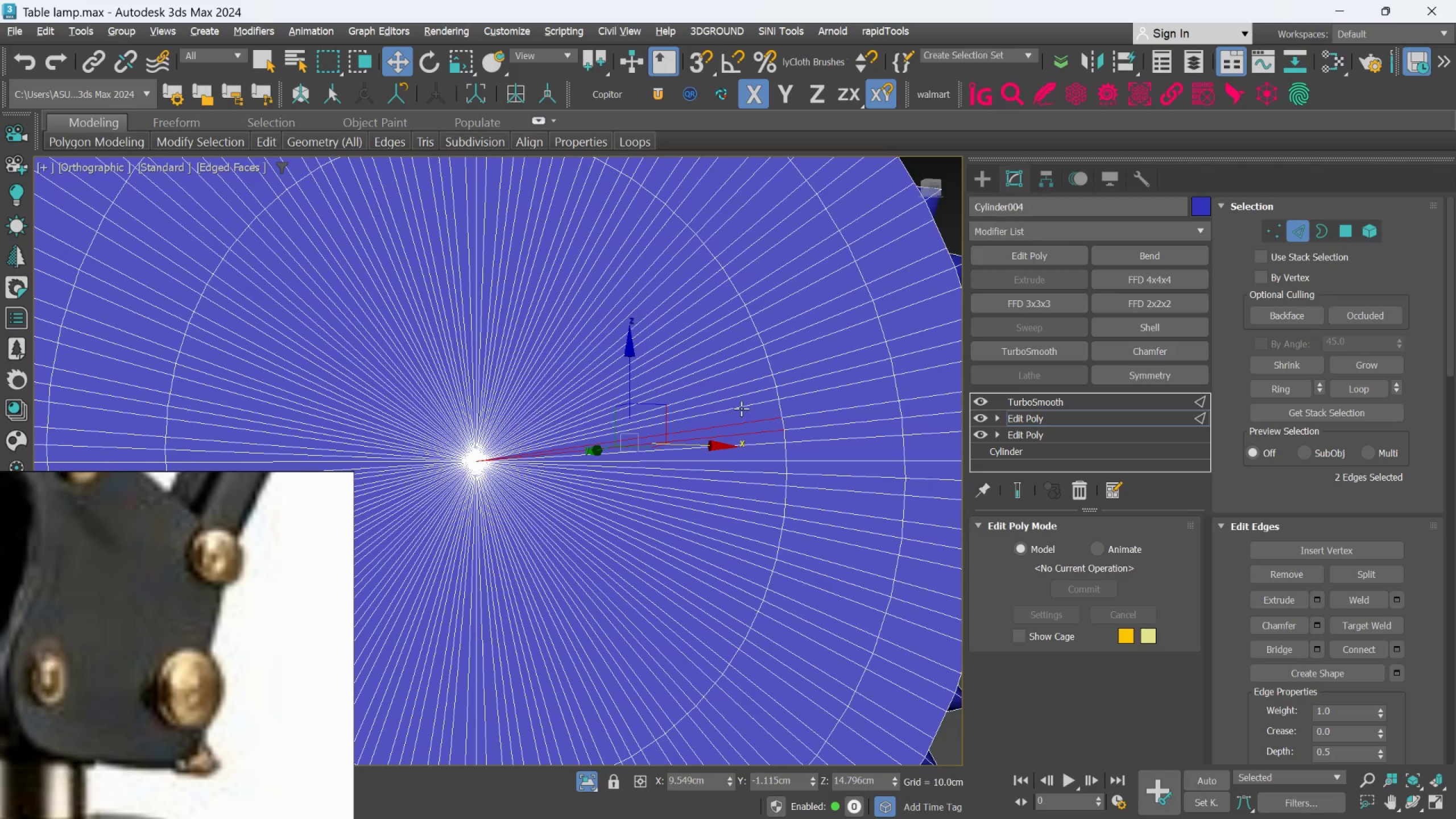 
left_click([742, 406])
 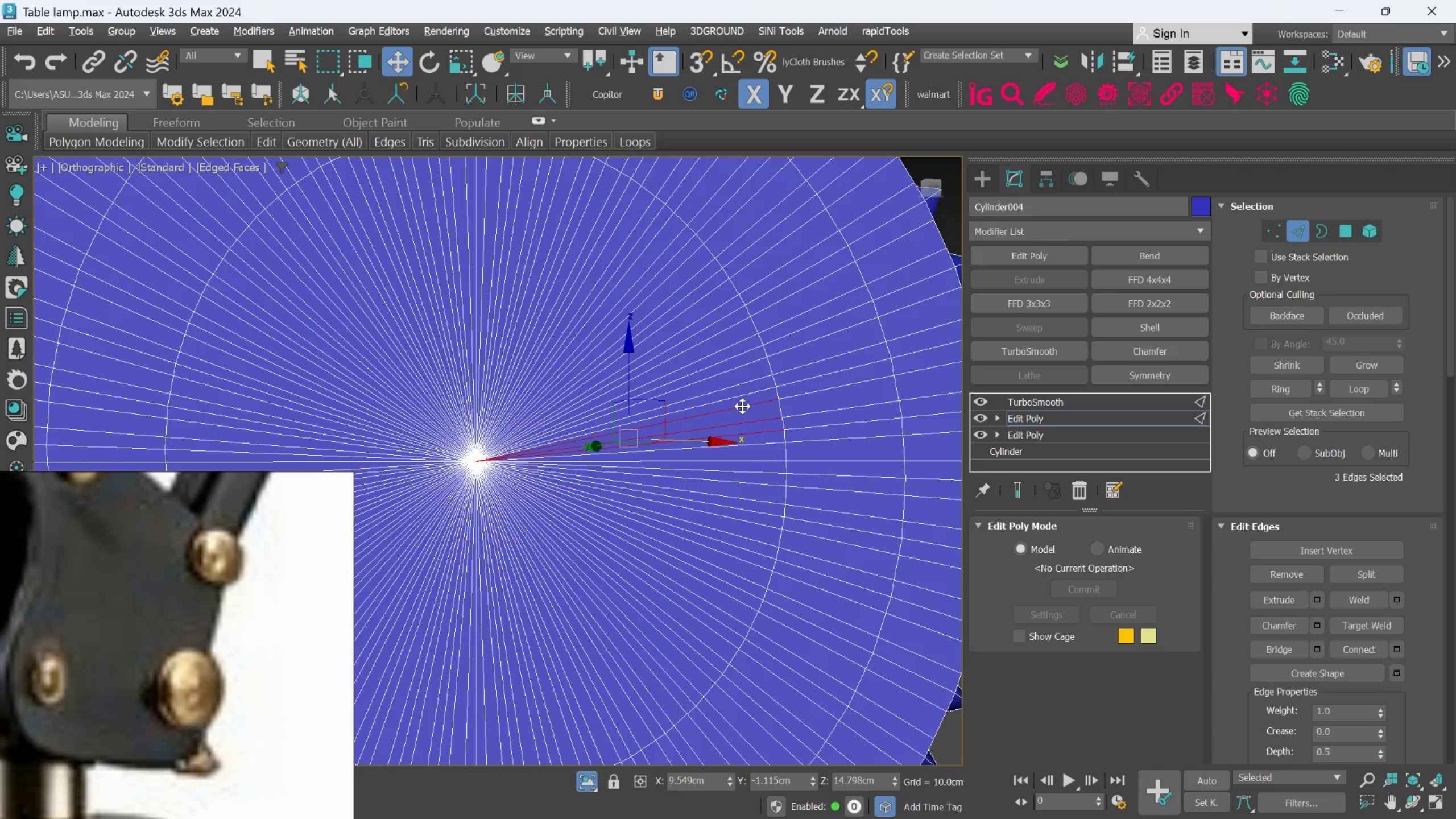 
double_click([742, 406])
 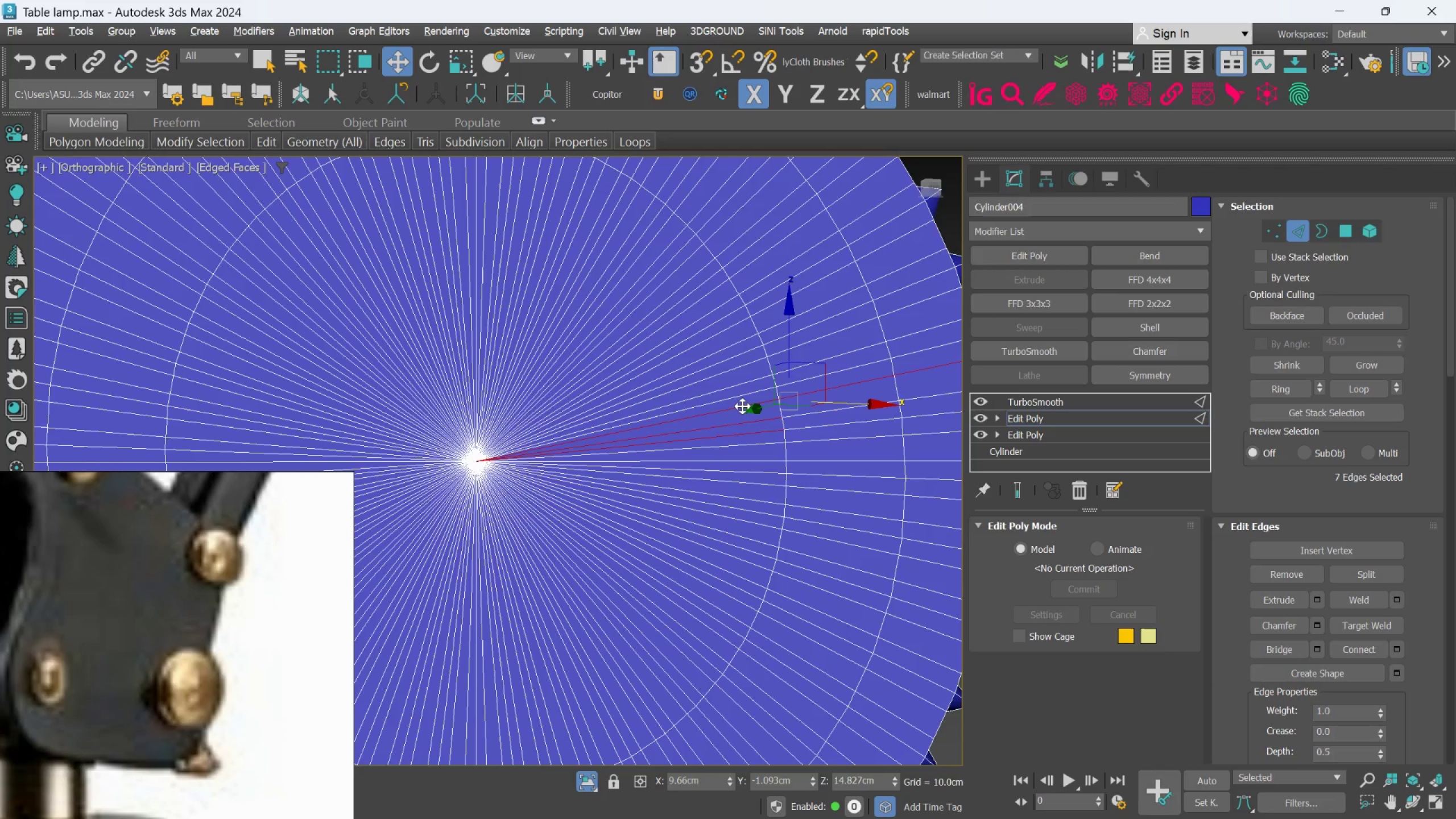 
key(Control+ControlLeft)
 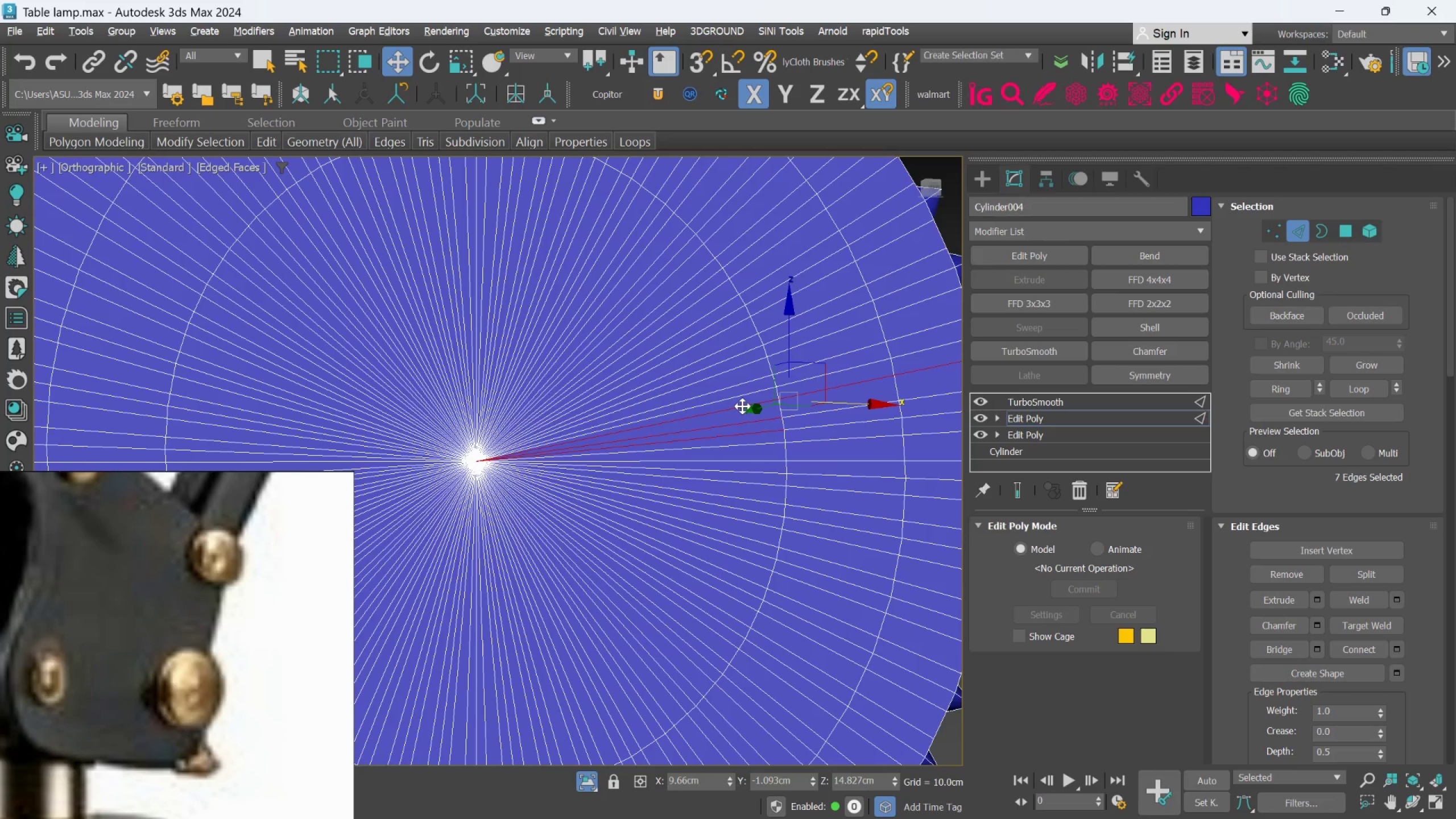 
key(Control+ControlLeft)
 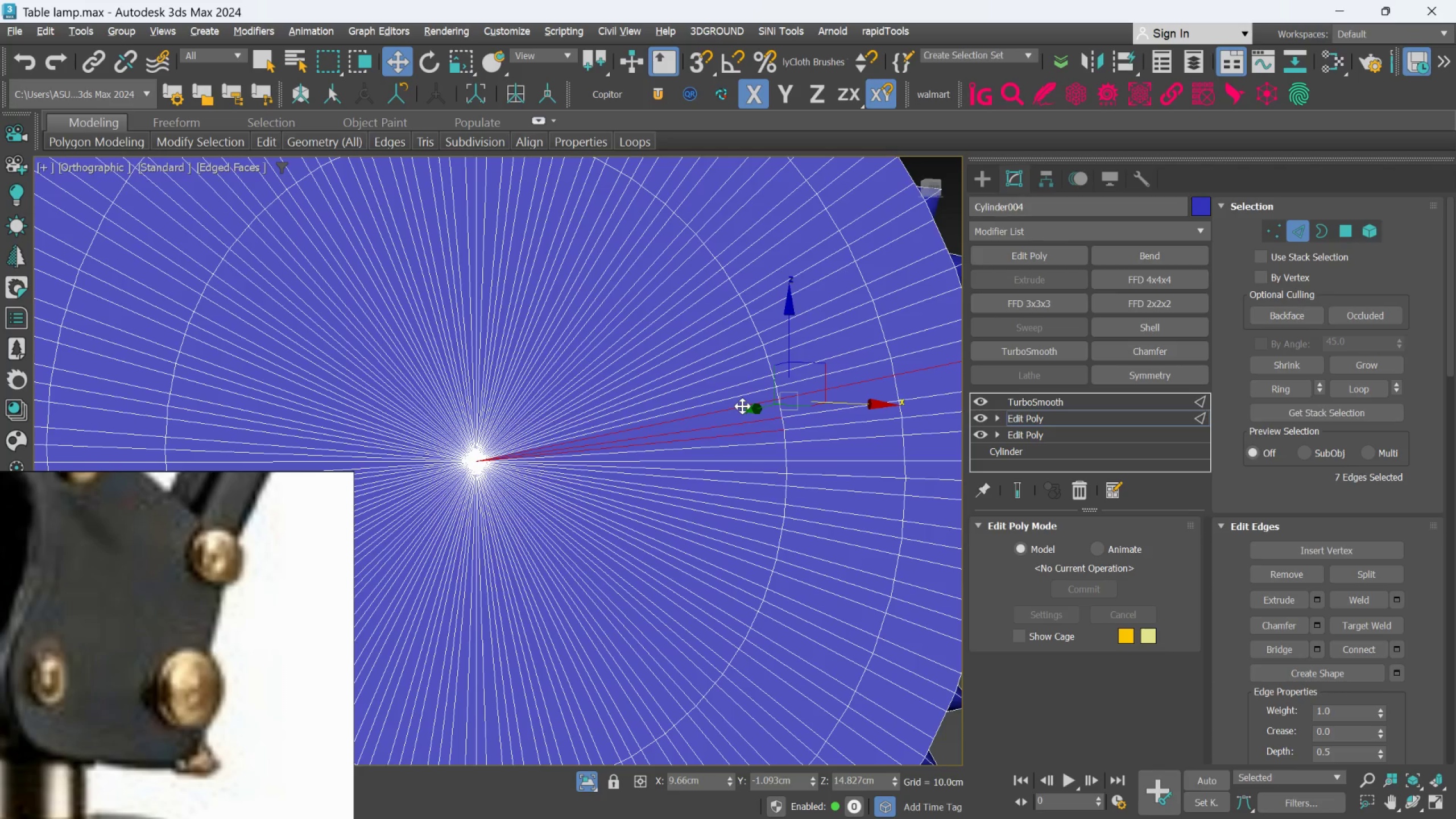 
key(Control+ControlLeft)
 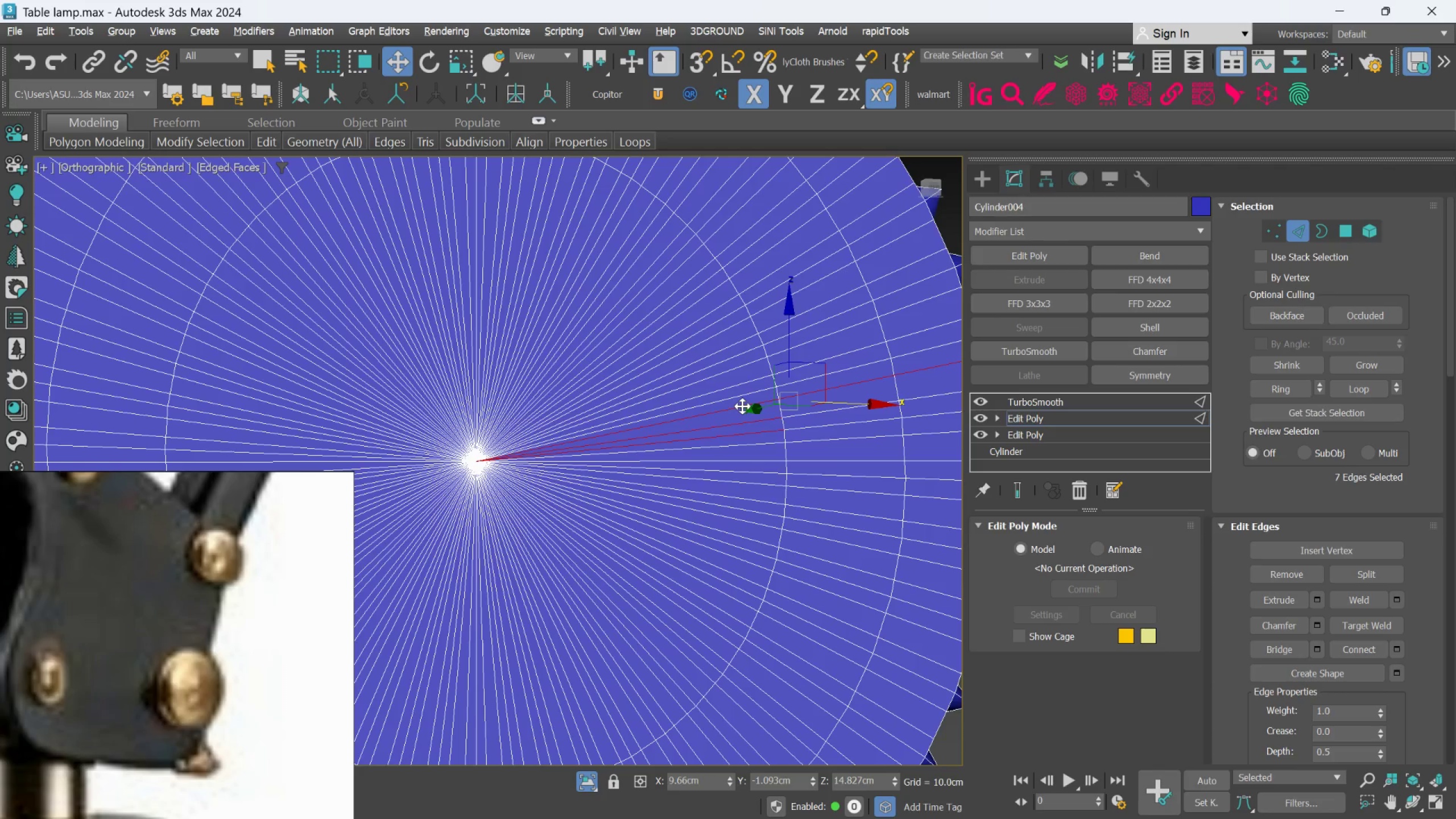 
key(Control+ControlLeft)
 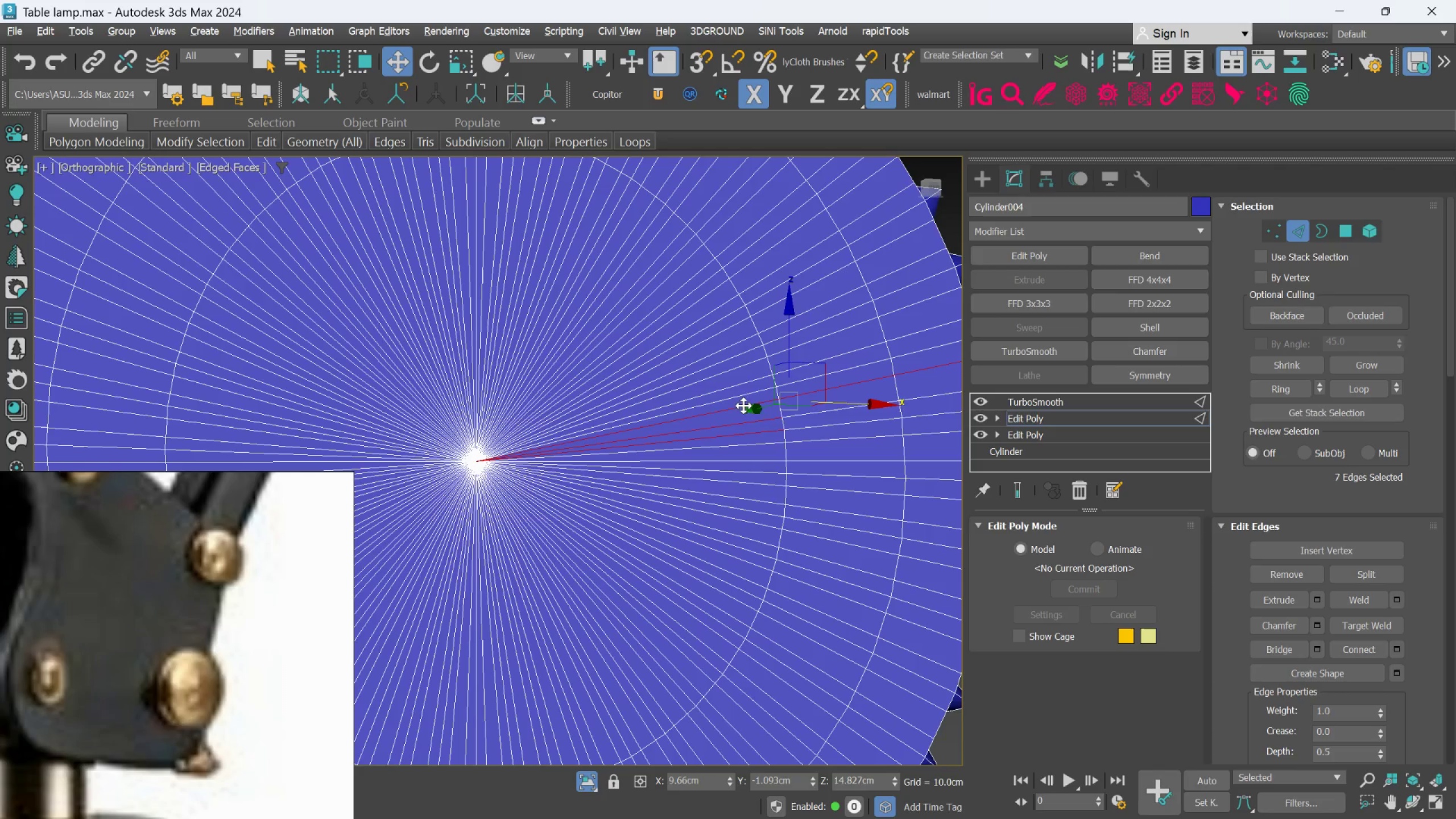 
key(Control+ControlLeft)
 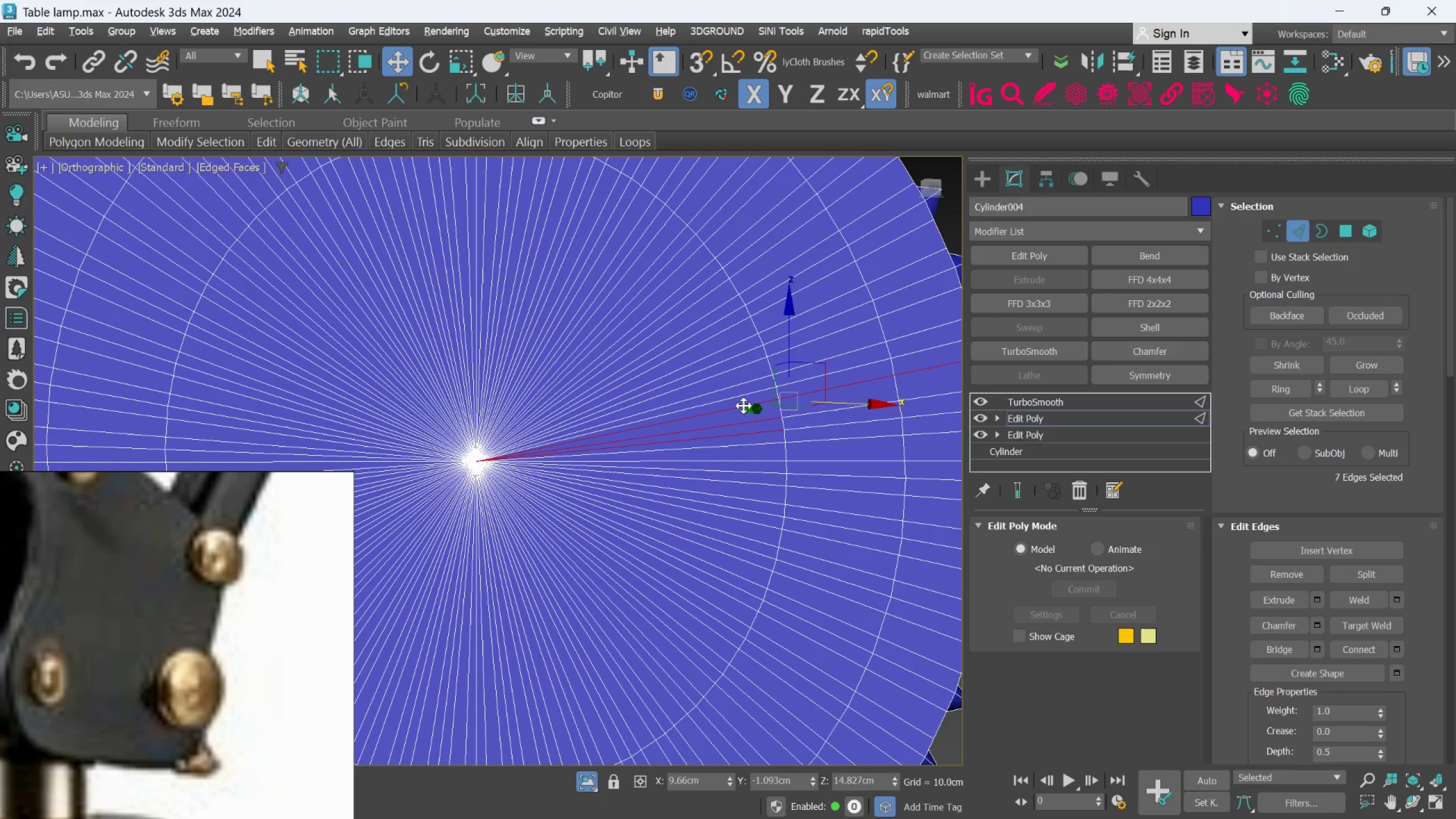 
key(Control+ControlLeft)
 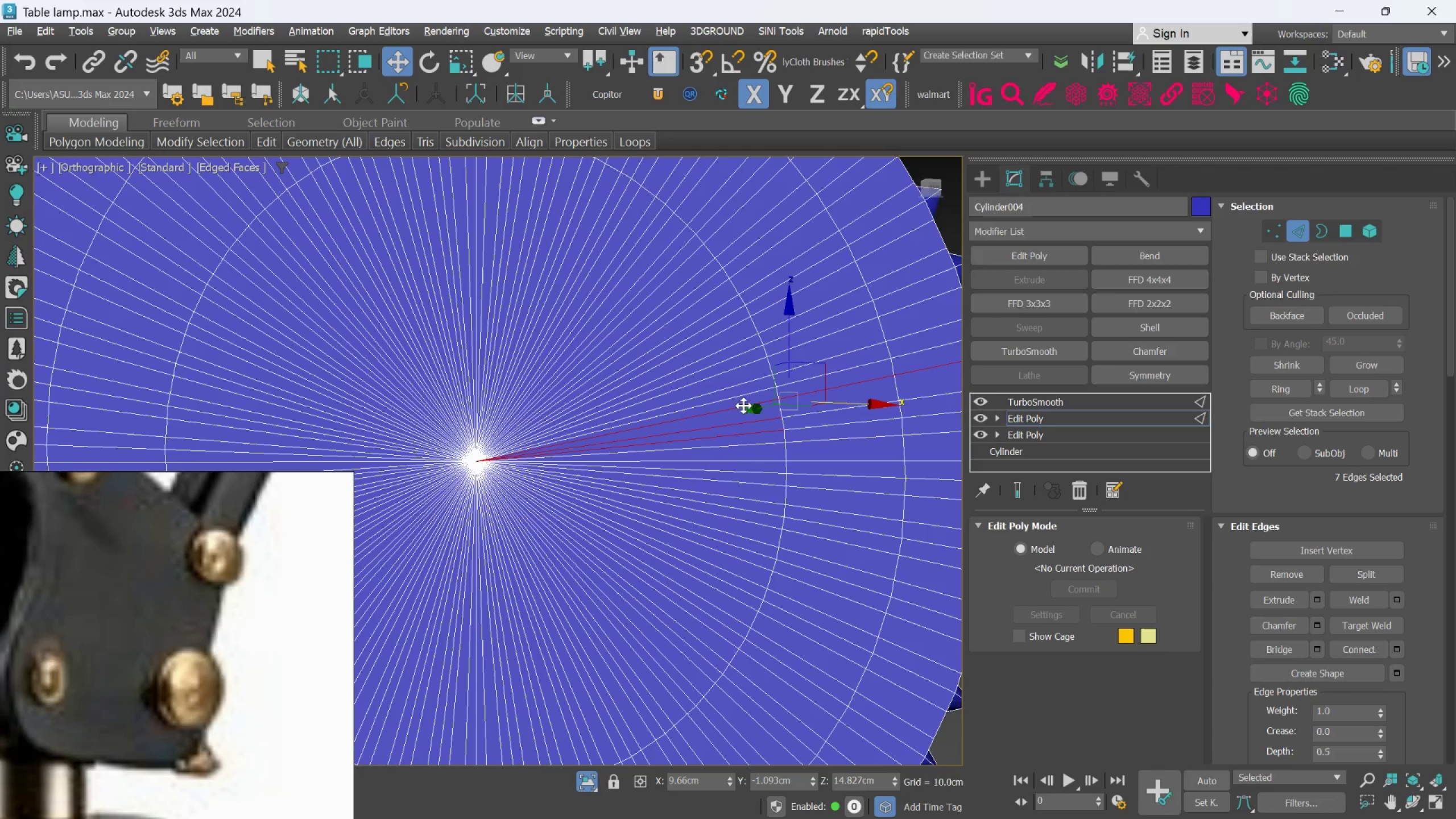 
key(Control+ControlLeft)
 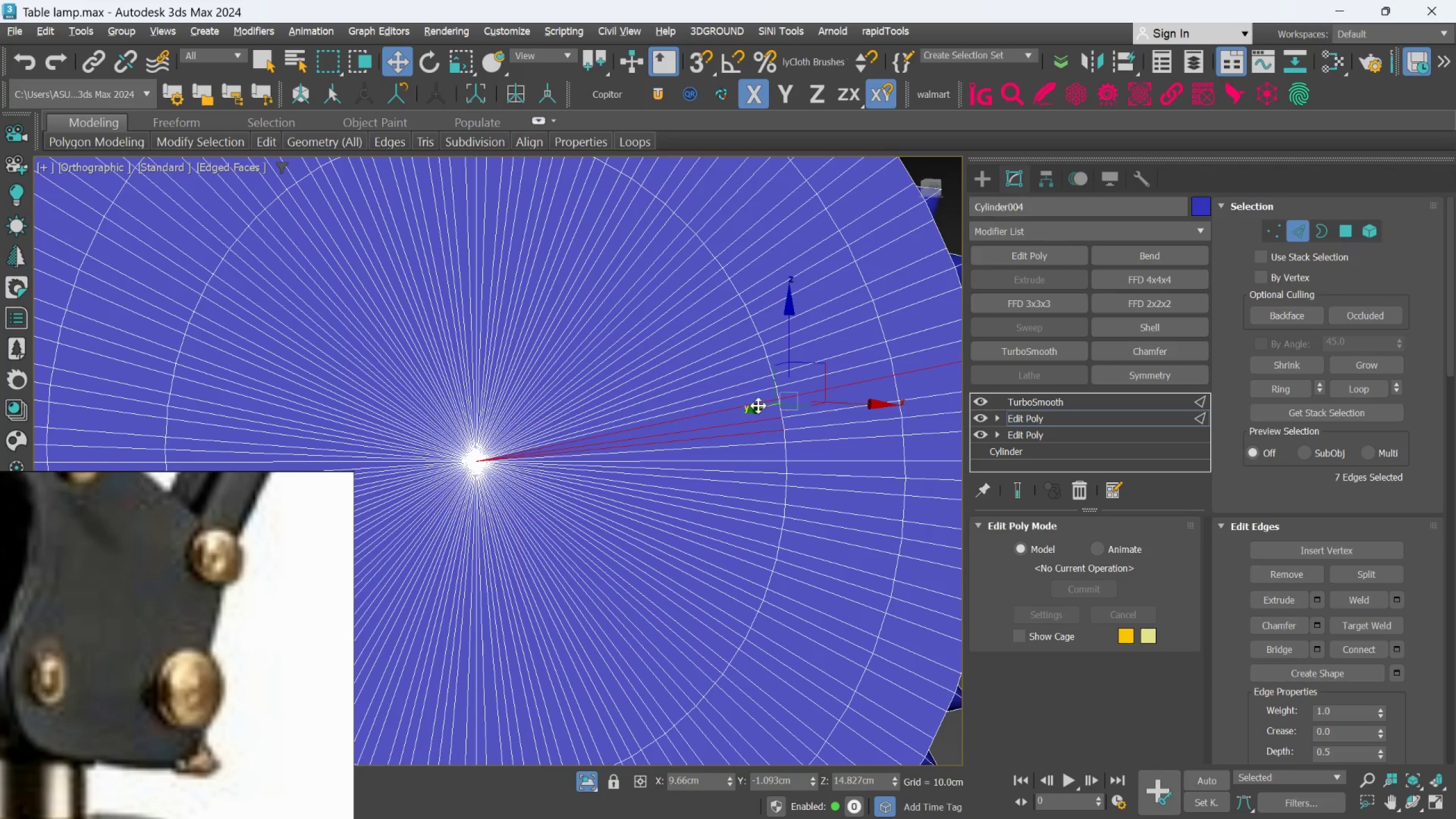 
key(Control+ControlLeft)
 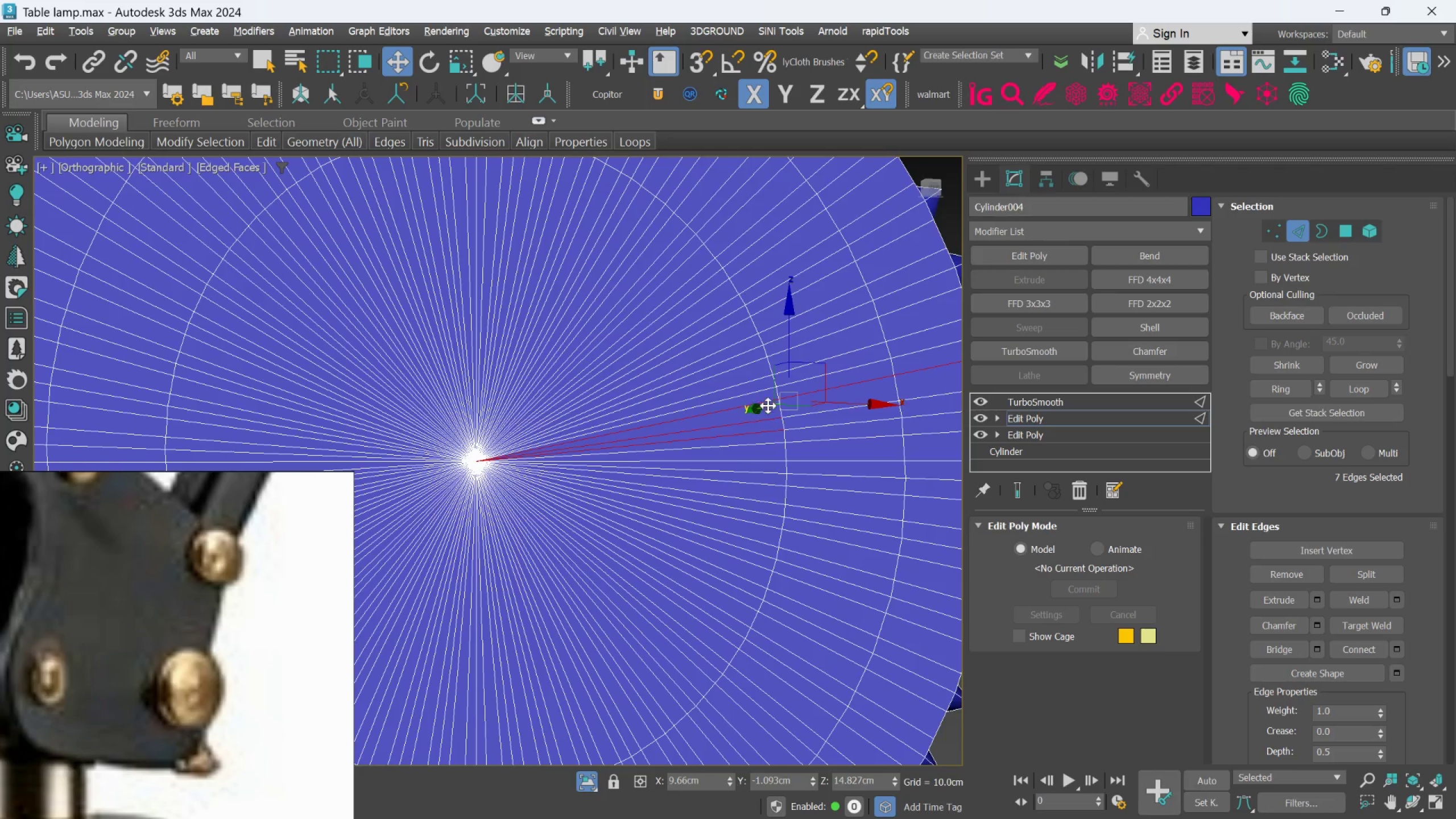 
key(Control+Z)
 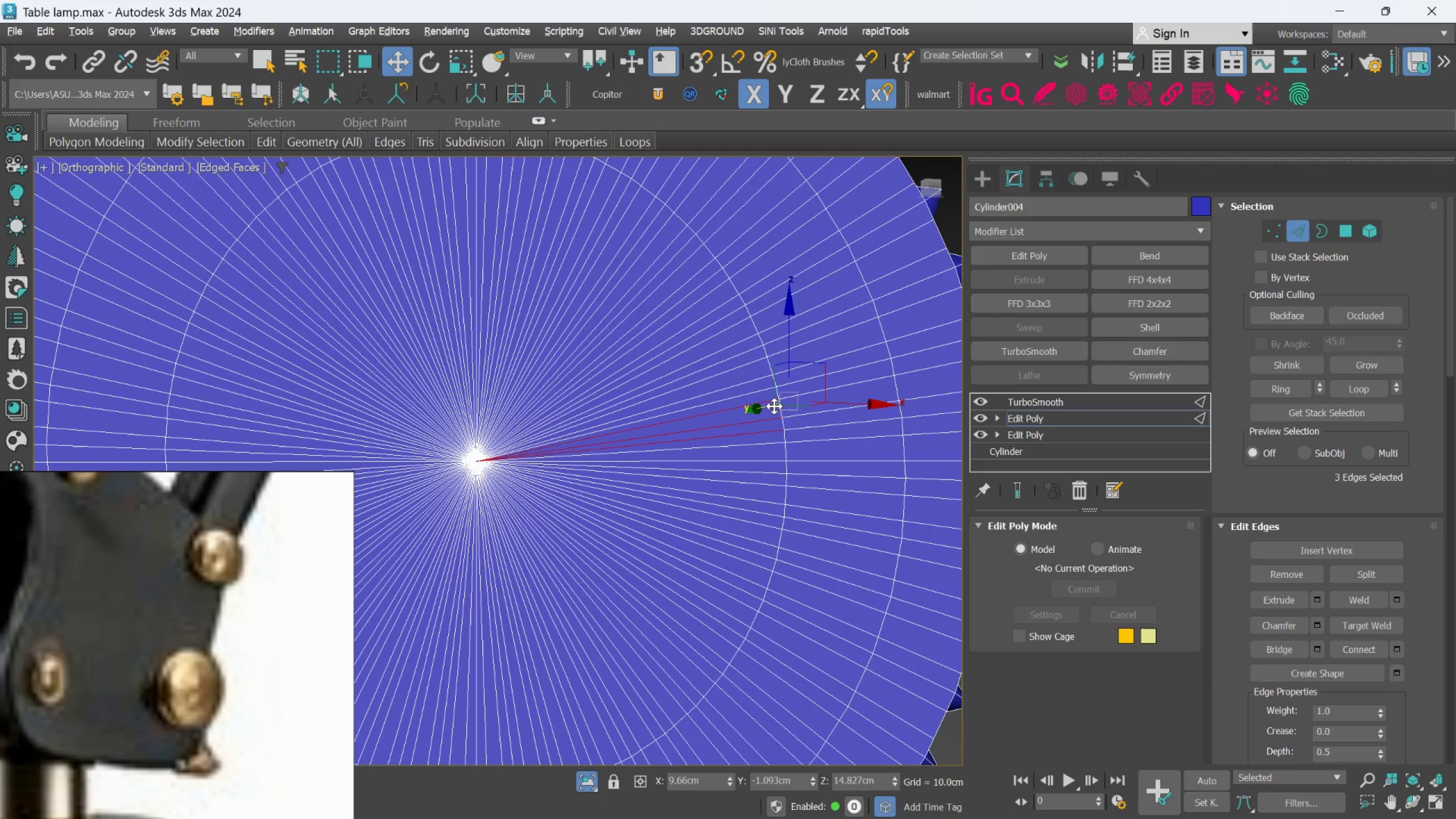 
key(Control+Z)
 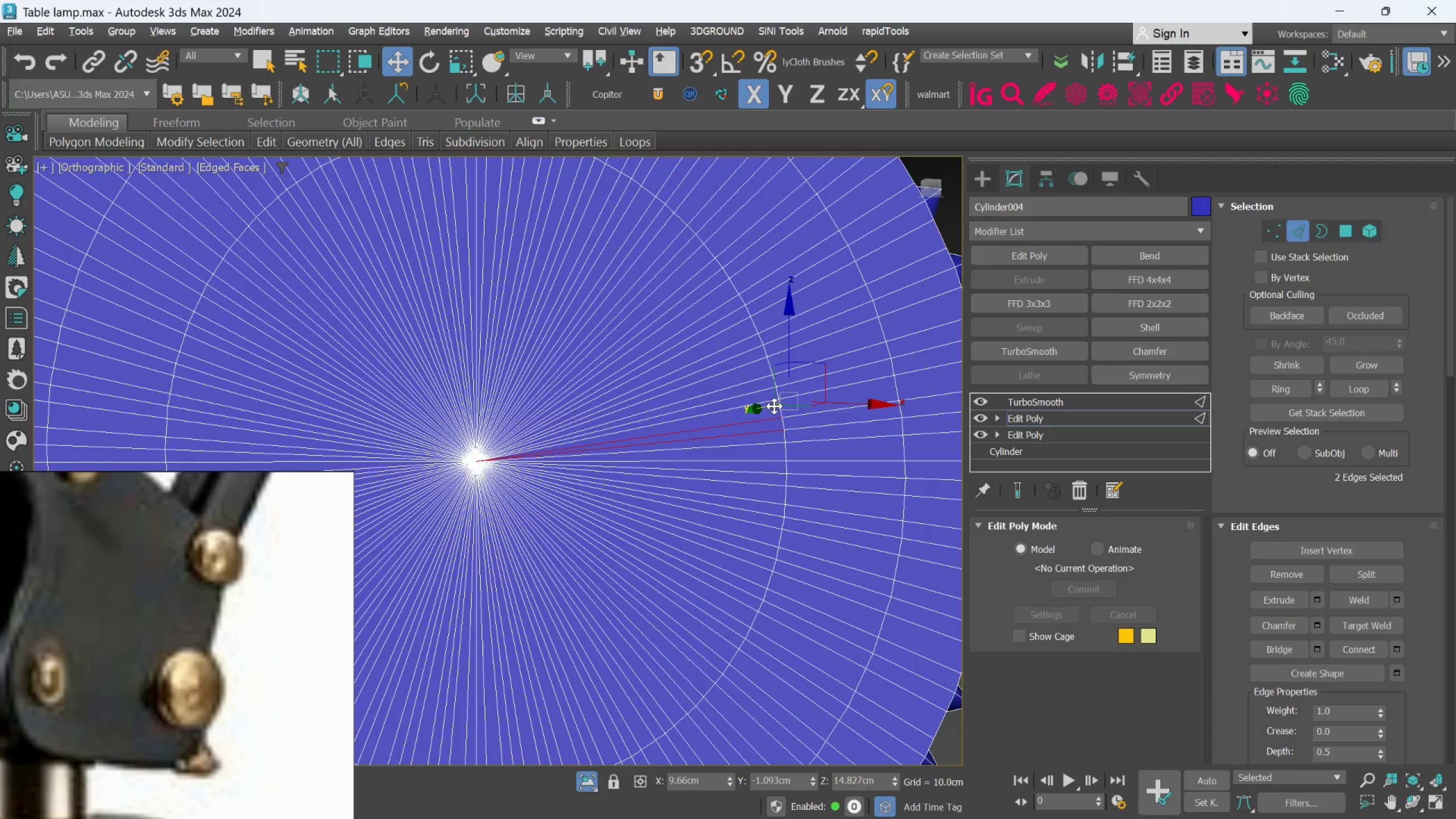 
key(Control+Z)
 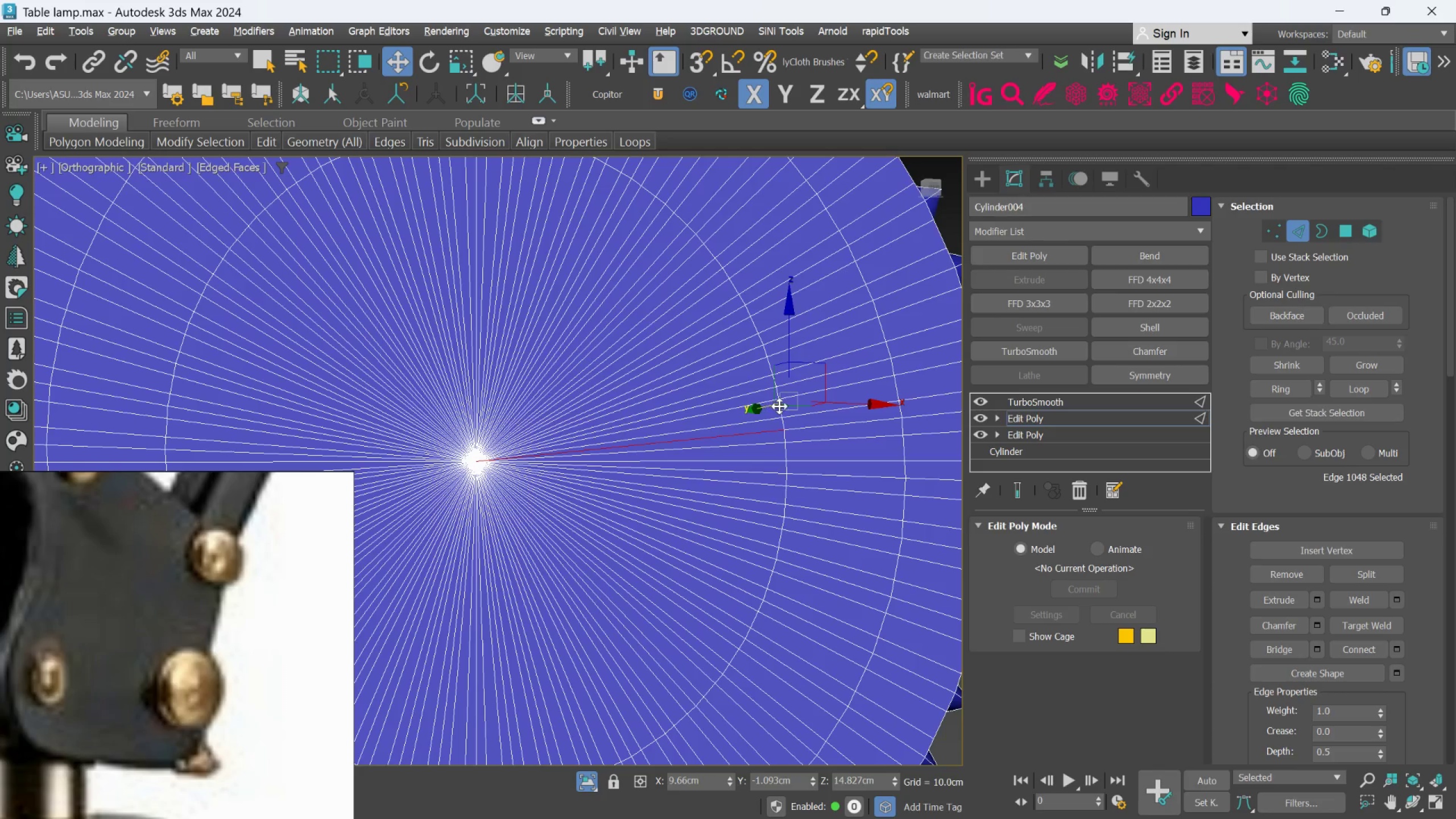 
key(Control+Z)
 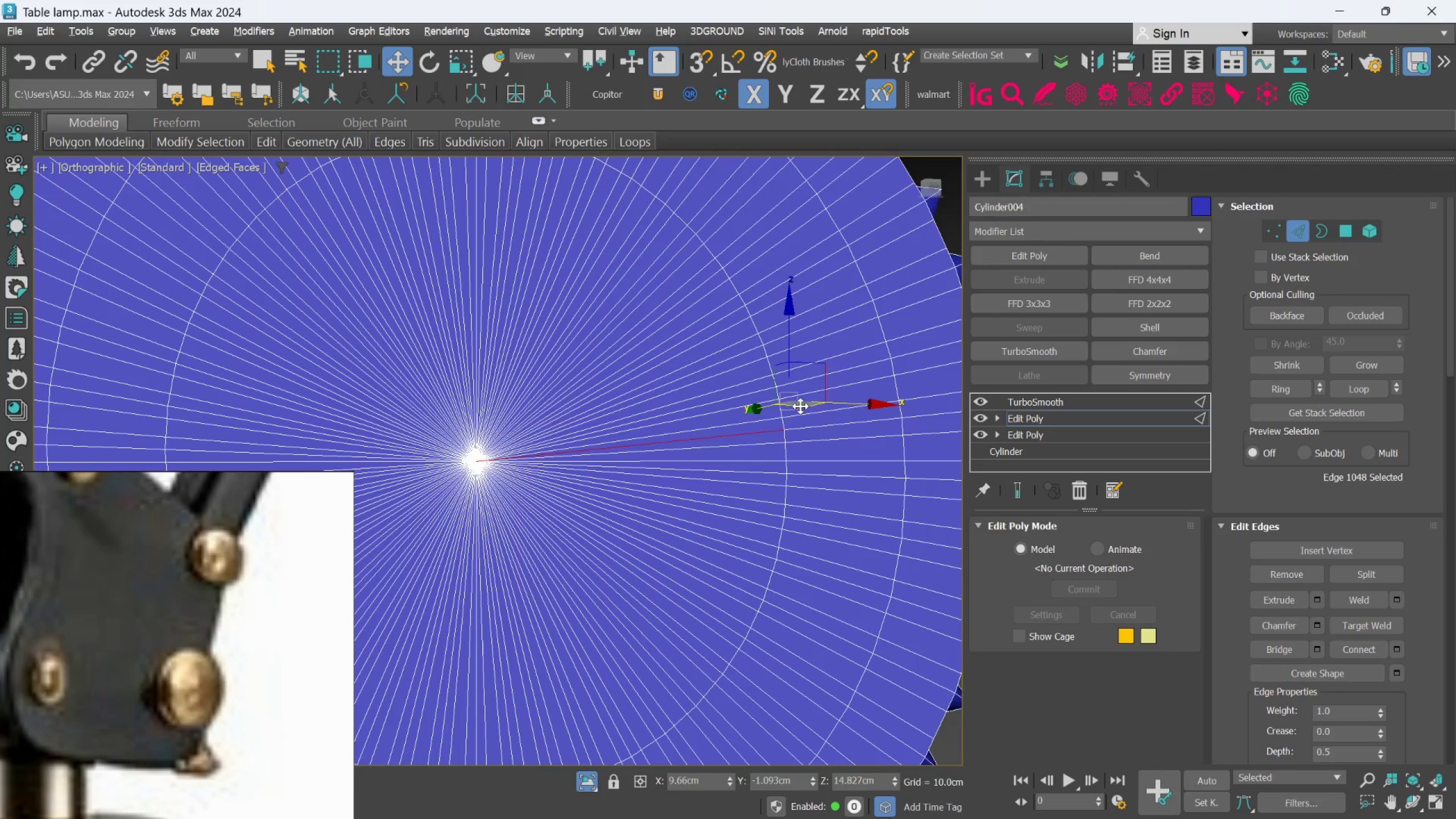 
key(Control+Z)
 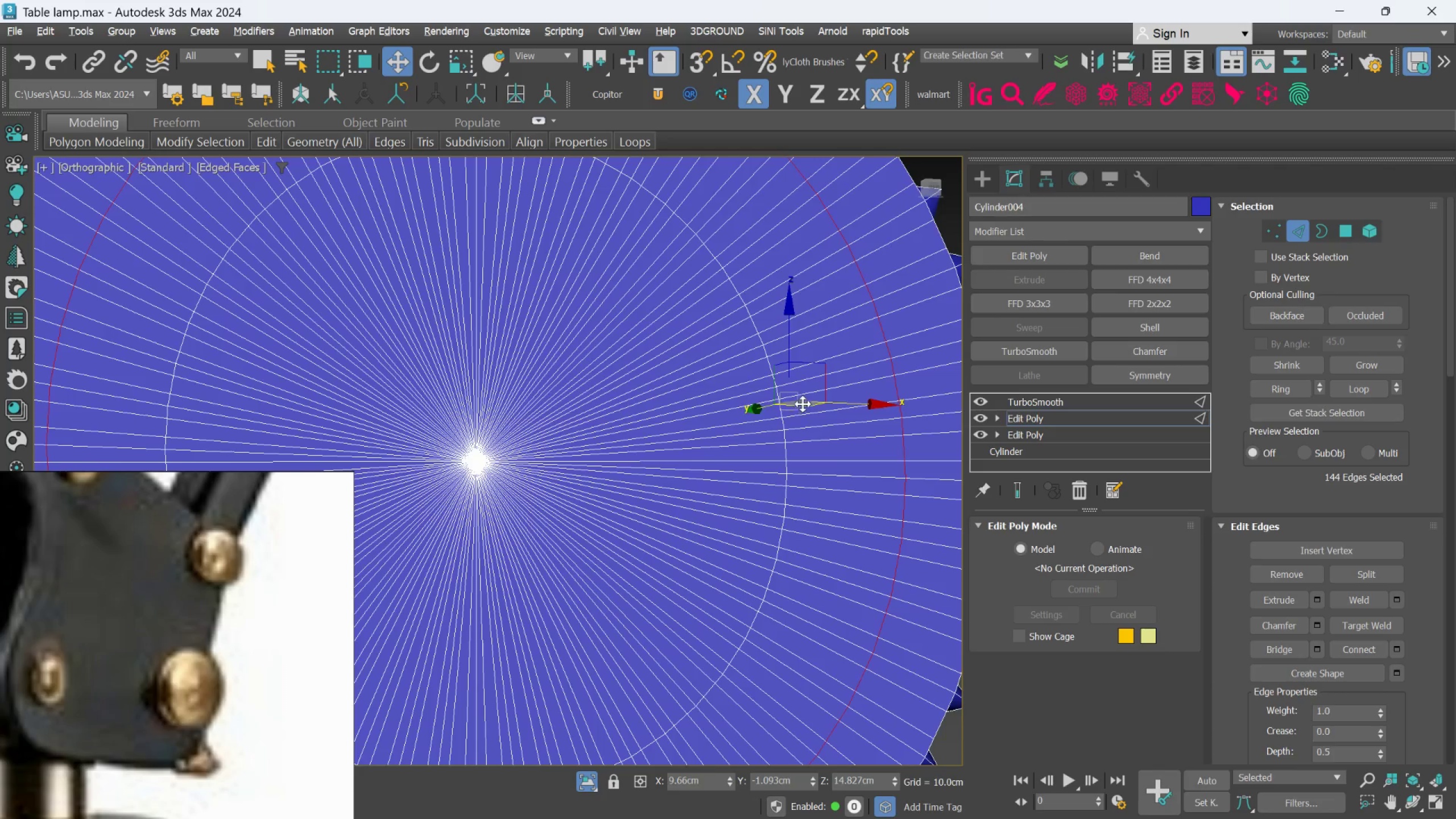 
key(Control+Z)
 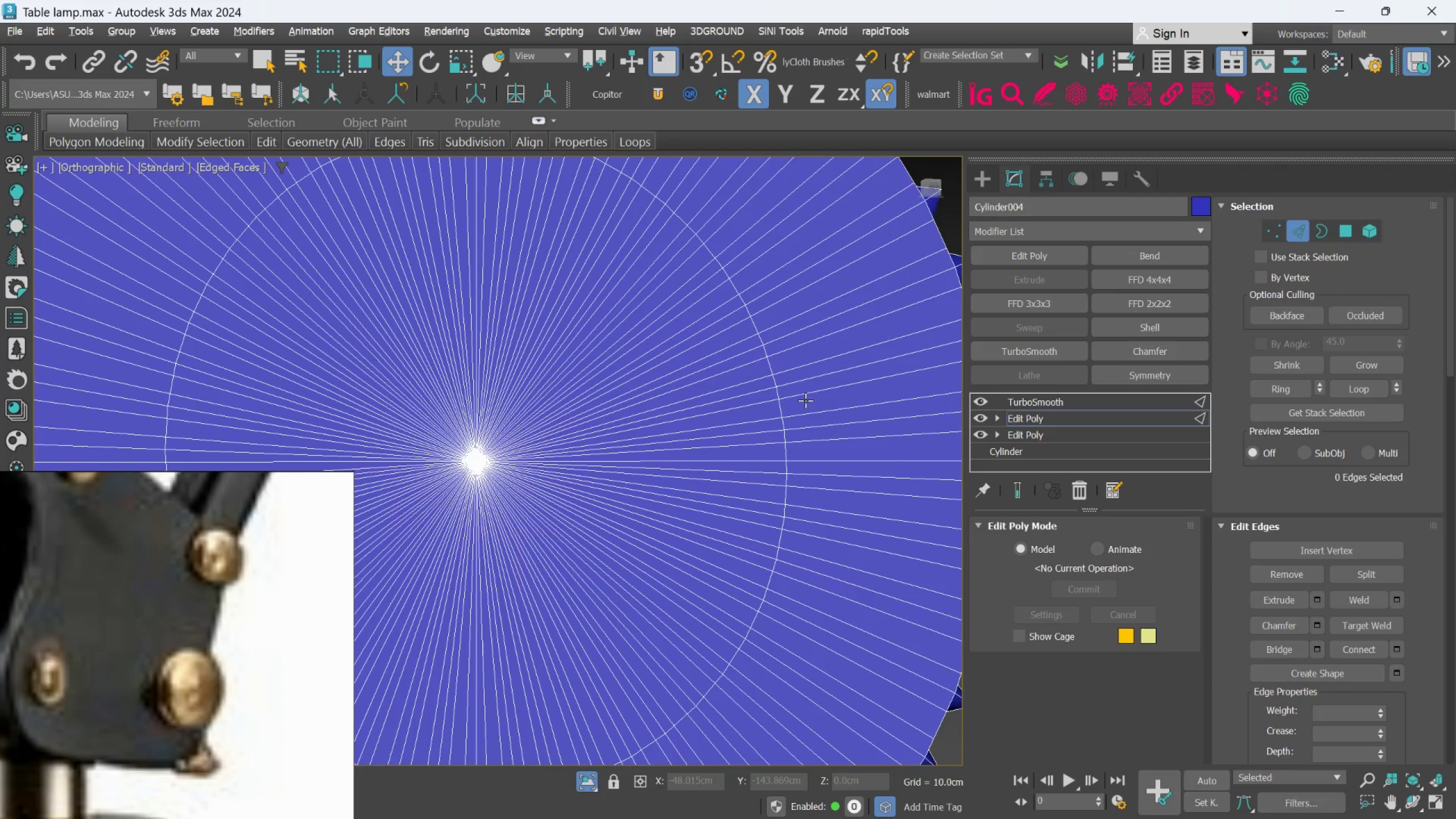 
key(Control+Z)
 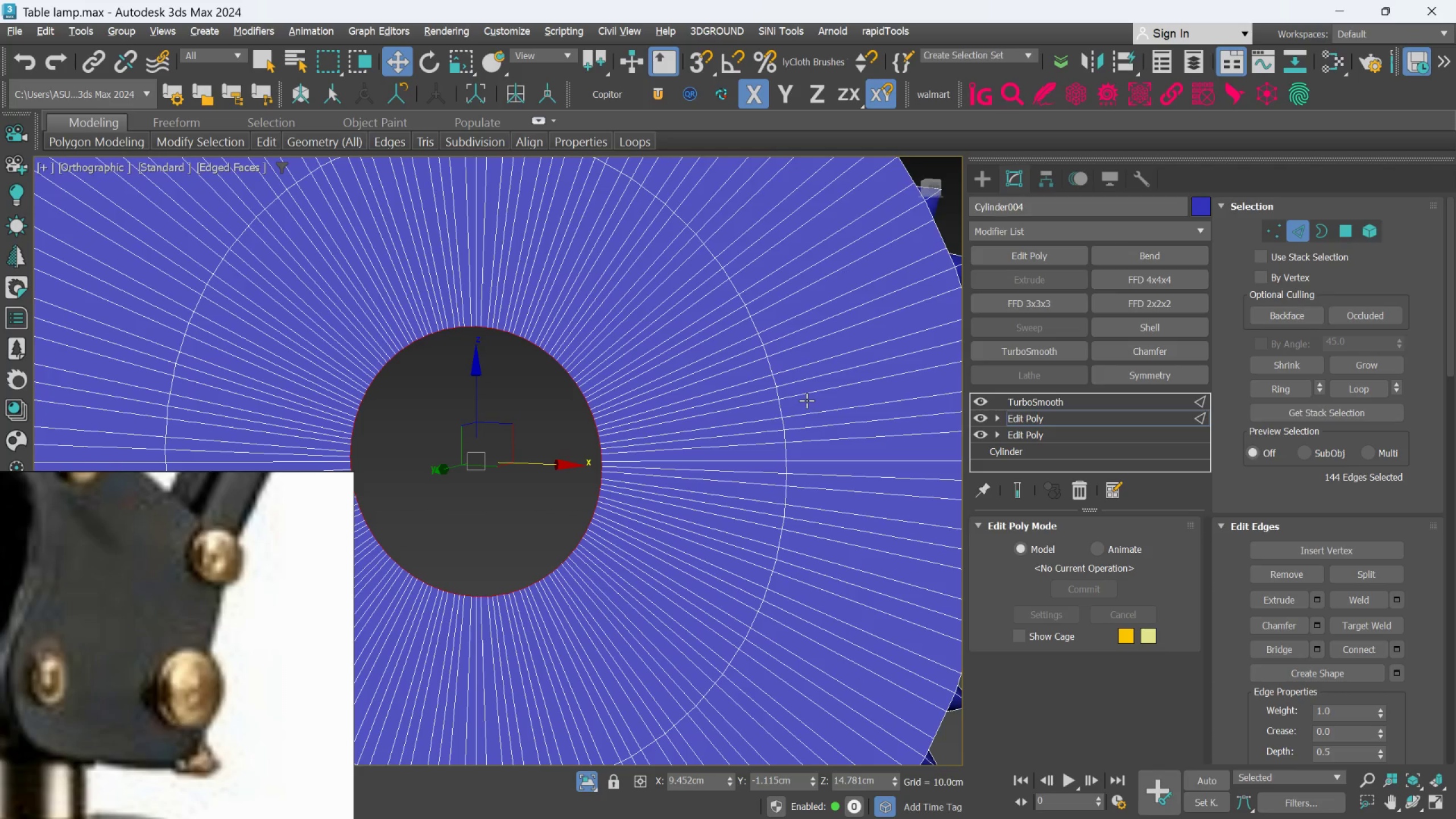 
key(Control+Z)
 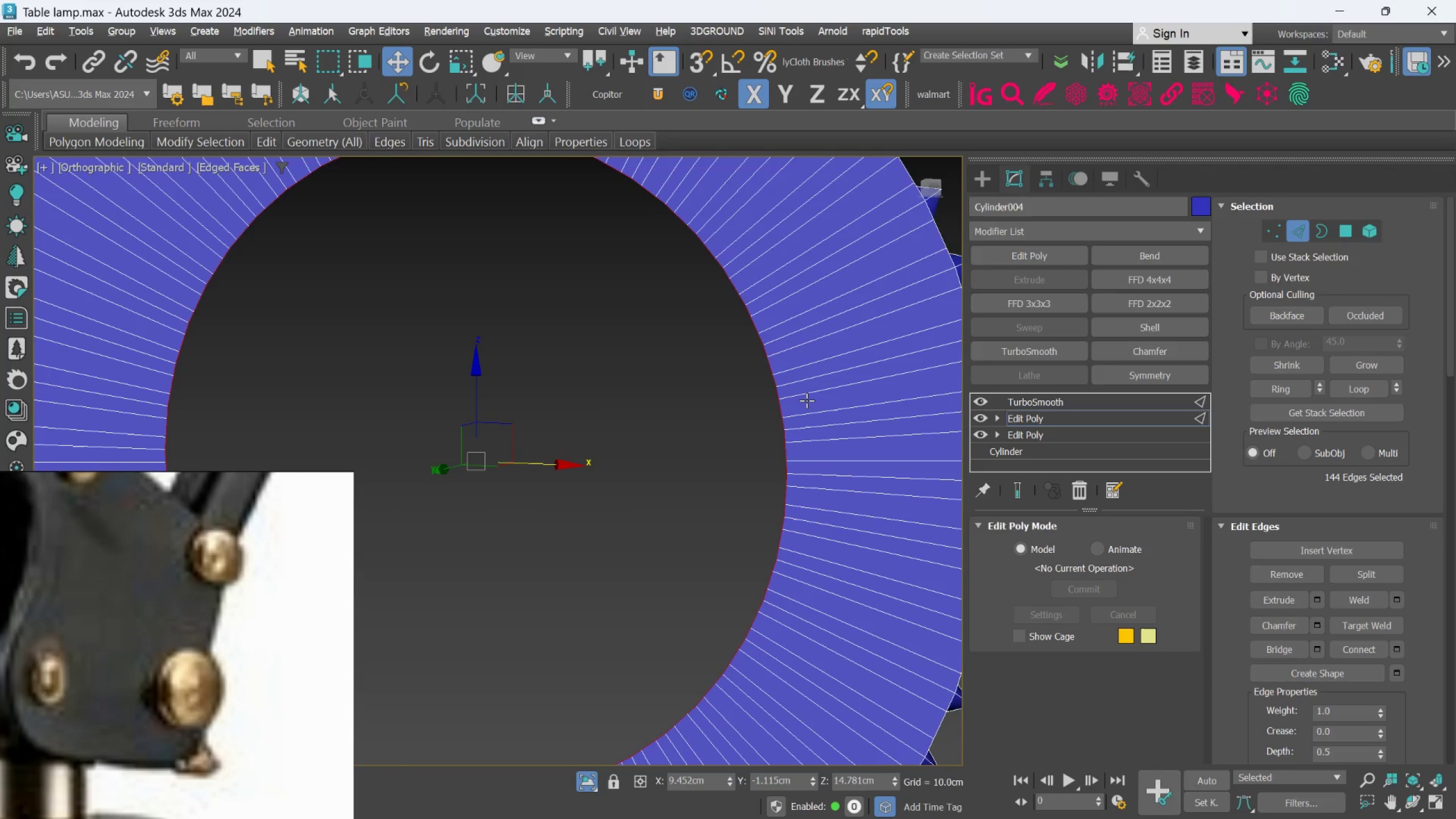 
scroll: coordinate [807, 400], scroll_direction: down, amount: 3.0
 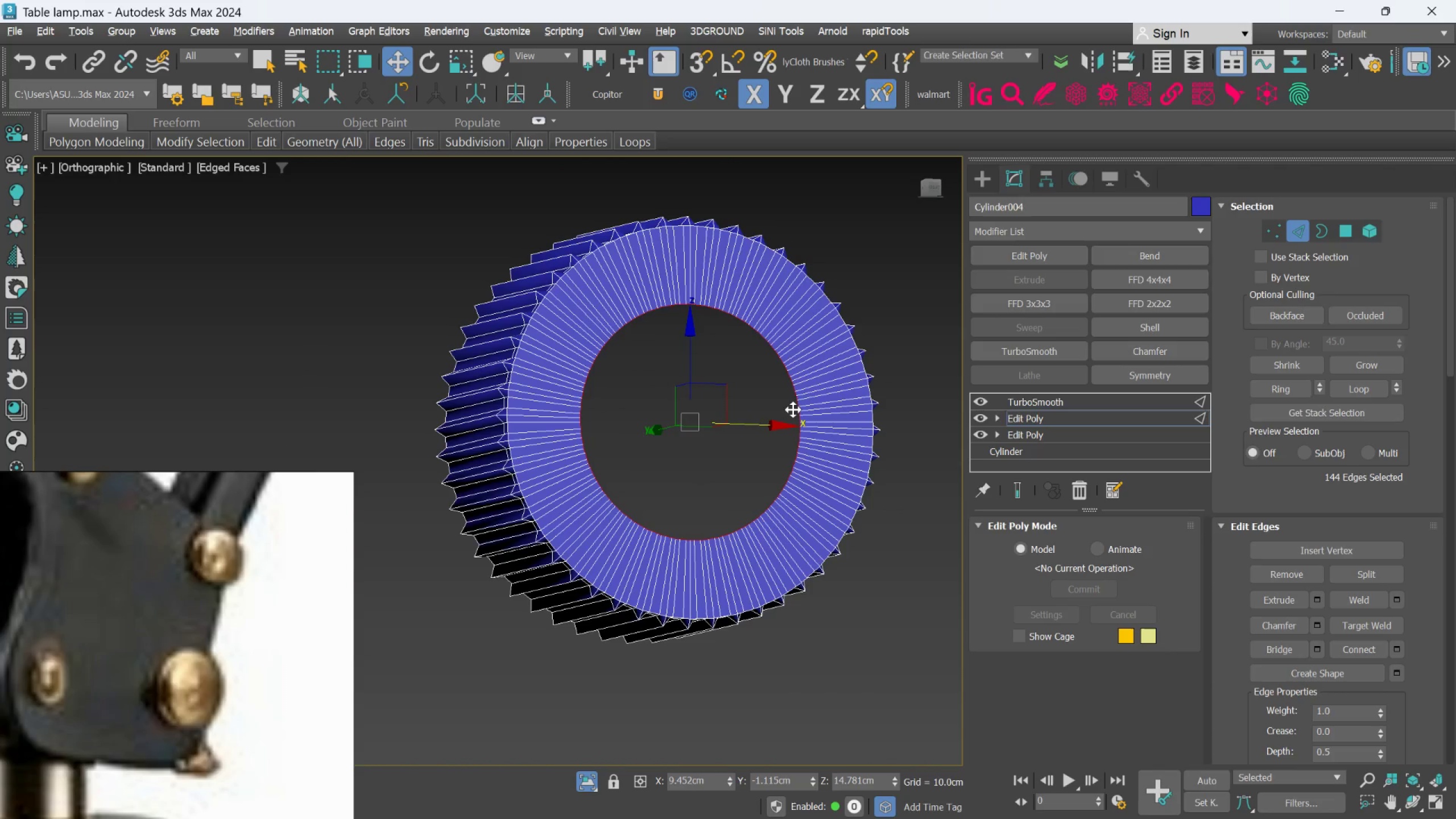 
key(R)
 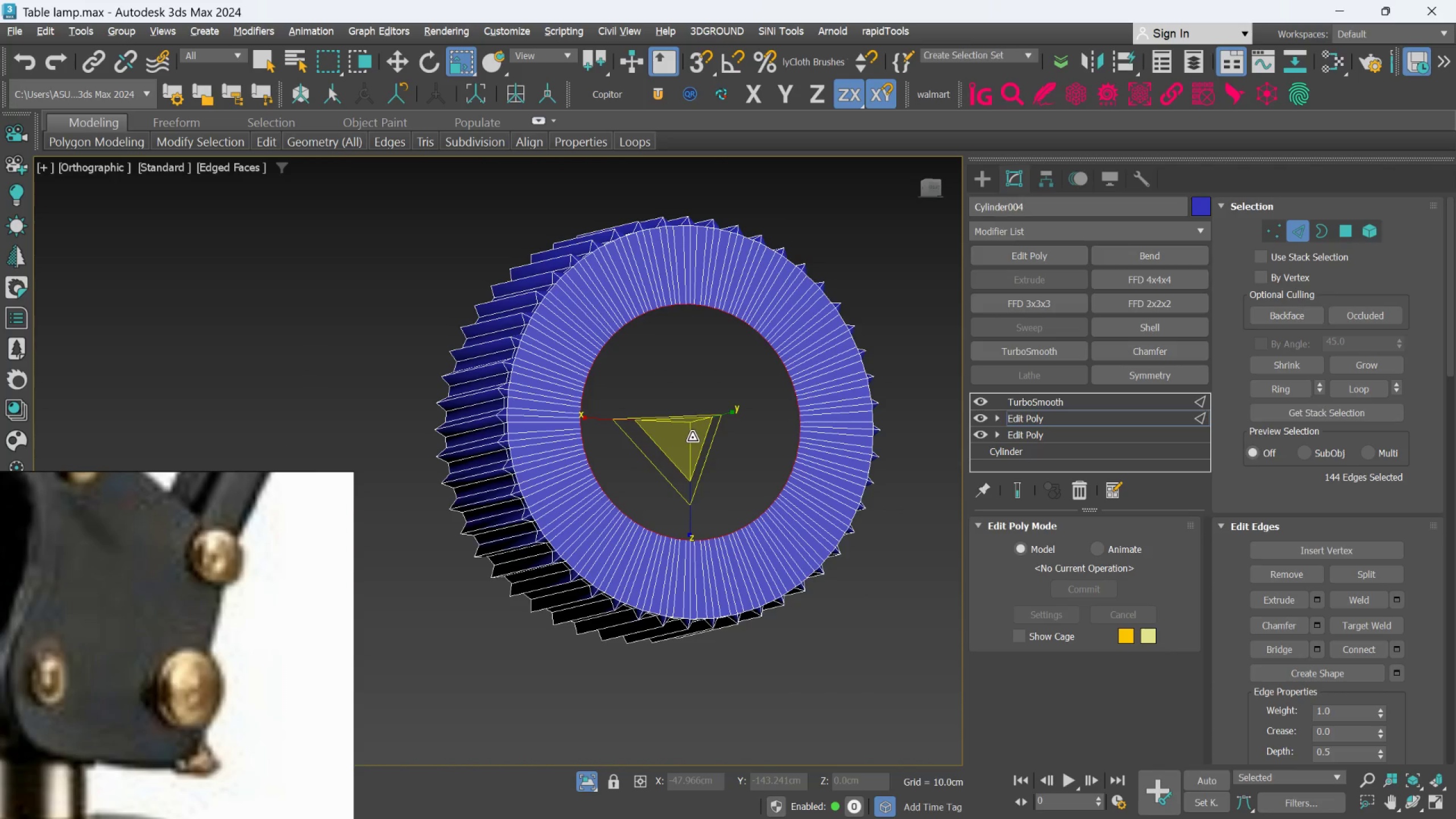 
hold_key(key=ShiftLeft, duration=1.52)
left_click_drag(start_coordinate=[688, 440], to_coordinate=[694, 466])
 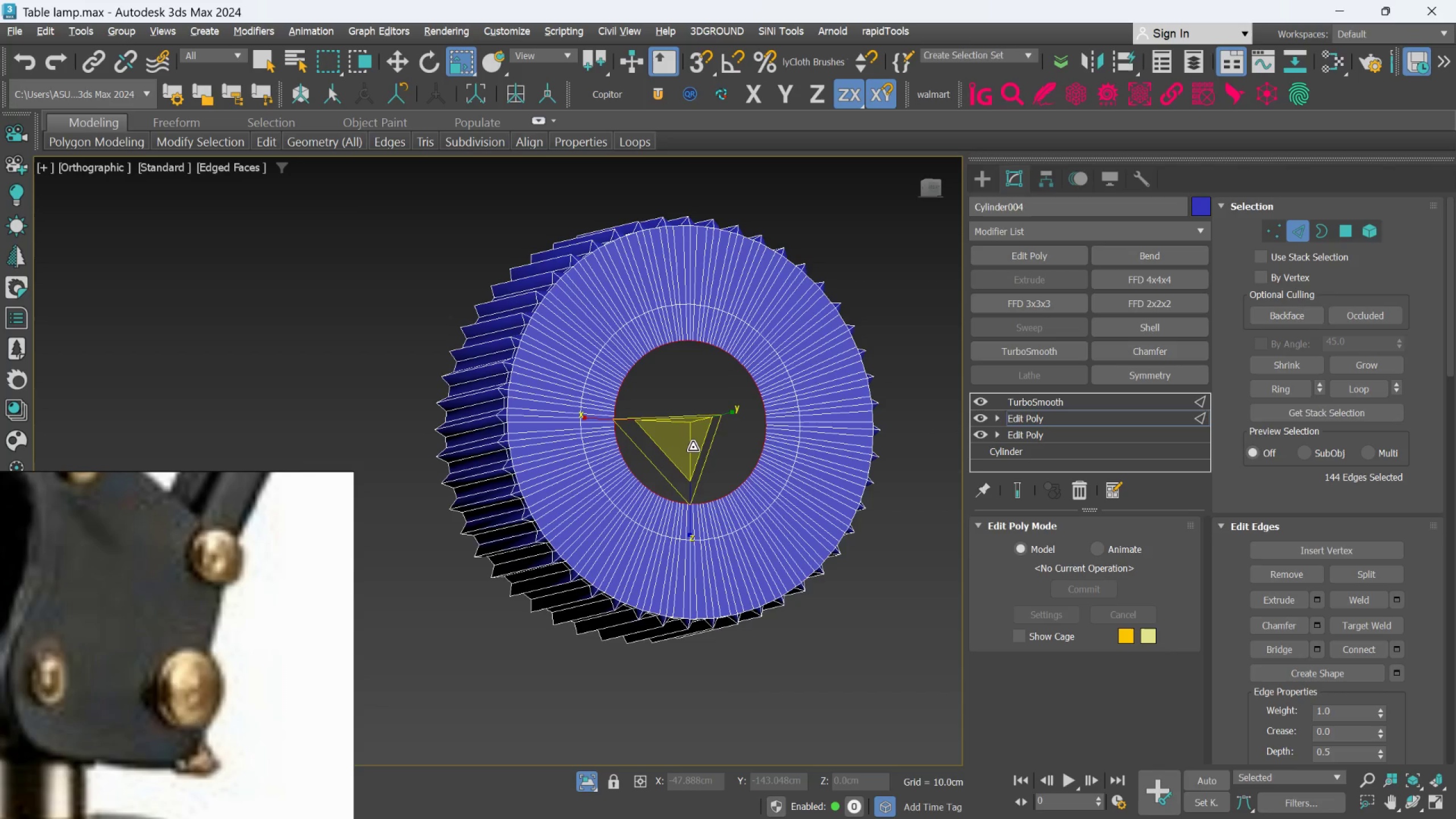 
hold_key(key=ShiftLeft, duration=0.48)
 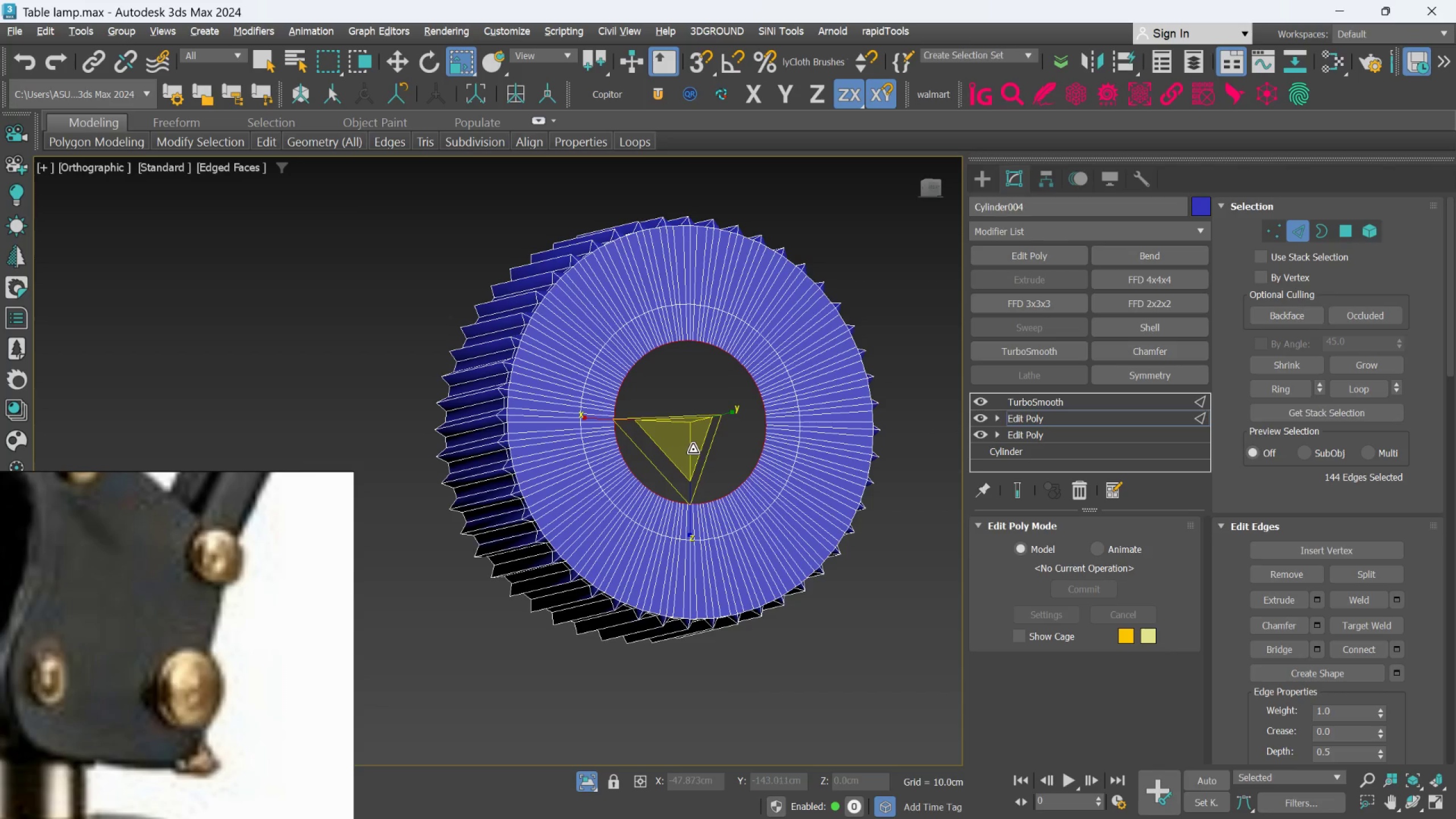 
hold_key(key=ShiftLeft, duration=1.27)
left_click_drag(start_coordinate=[693, 447], to_coordinate=[693, 497])
 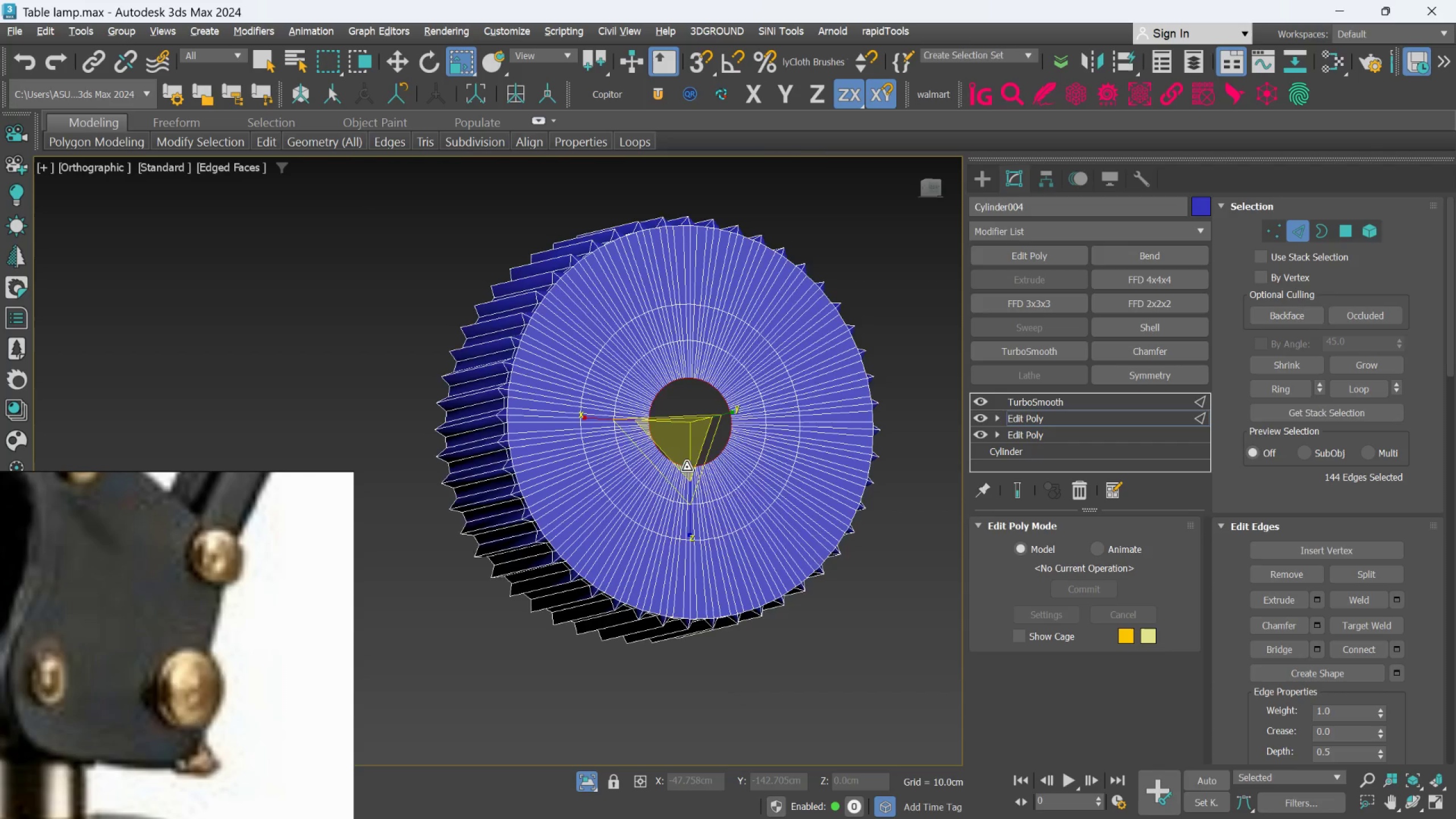 
scroll: coordinate [686, 465], scroll_direction: up, amount: 2.0
 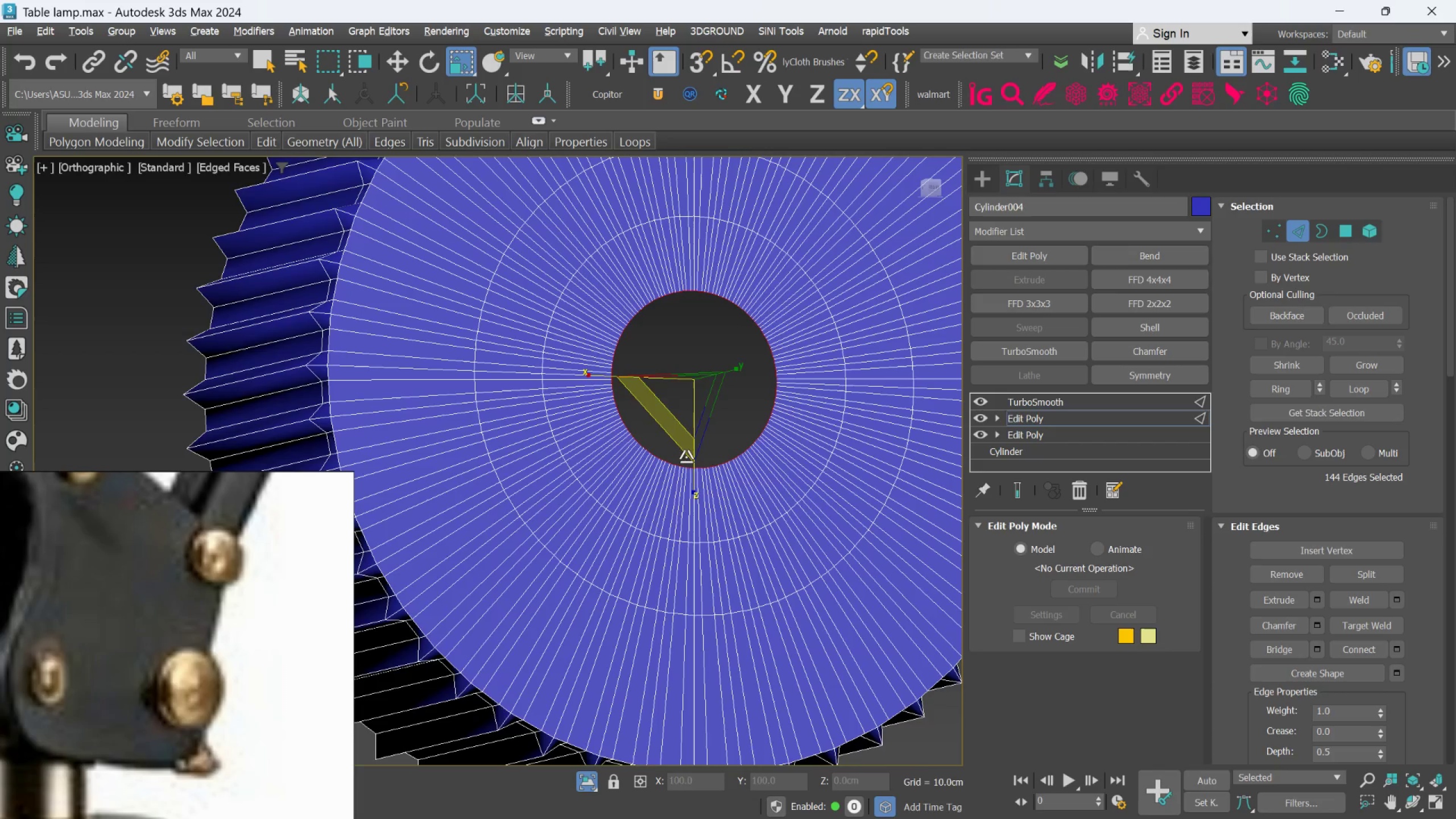 
hold_key(key=ShiftLeft, duration=1.5)
left_click_drag(start_coordinate=[686, 407], to_coordinate=[708, 523])
 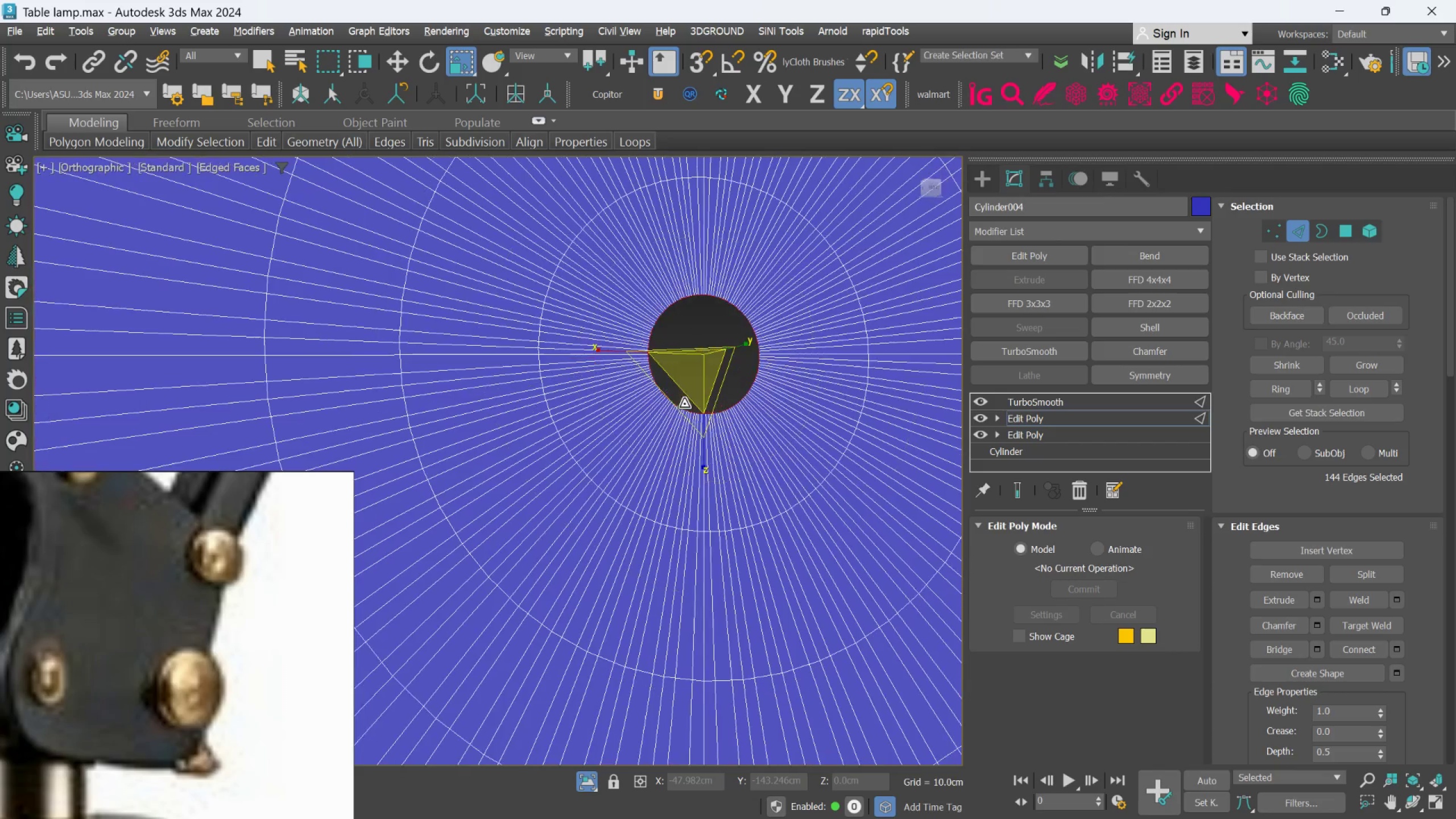 
hold_key(key=ShiftLeft, duration=0.64)
 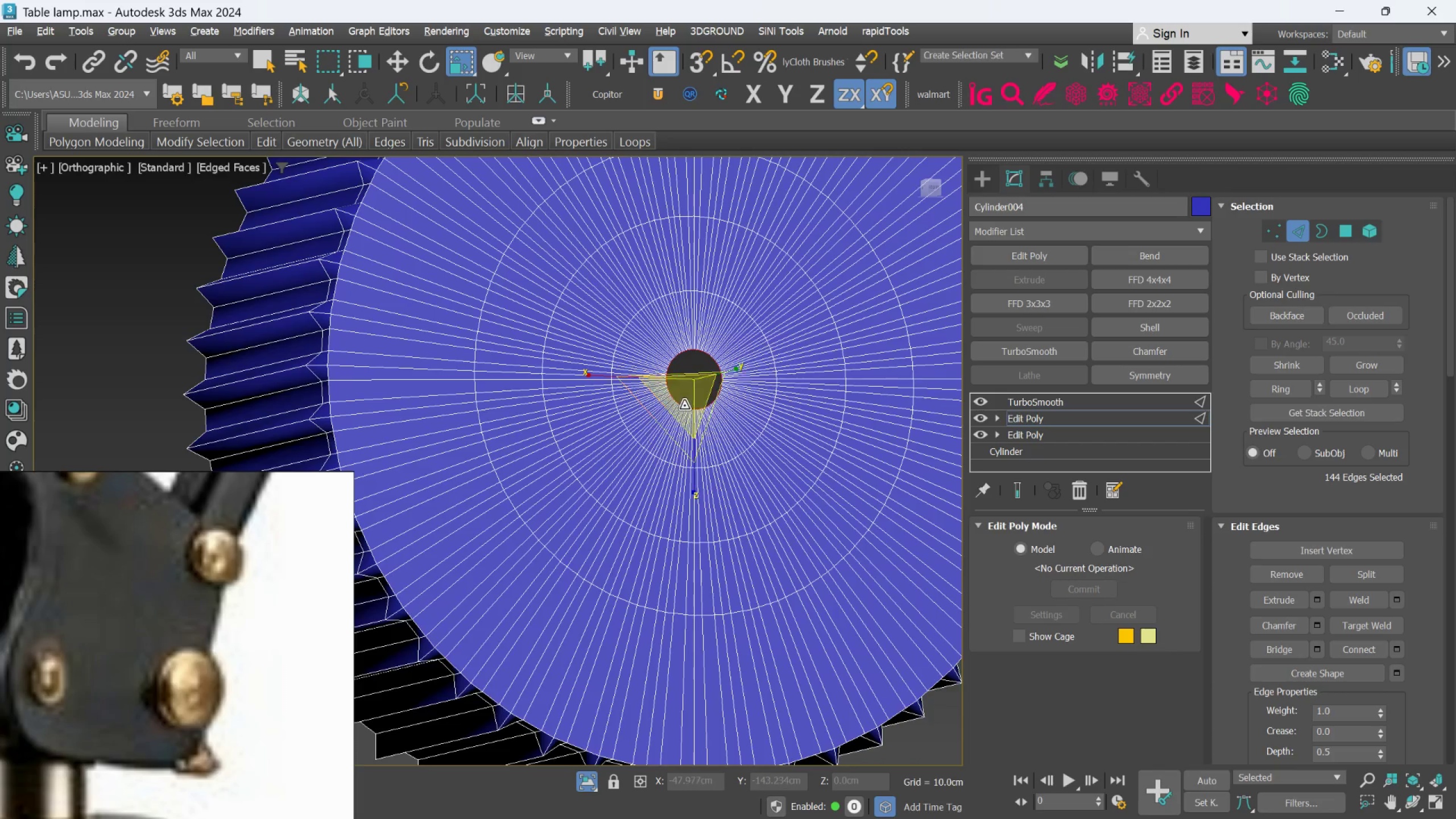 
hold_key(key=ShiftLeft, duration=1.5)
 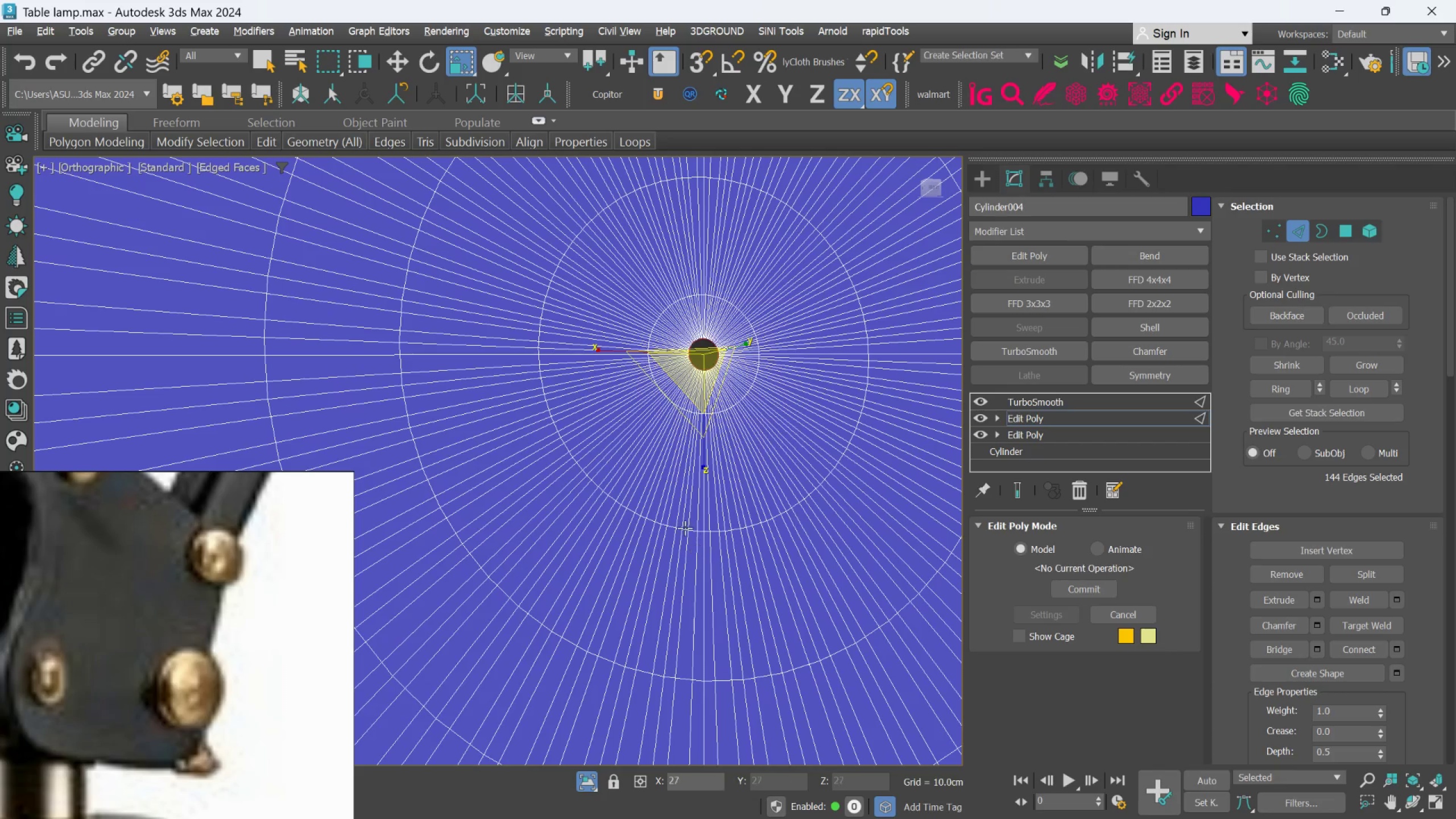 
scroll: coordinate [684, 404], scroll_direction: up, amount: 2.0
 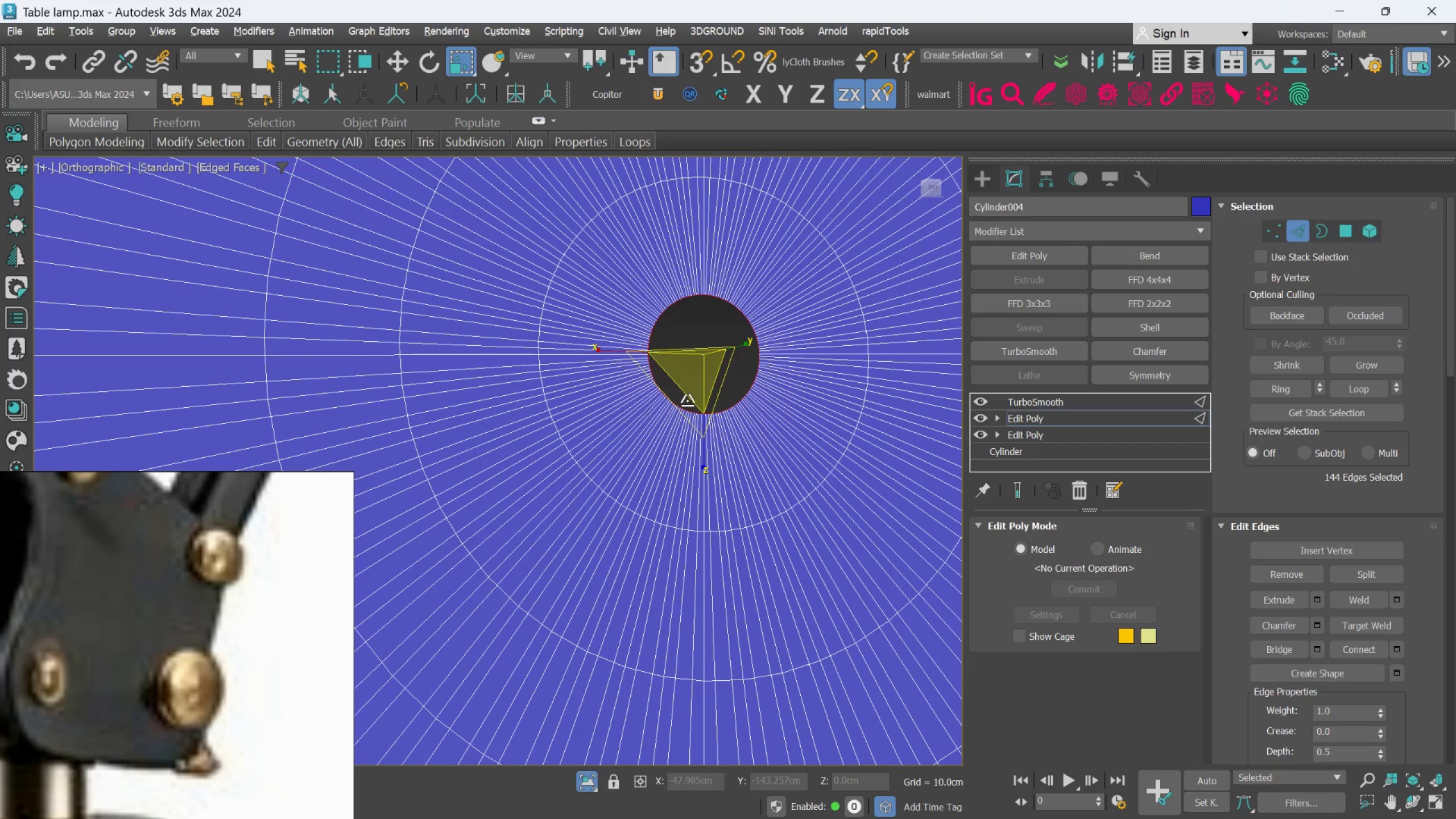 
left_click_drag(start_coordinate=[689, 383], to_coordinate=[693, 543])
 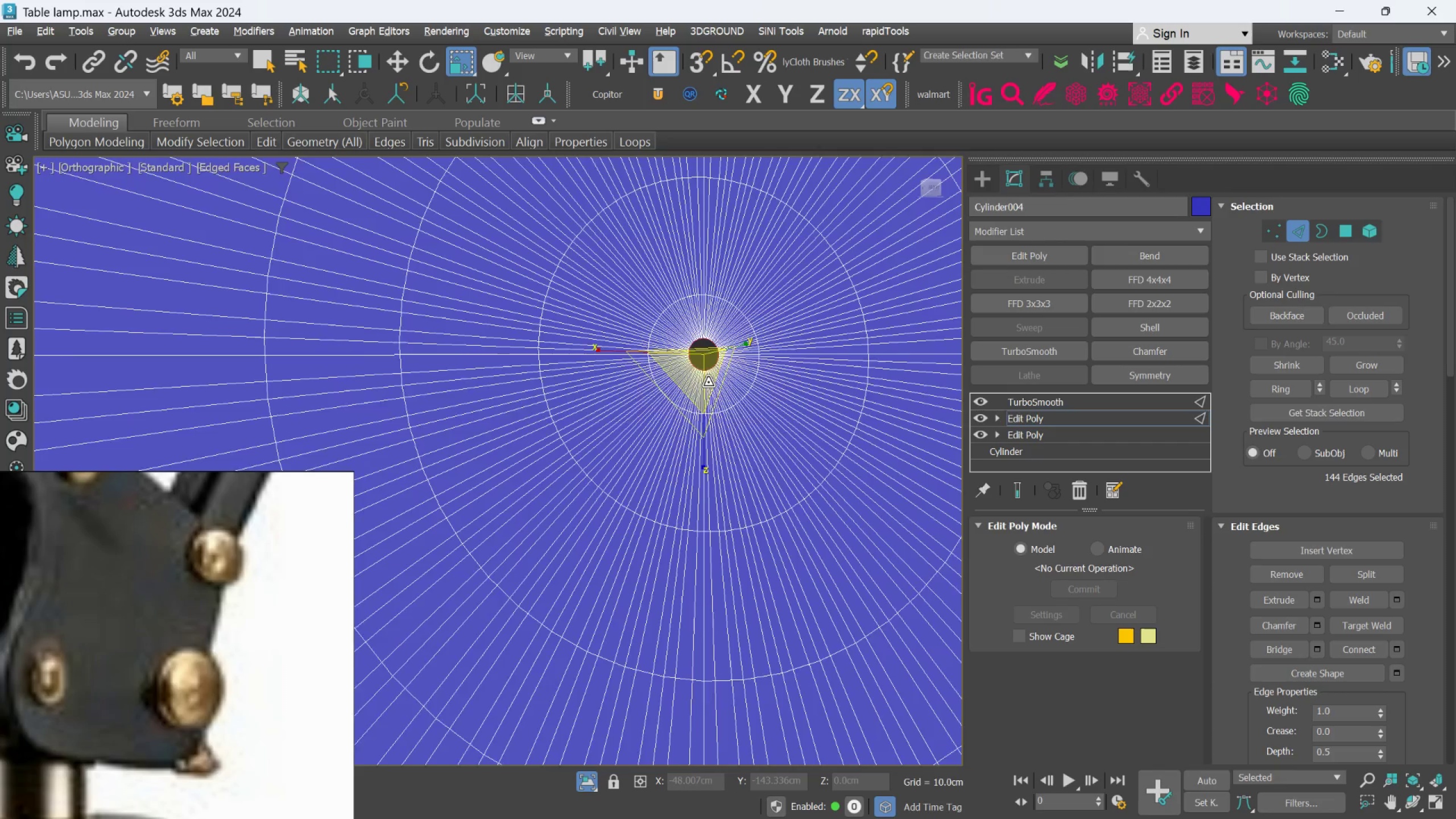 
hold_key(key=ShiftLeft, duration=0.59)
 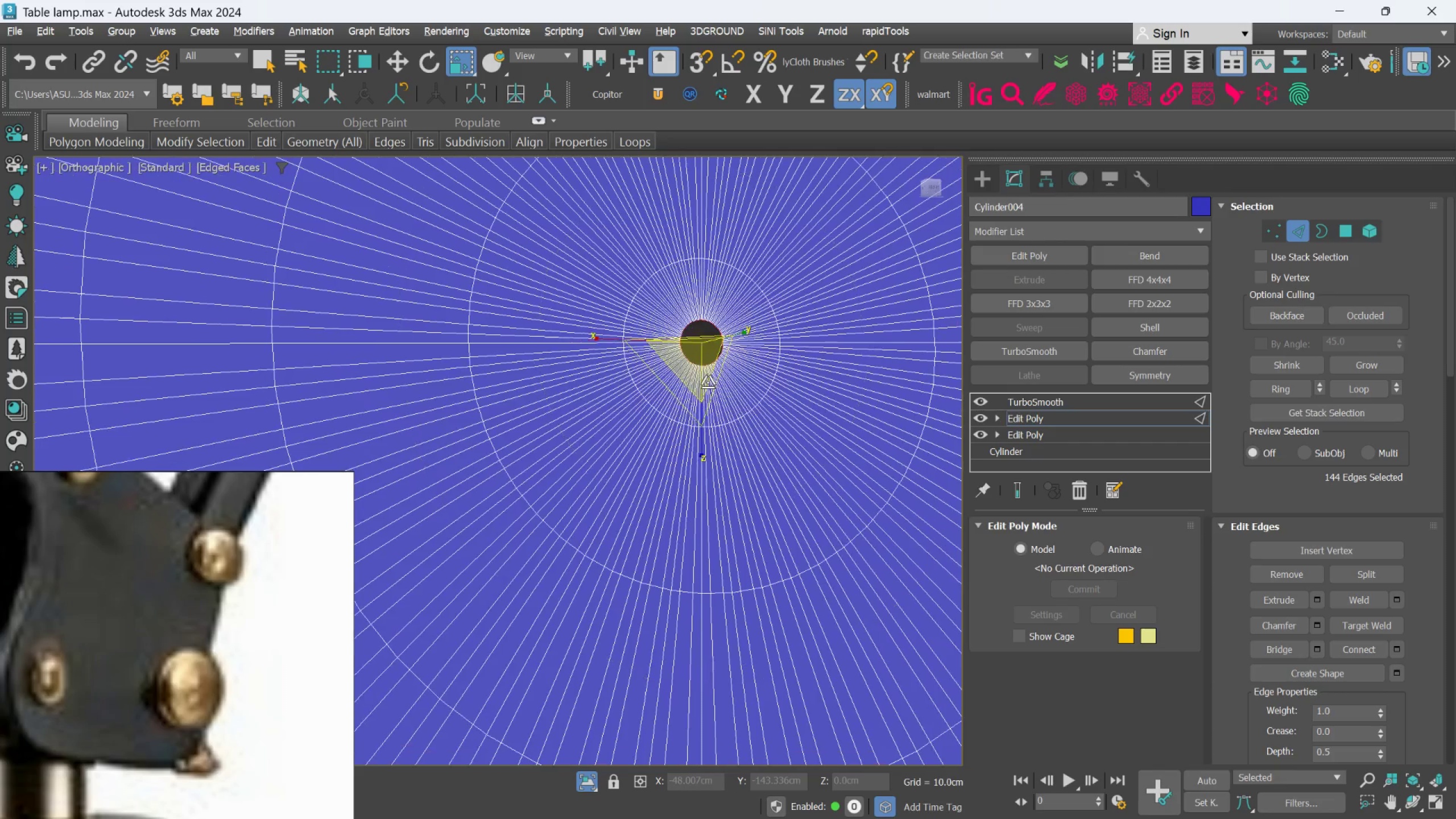 
hold_key(key=ShiftLeft, duration=1.5)
scroll: coordinate [708, 382], scroll_direction: up, amount: 1.0
 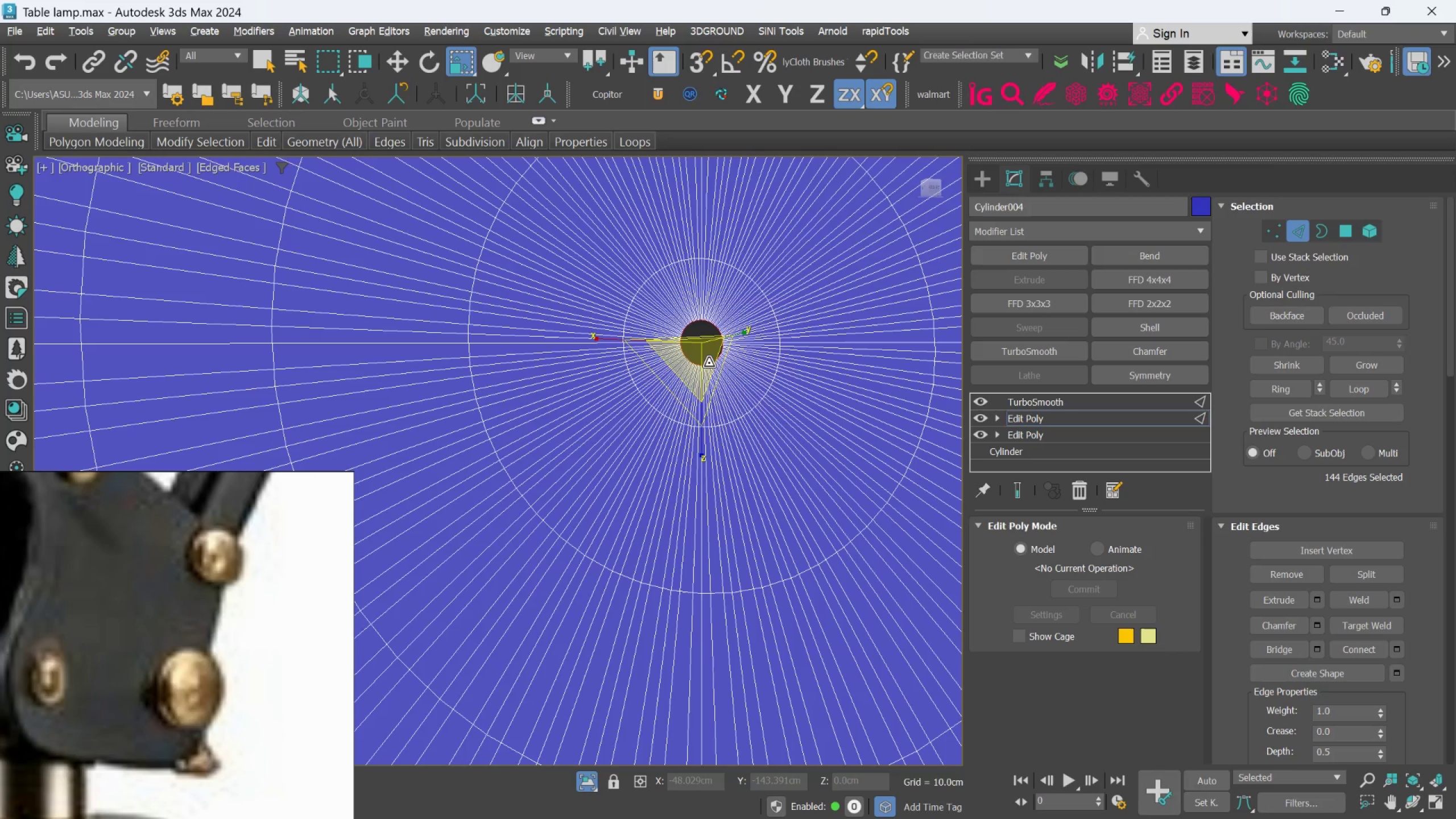 
left_click_drag(start_coordinate=[709, 363], to_coordinate=[719, 461])
 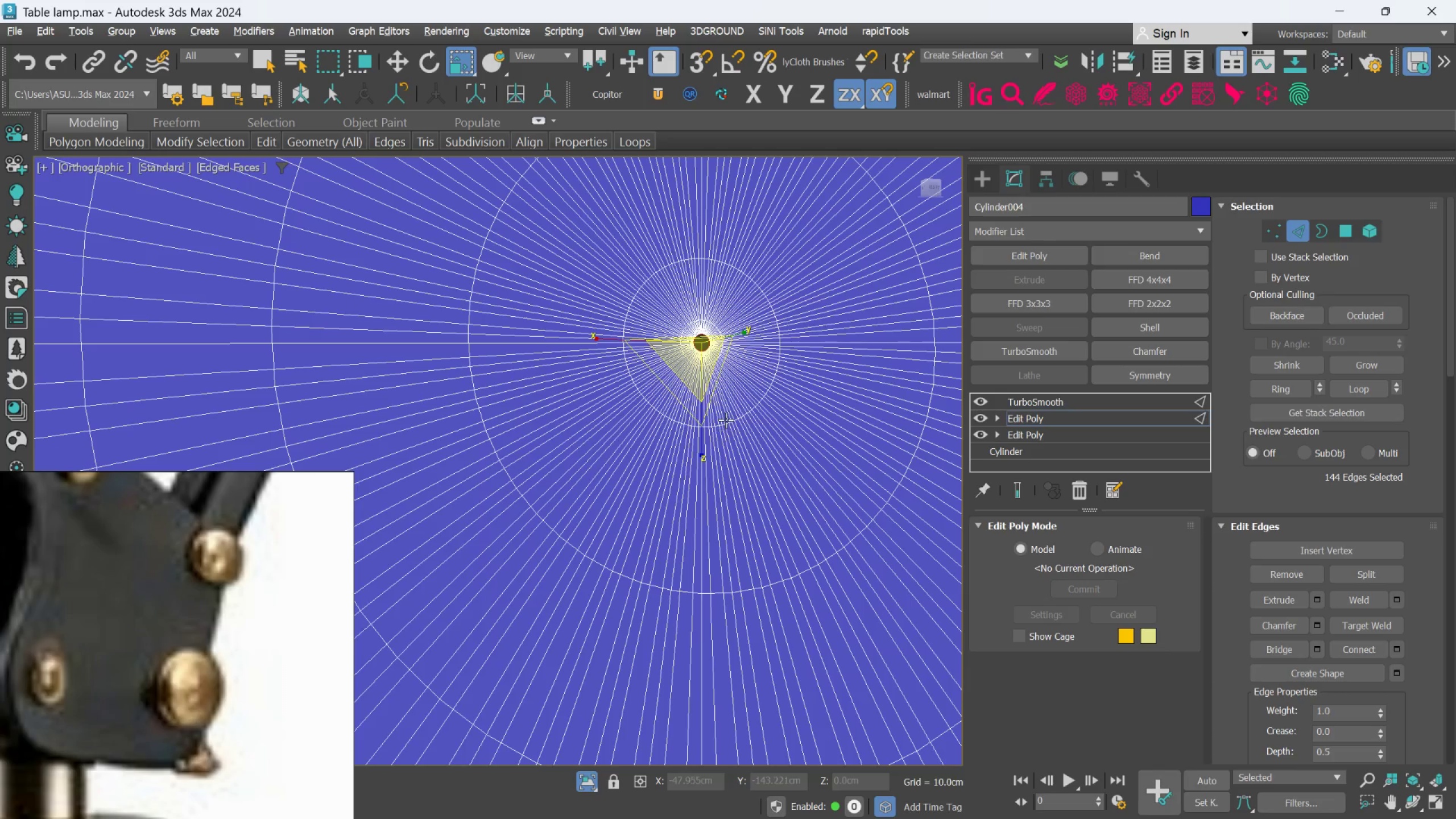 
hold_key(key=ShiftLeft, duration=0.75)
 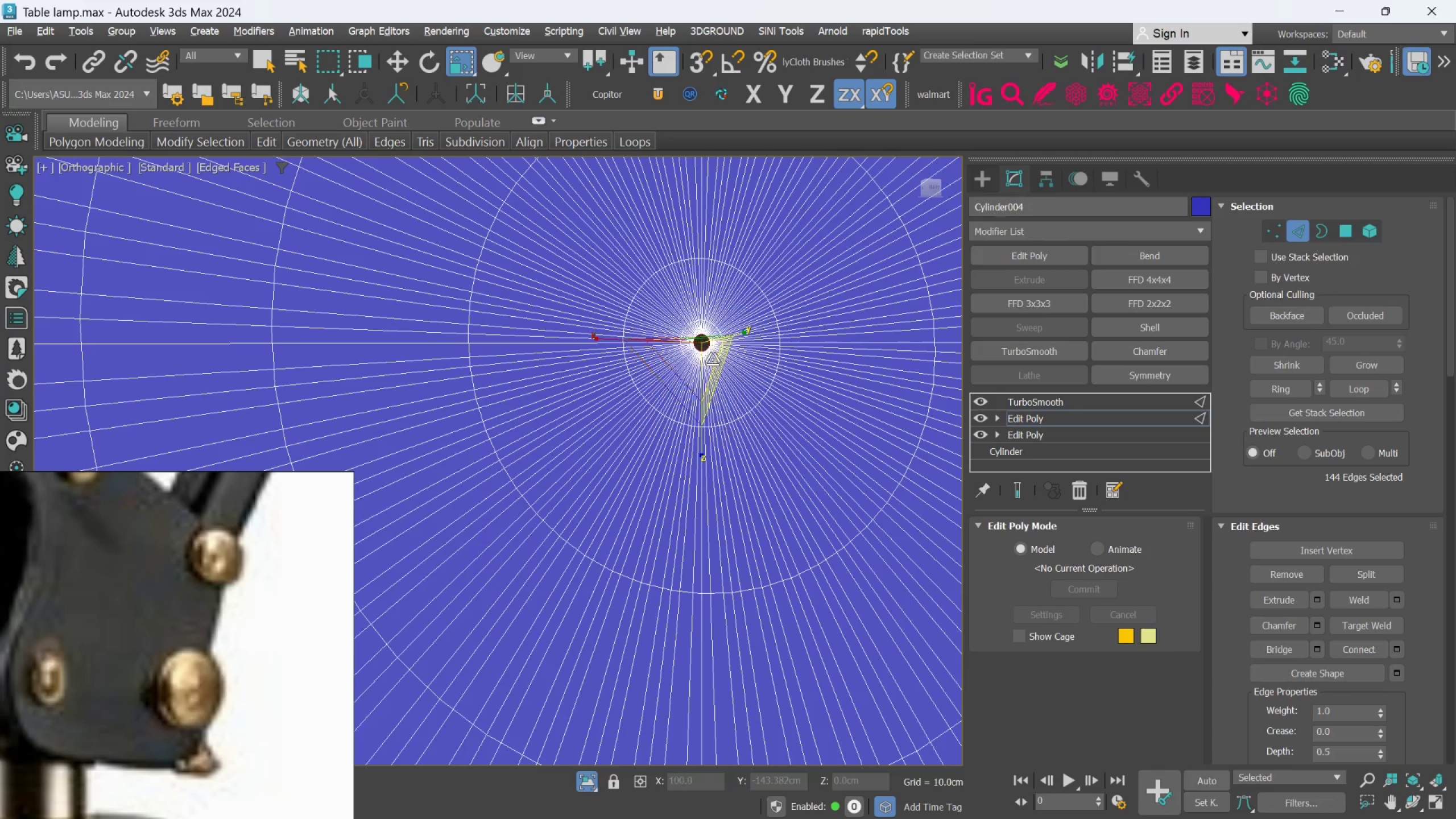 
scroll: coordinate [702, 319], scroll_direction: up, amount: 3.0
 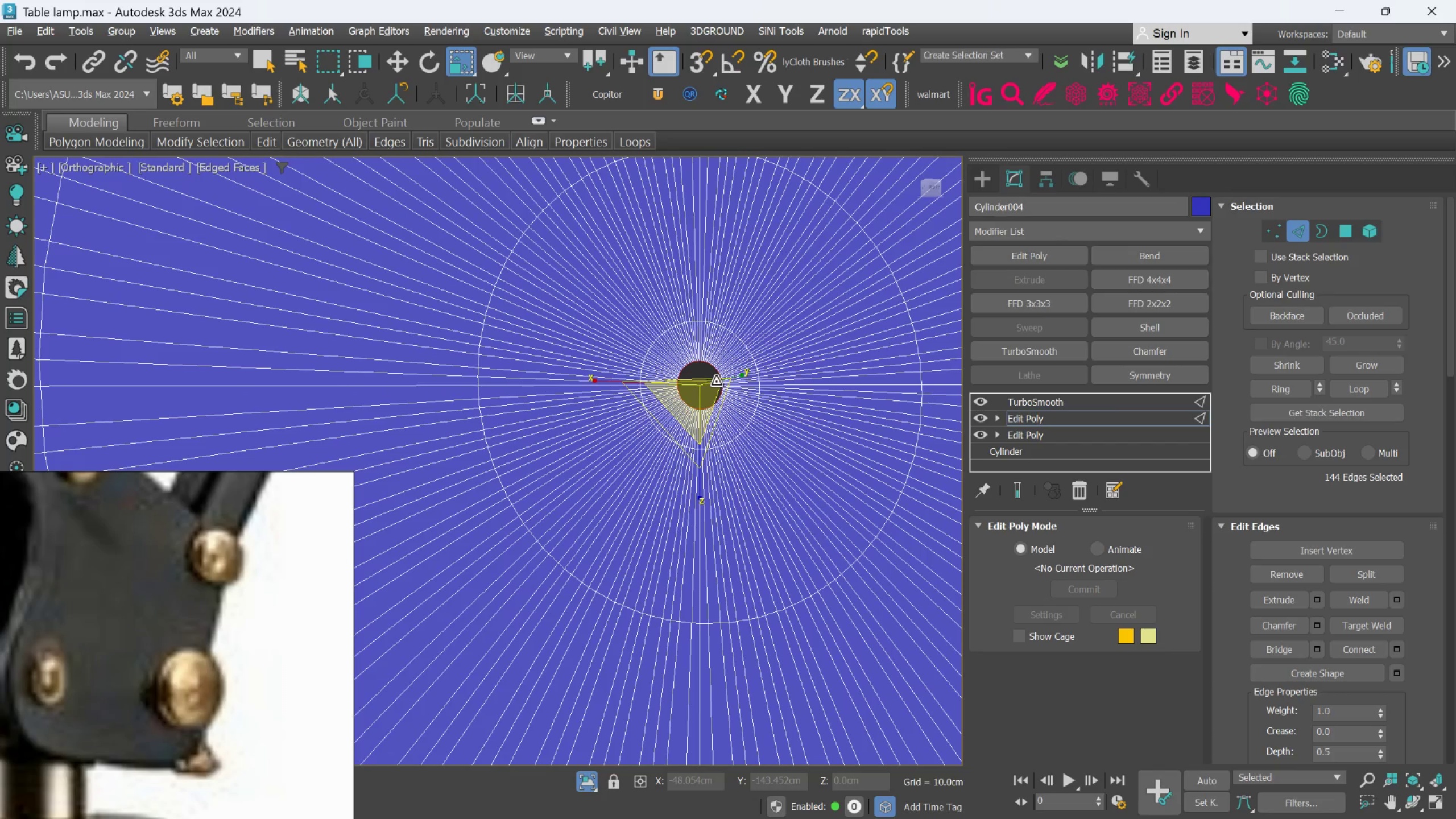 
key(Alt+Control+C)
 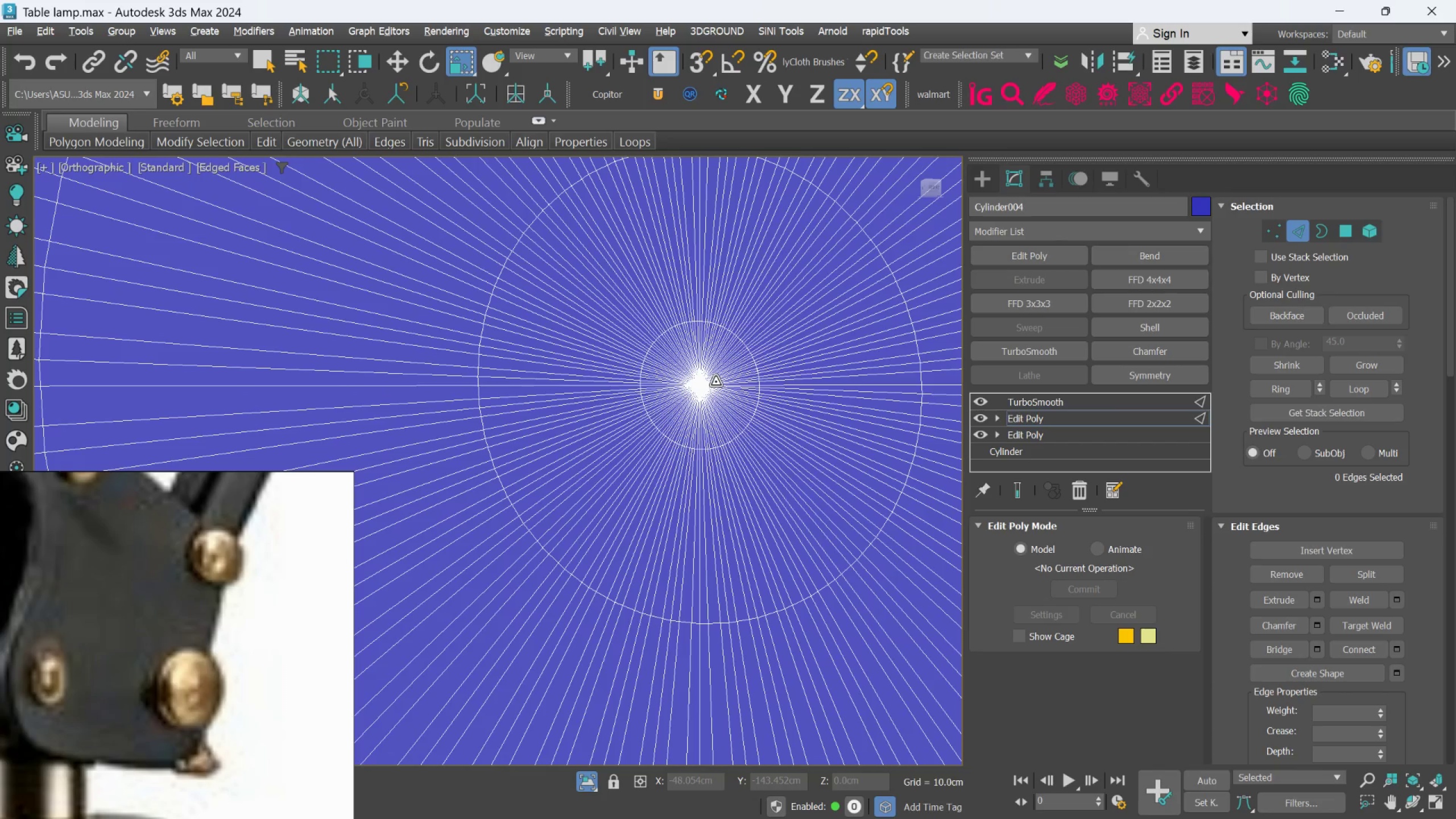 
scroll: coordinate [686, 403], scroll_direction: down, amount: 3.0
 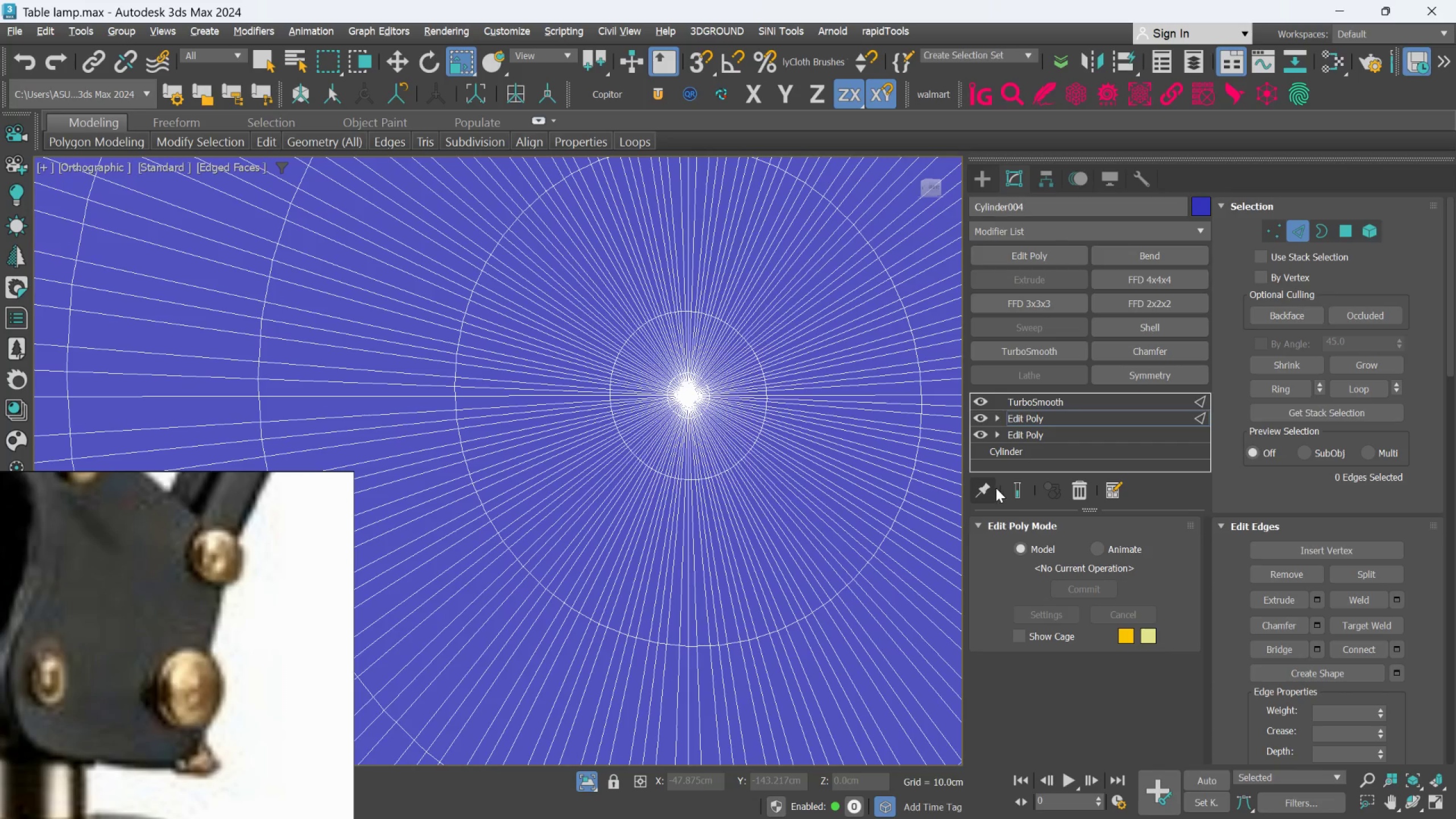 
left_click([1012, 492])
 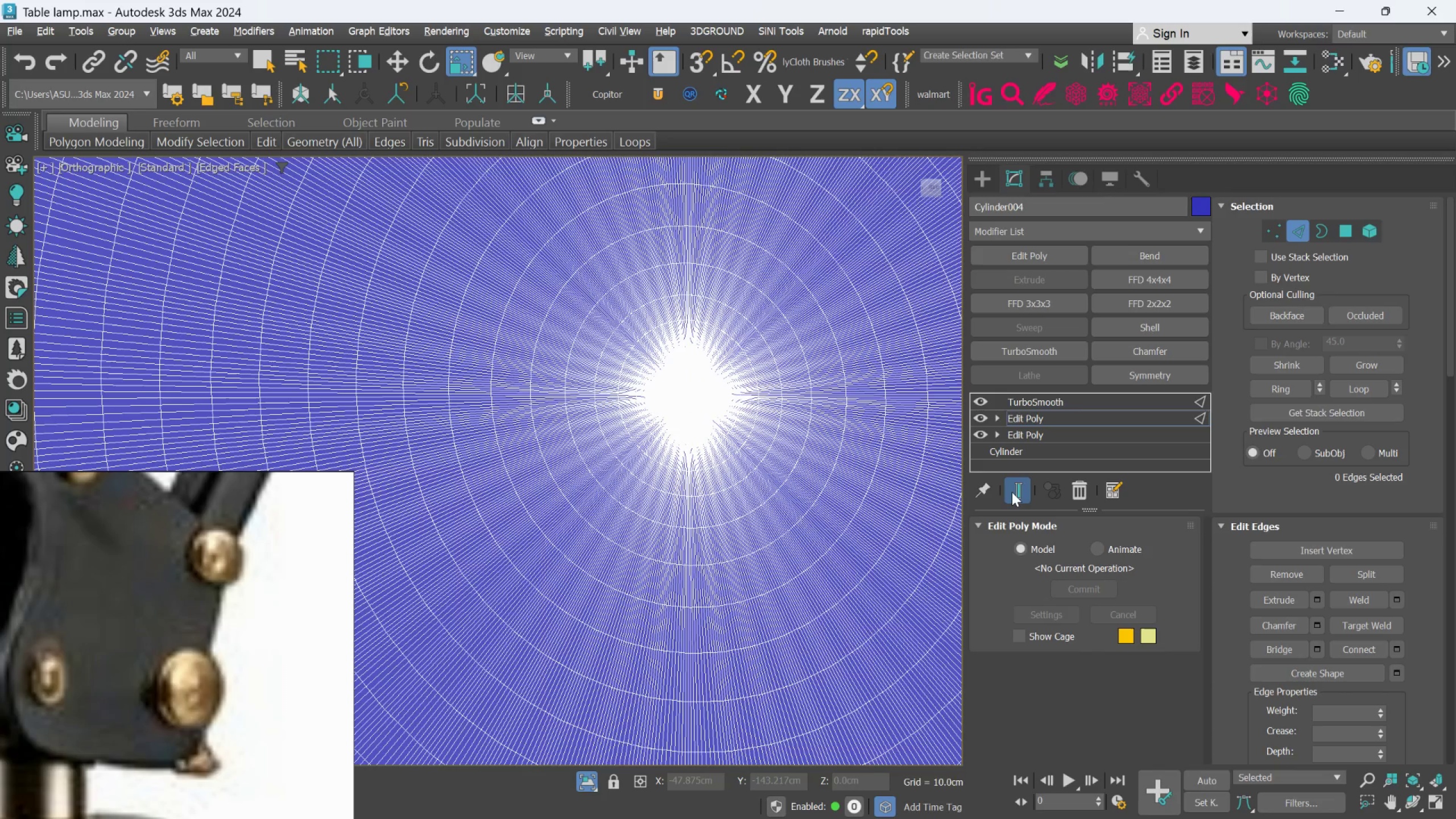 
left_click([1012, 492])
 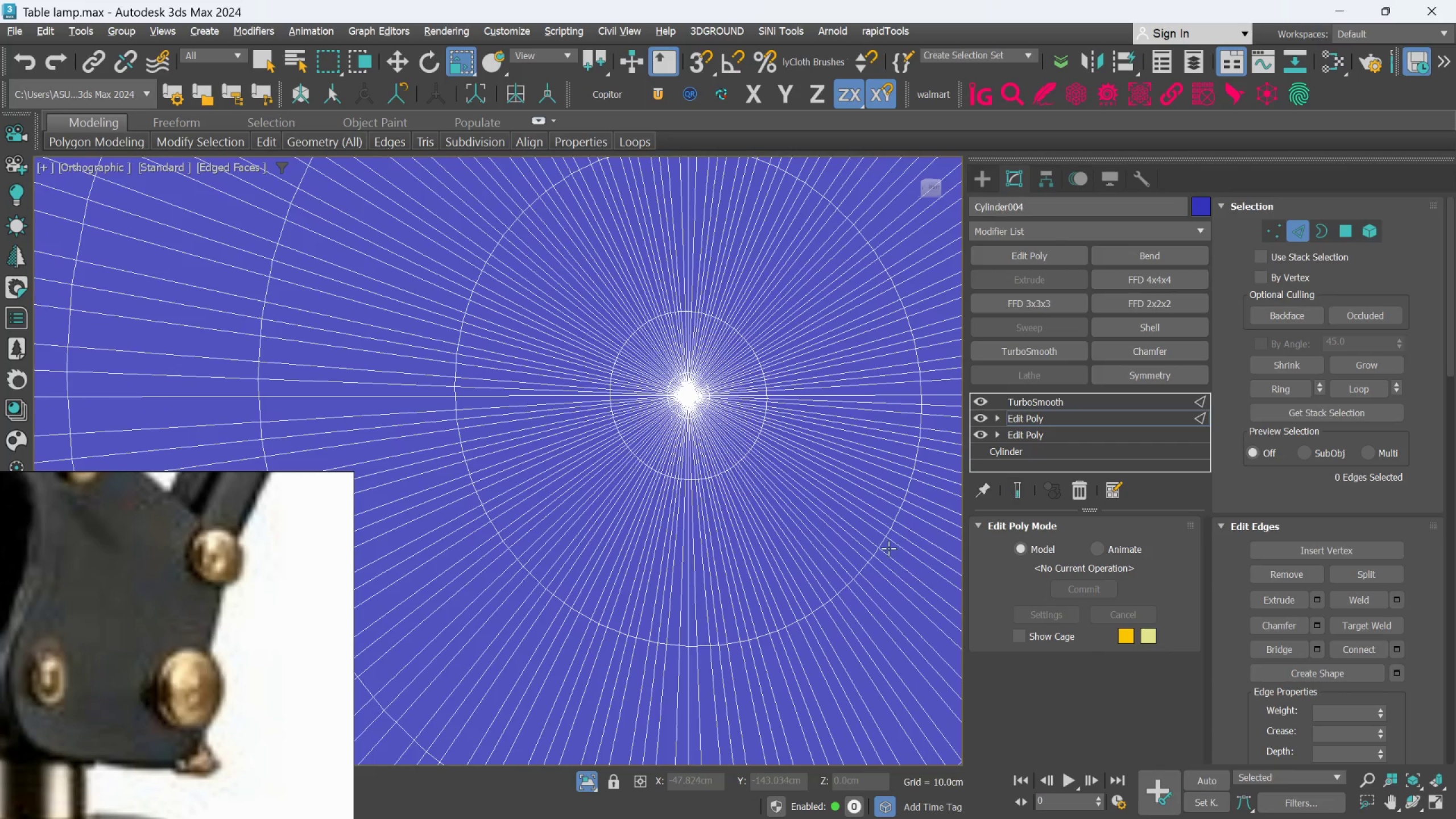 
scroll: coordinate [863, 555], scroll_direction: down, amount: 4.0
 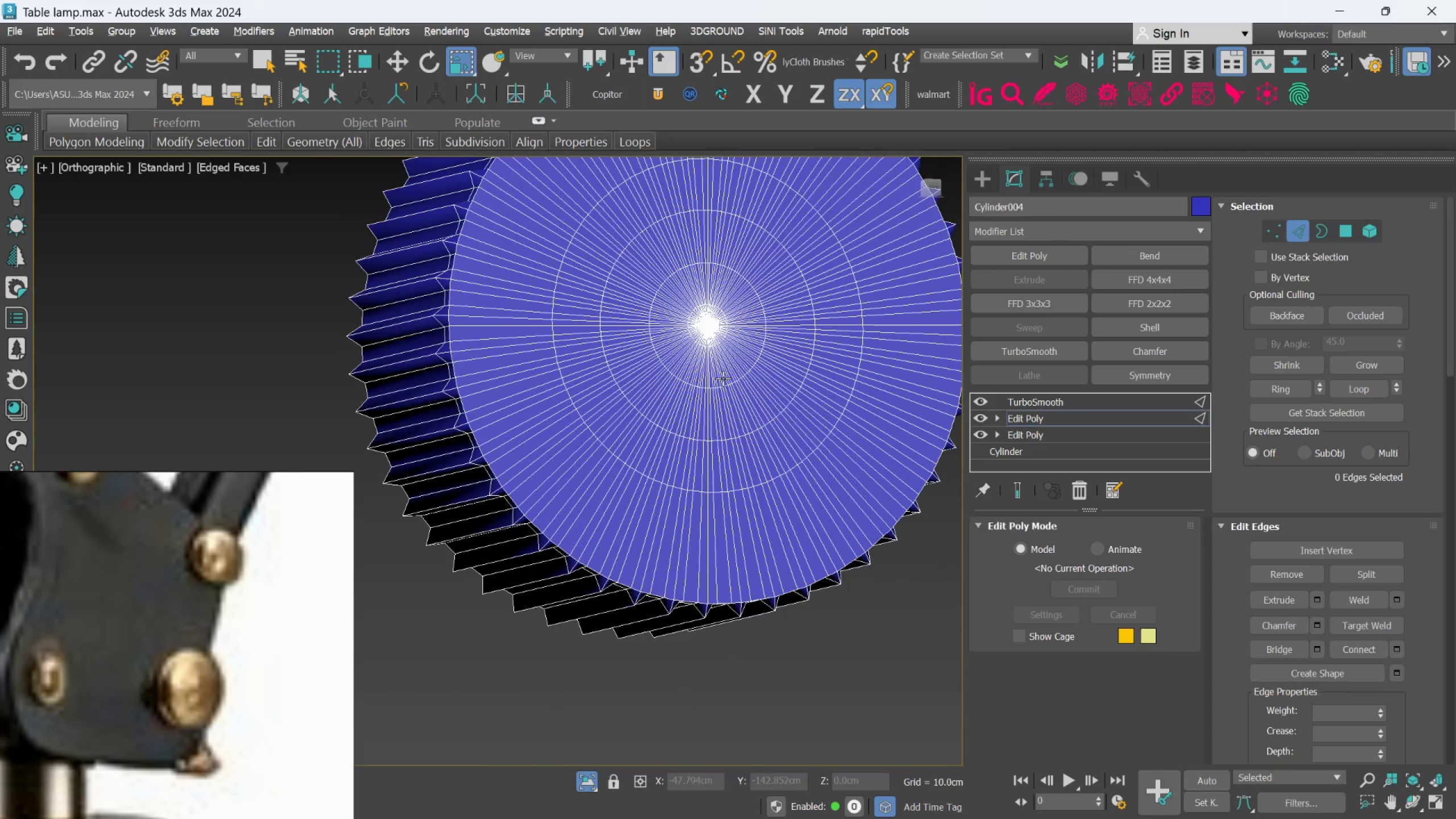 
key(Alt+1)
 